 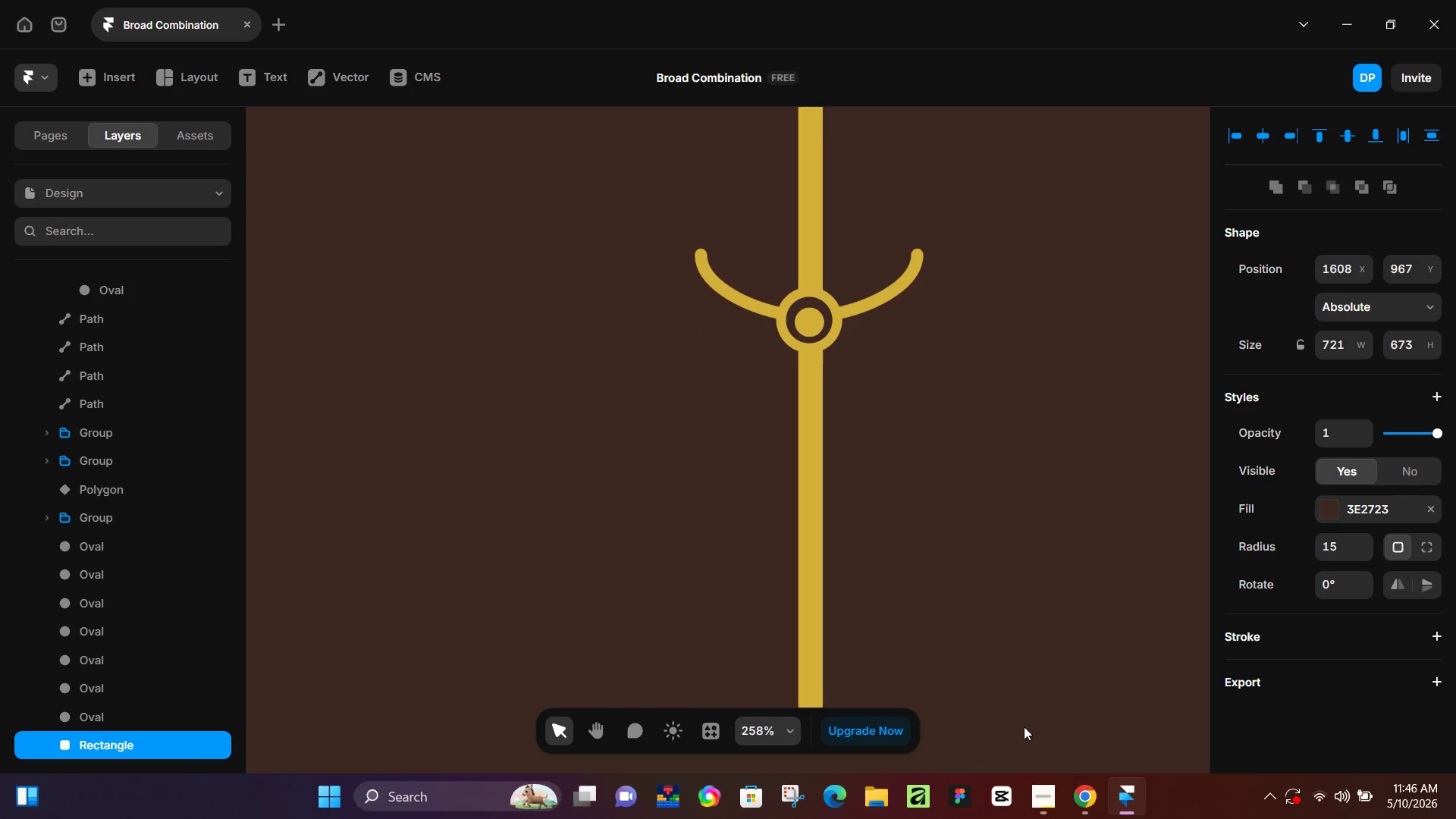 
hold_key(key=ControlLeft, duration=1.5)
 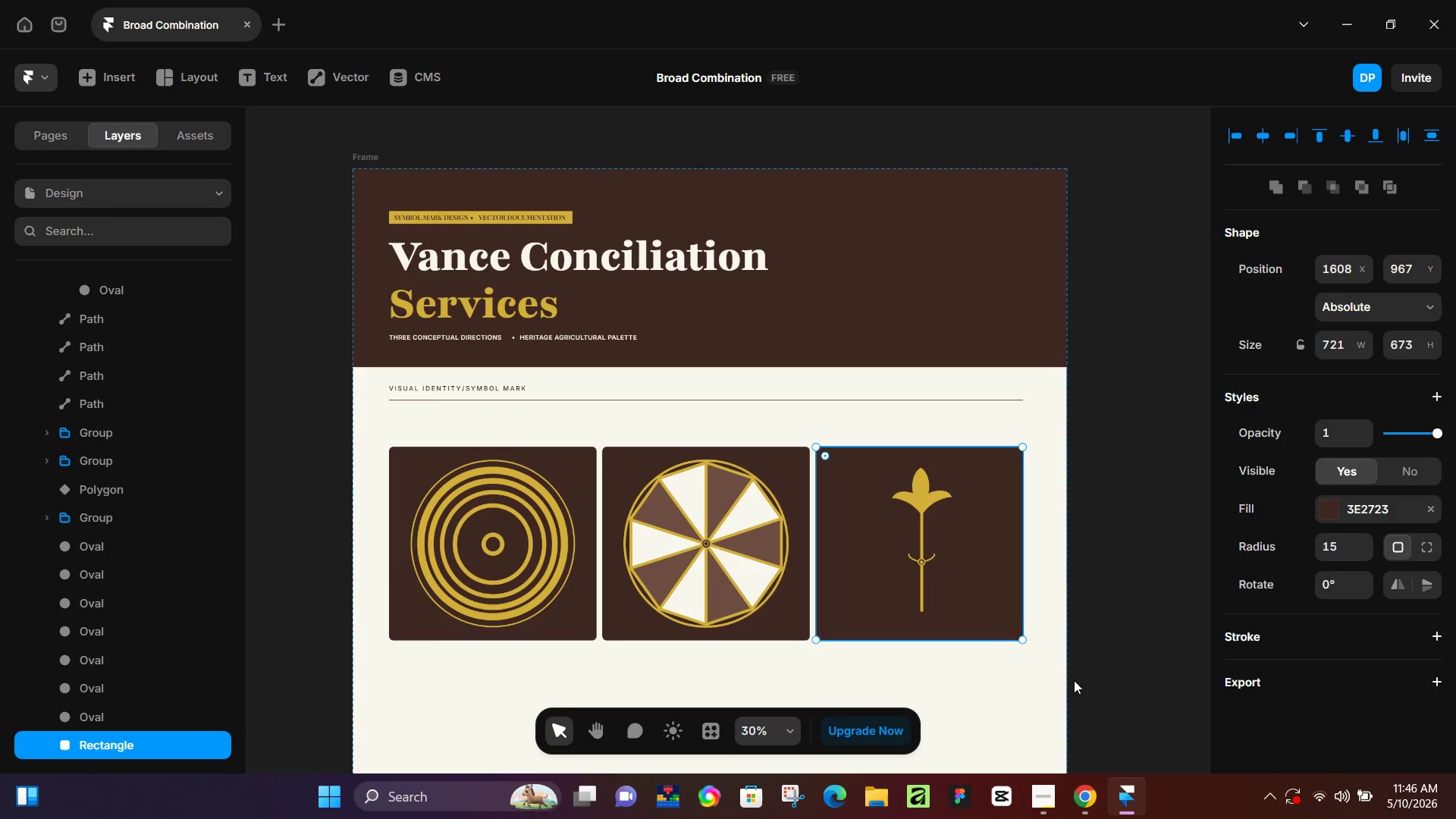 
key(Control+ControlLeft)
 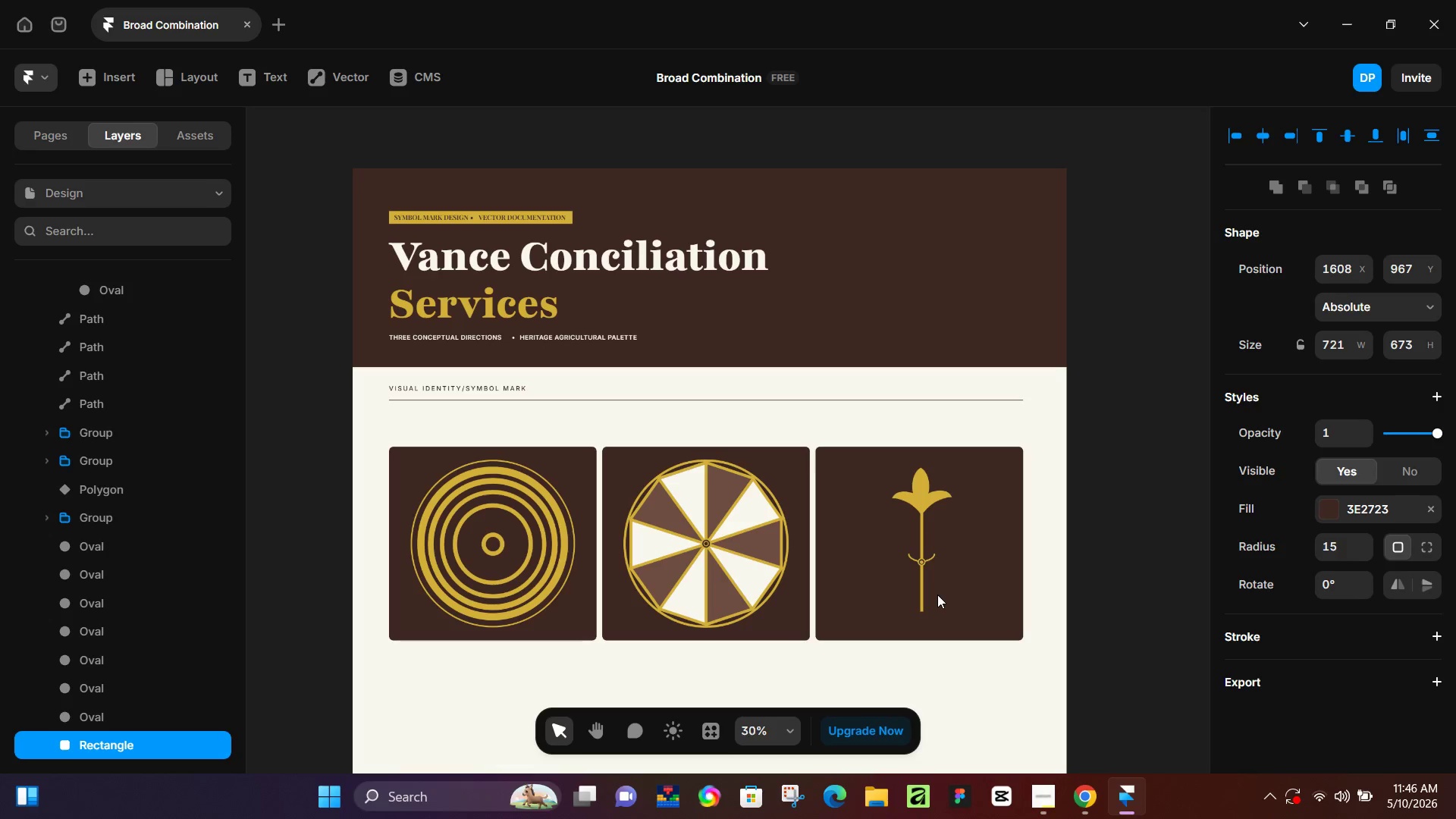 
key(Control+ControlLeft)
 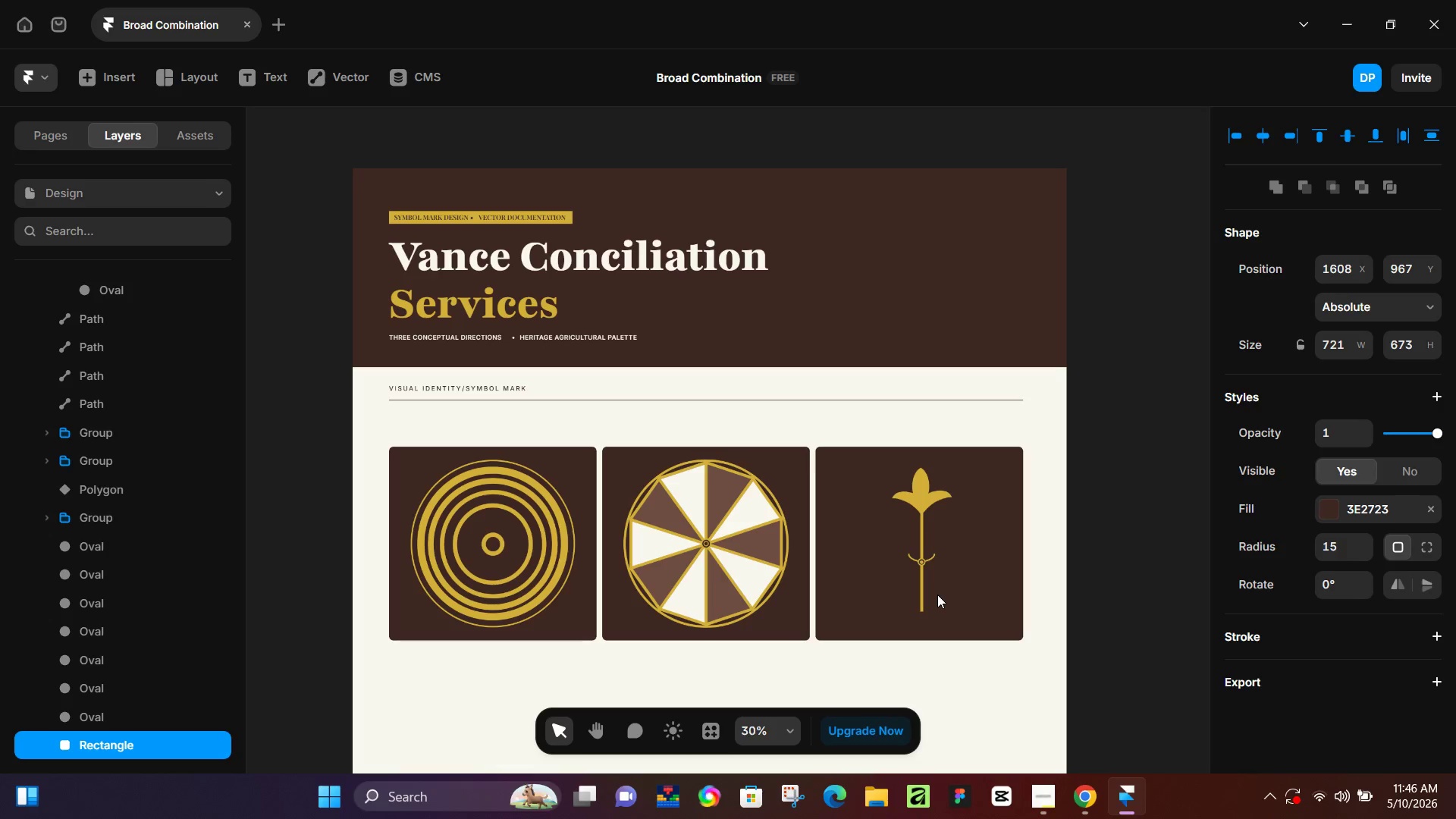 
key(Control+ControlLeft)
 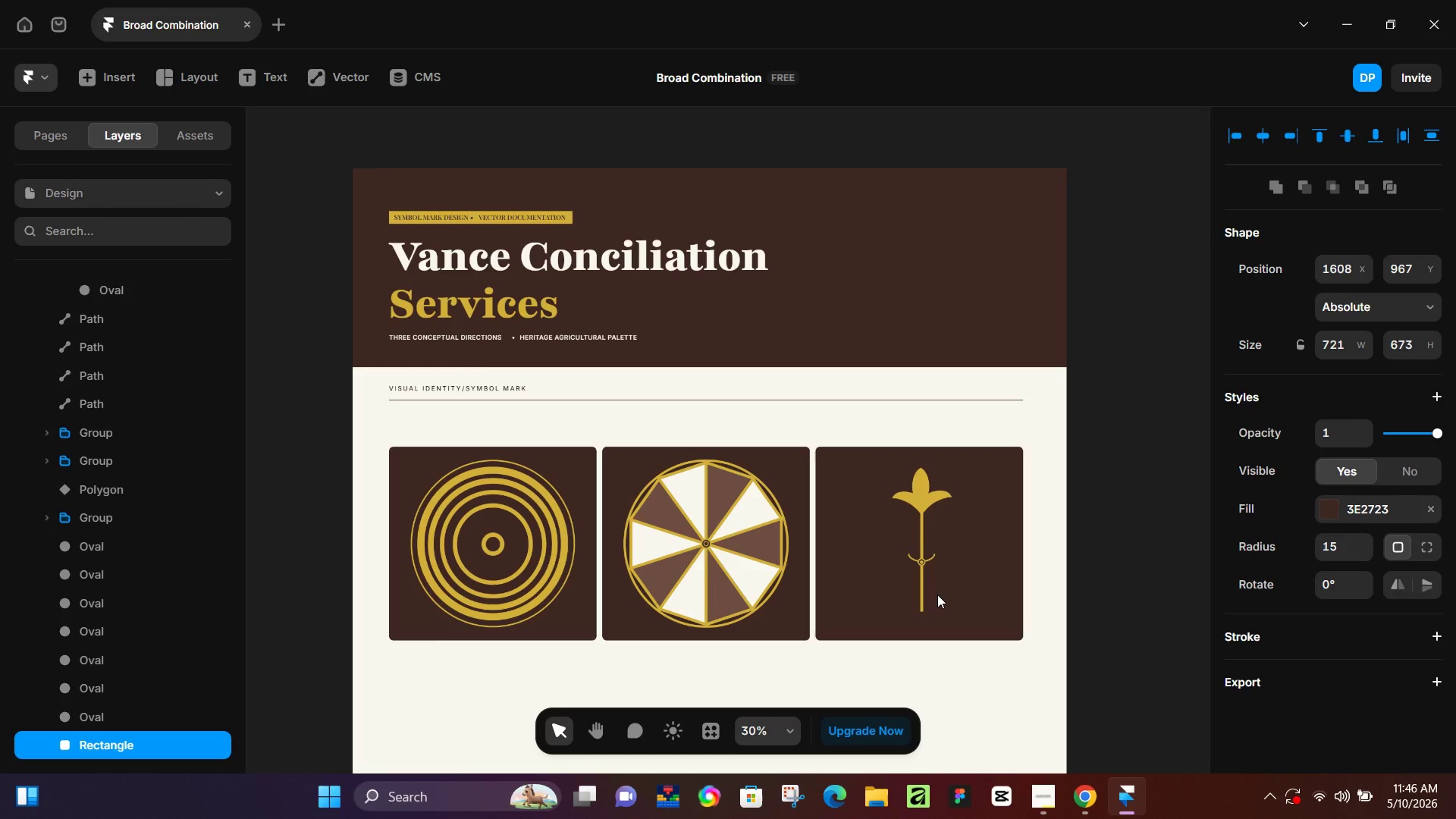 
key(Control+ControlLeft)
 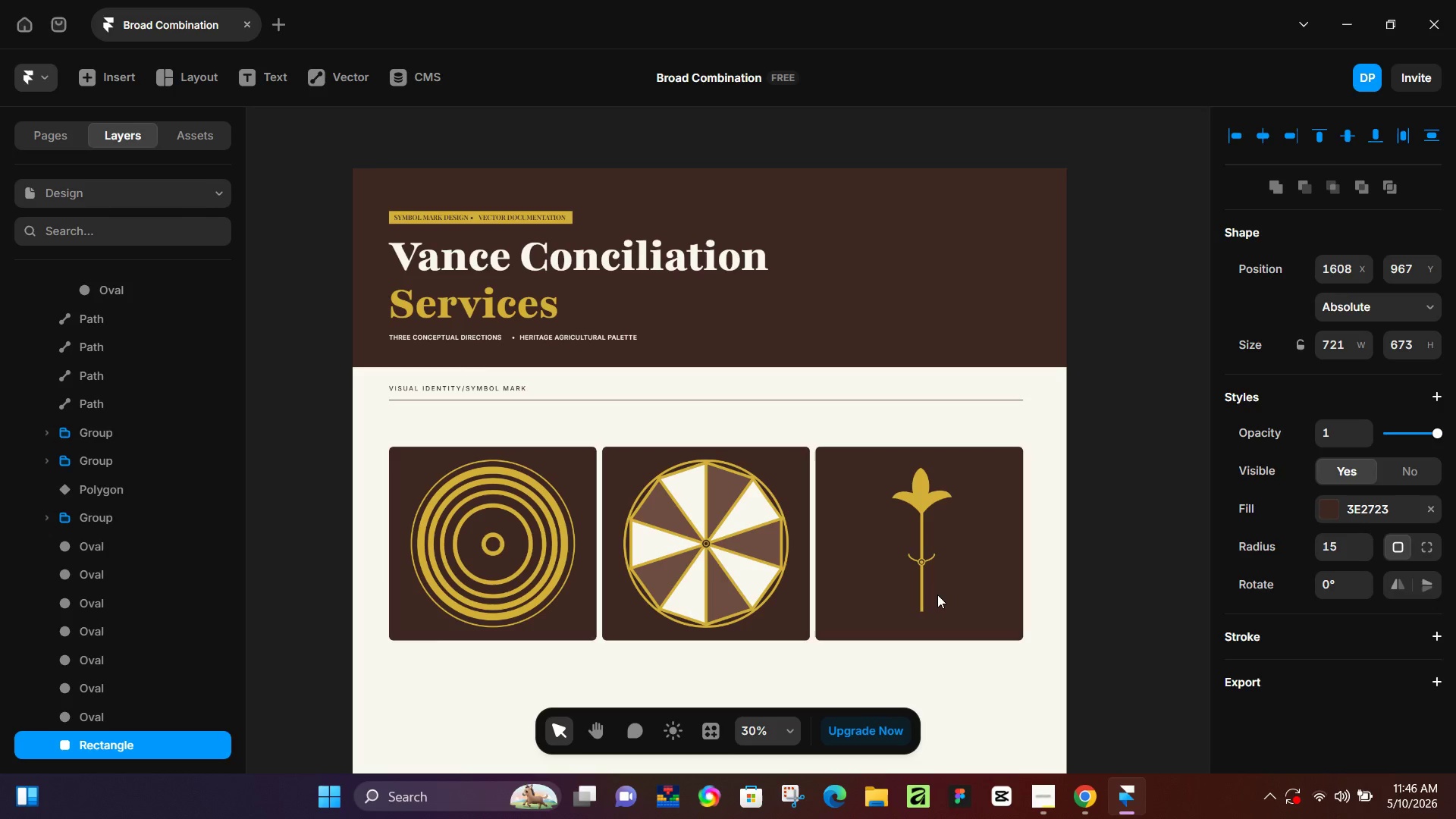 
hold_key(key=ControlLeft, duration=2.08)
 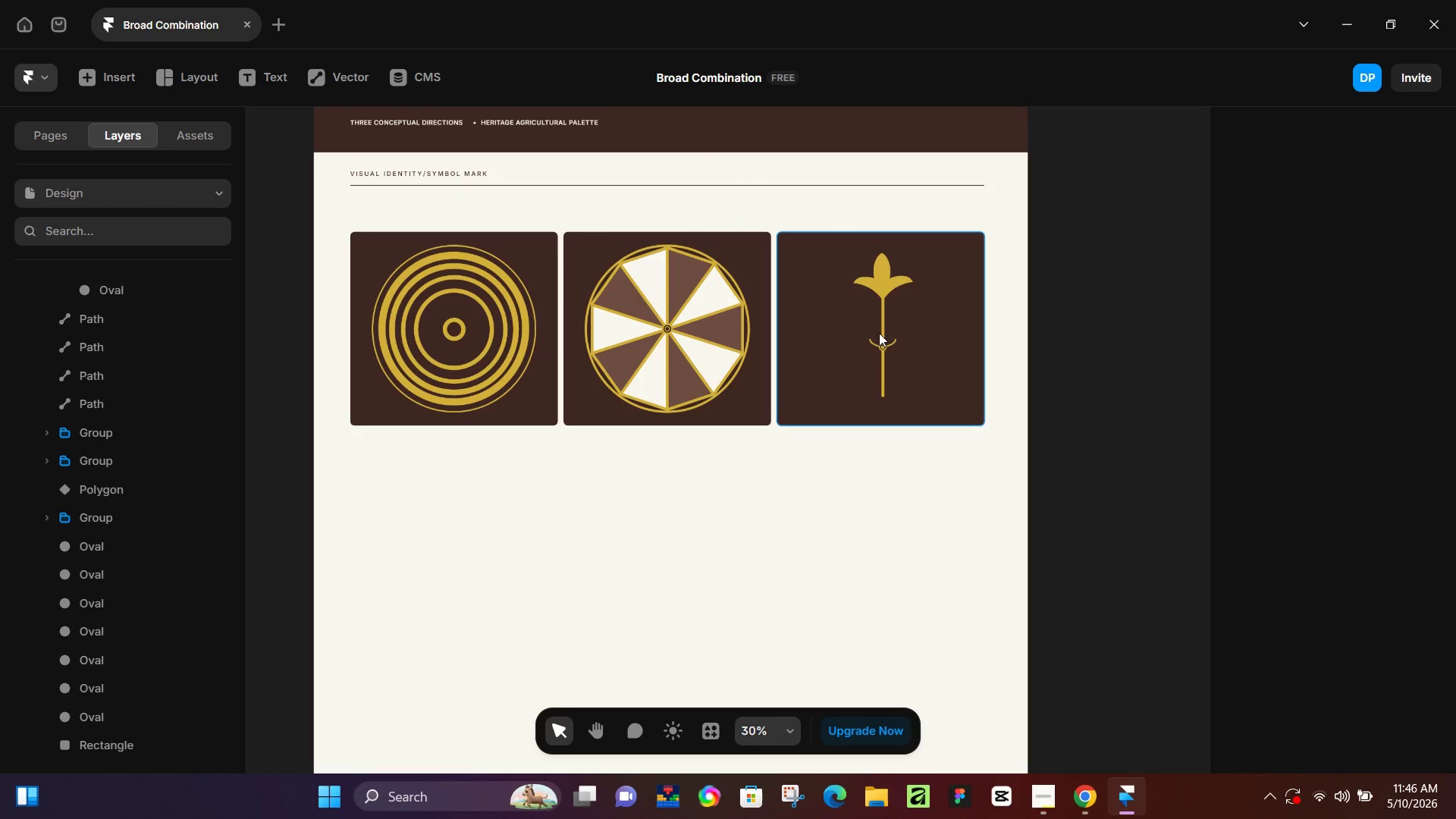 
scroll: coordinate [937, 595], scroll_direction: down, amount: 19.0
 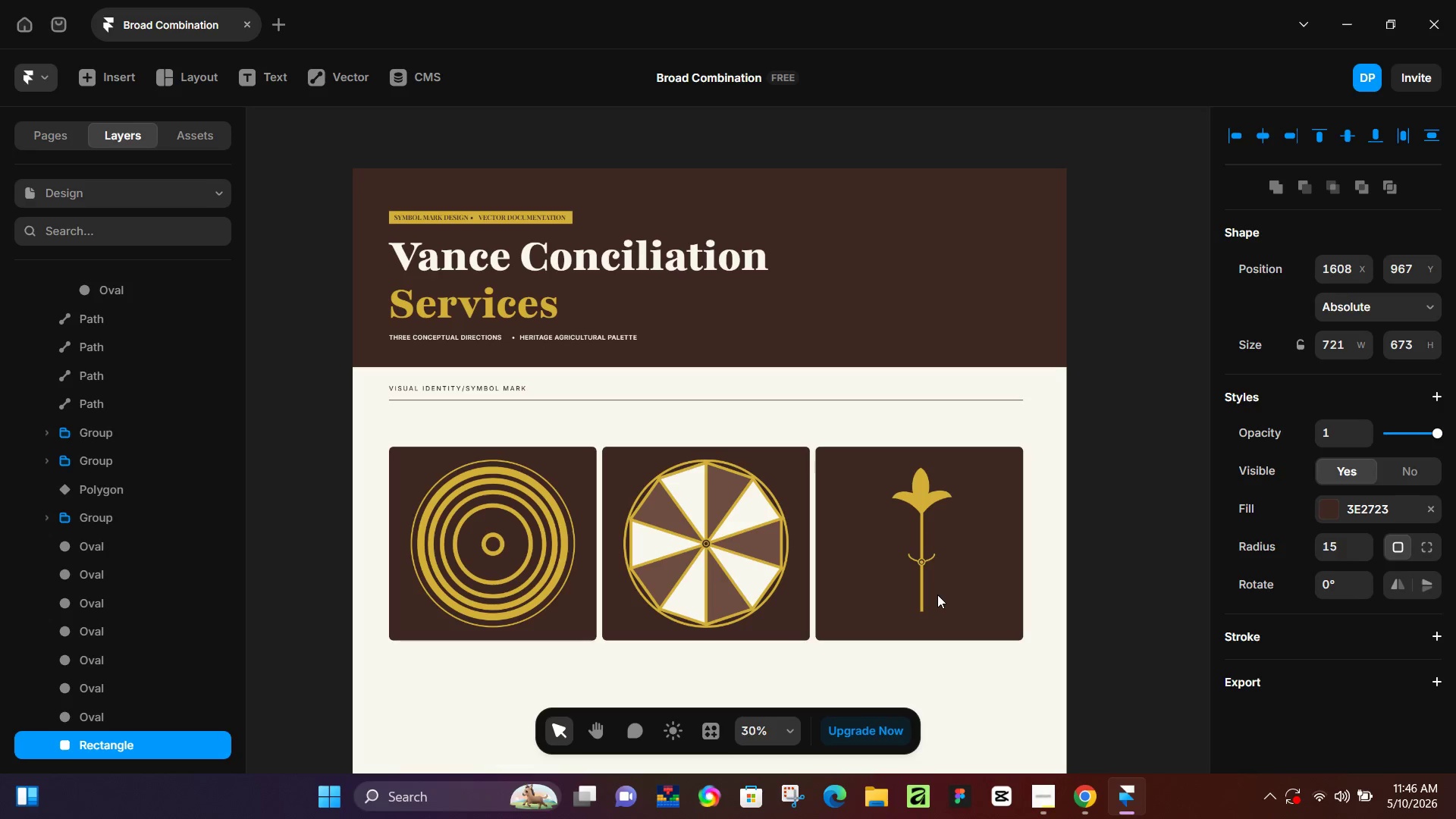 
left_click([1096, 680])
 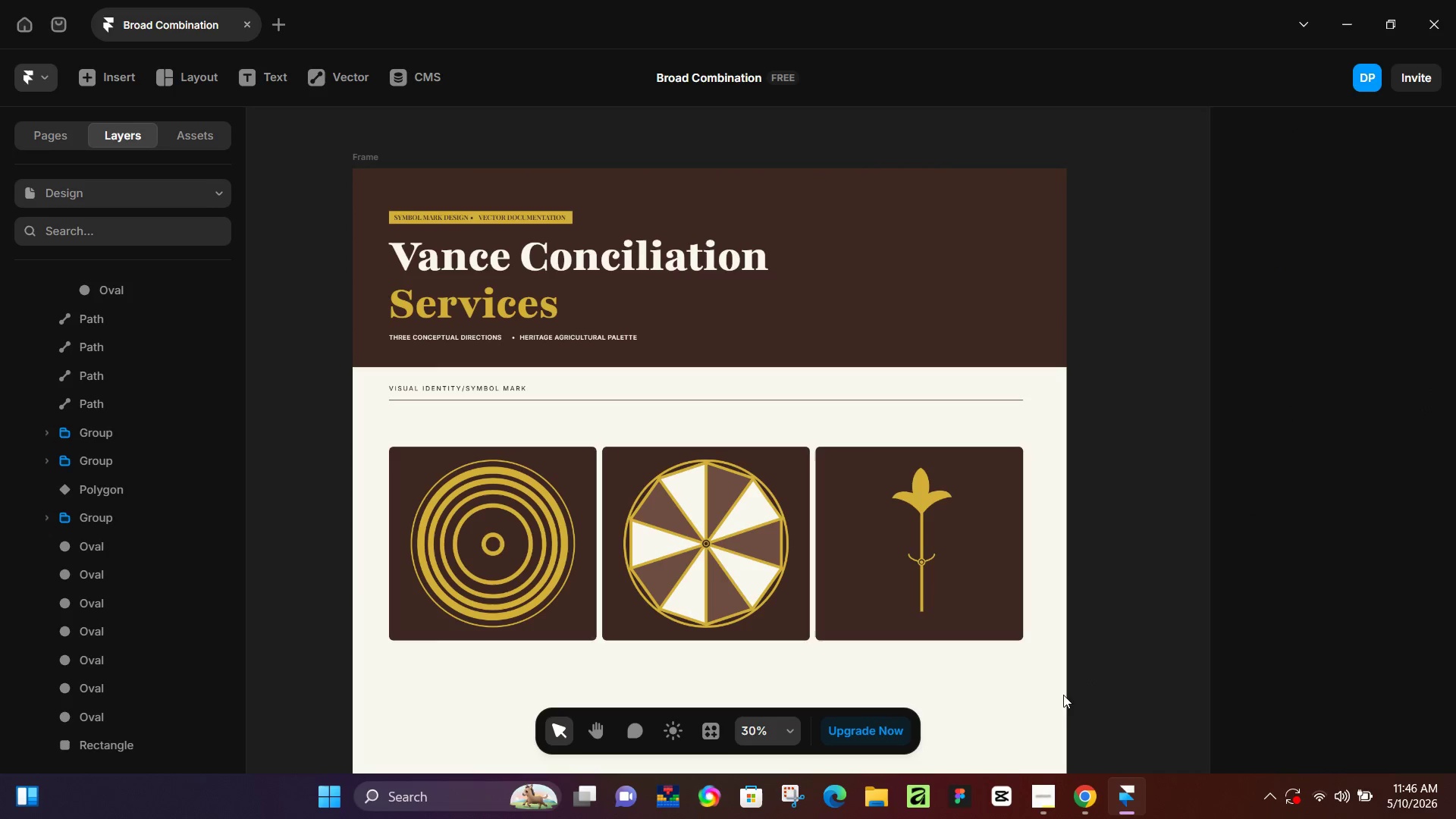 
hold_key(key=Space, duration=0.83)
 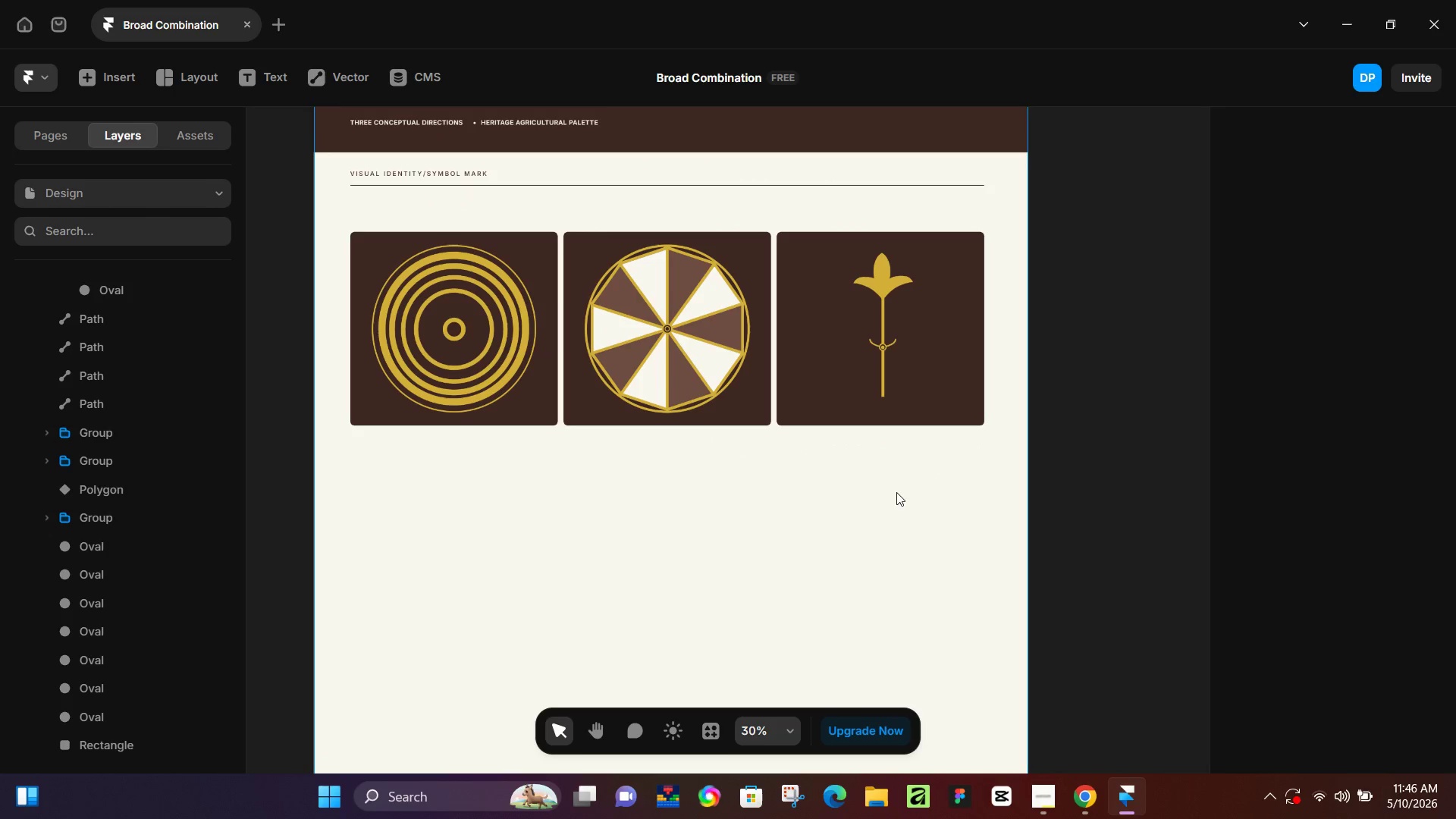 
left_click_drag(start_coordinate=[1012, 714], to_coordinate=[974, 498])
 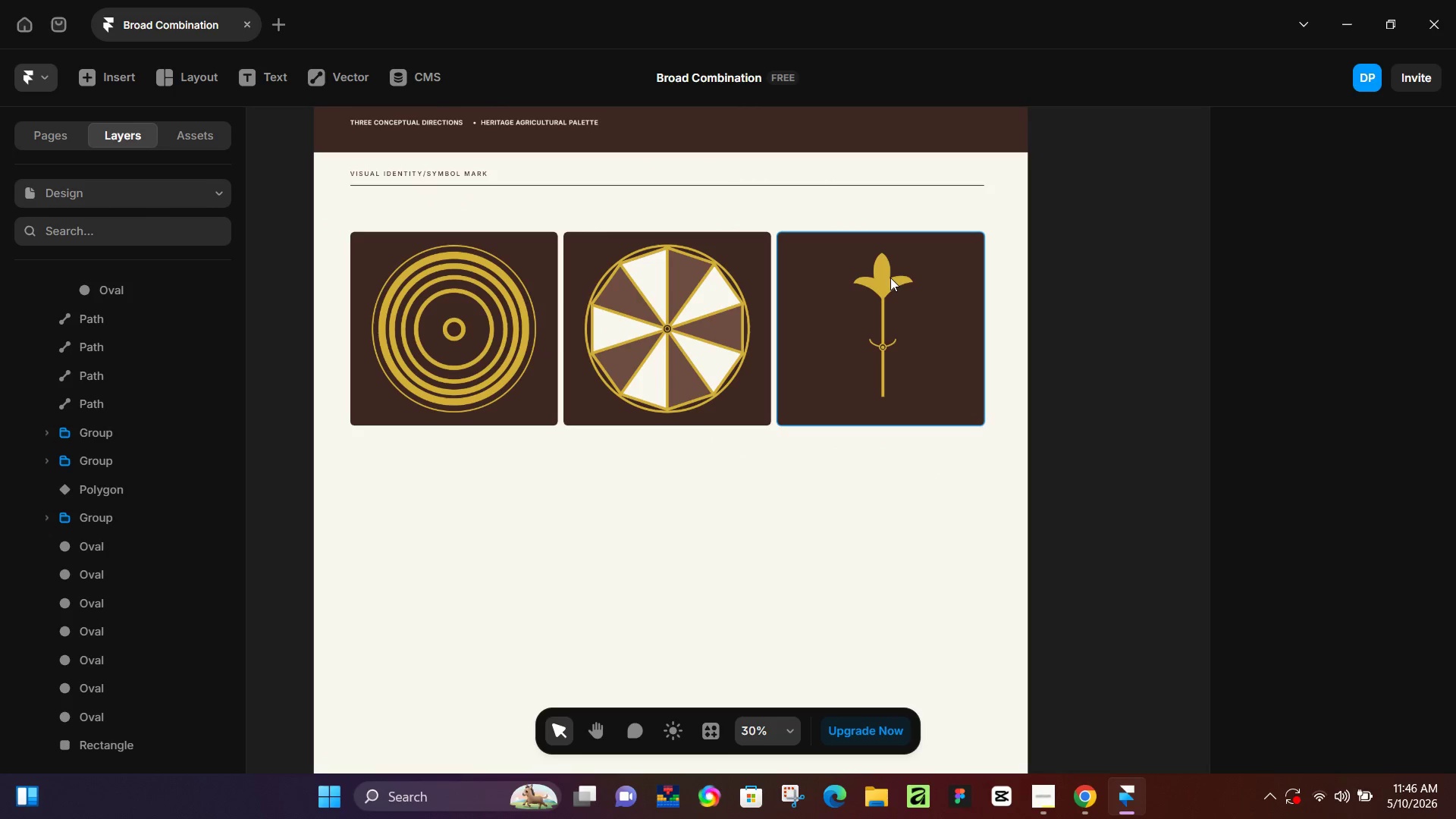 
left_click([882, 271])
 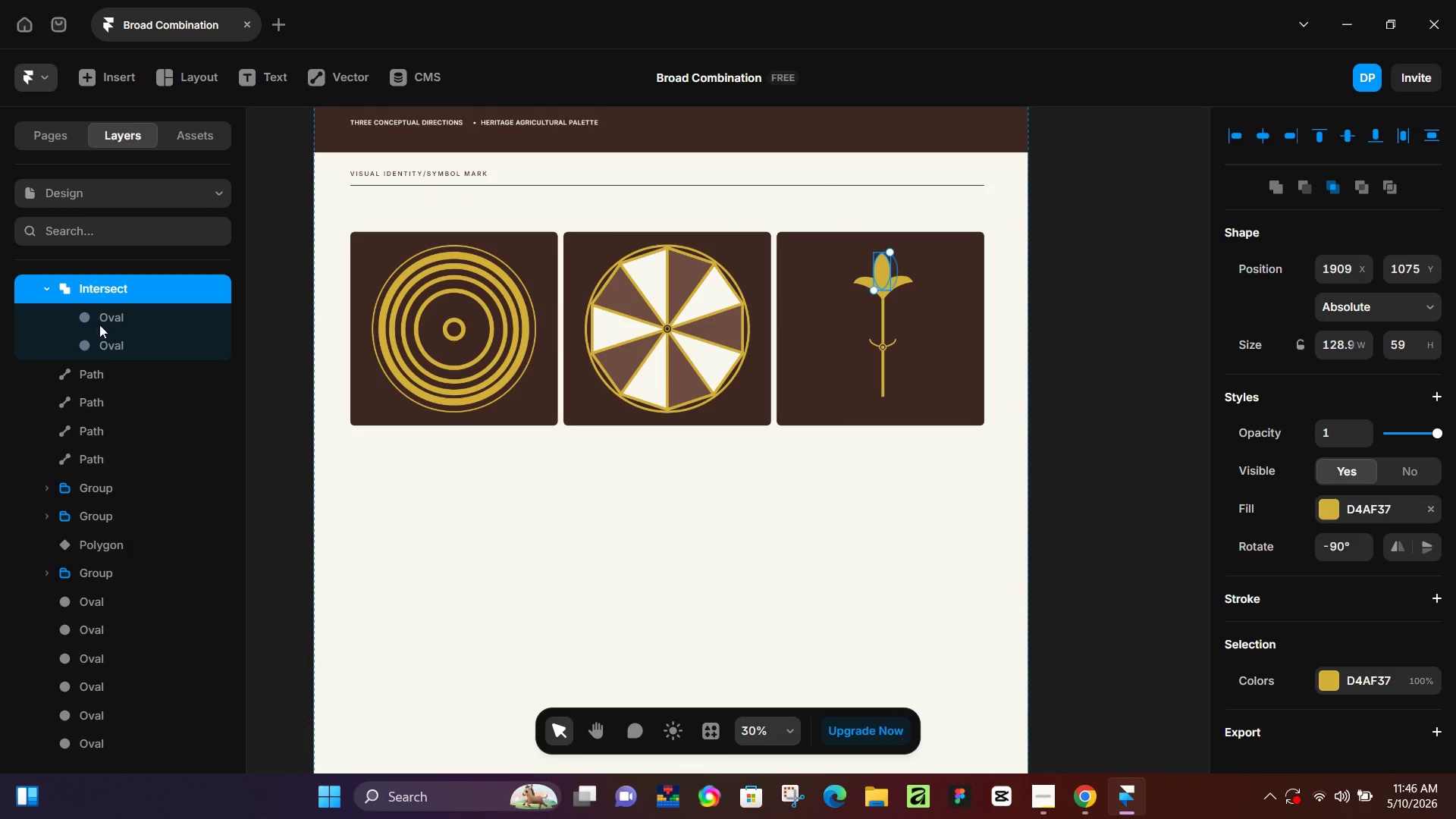 
scroll: coordinate [120, 346], scroll_direction: up, amount: 2.0
 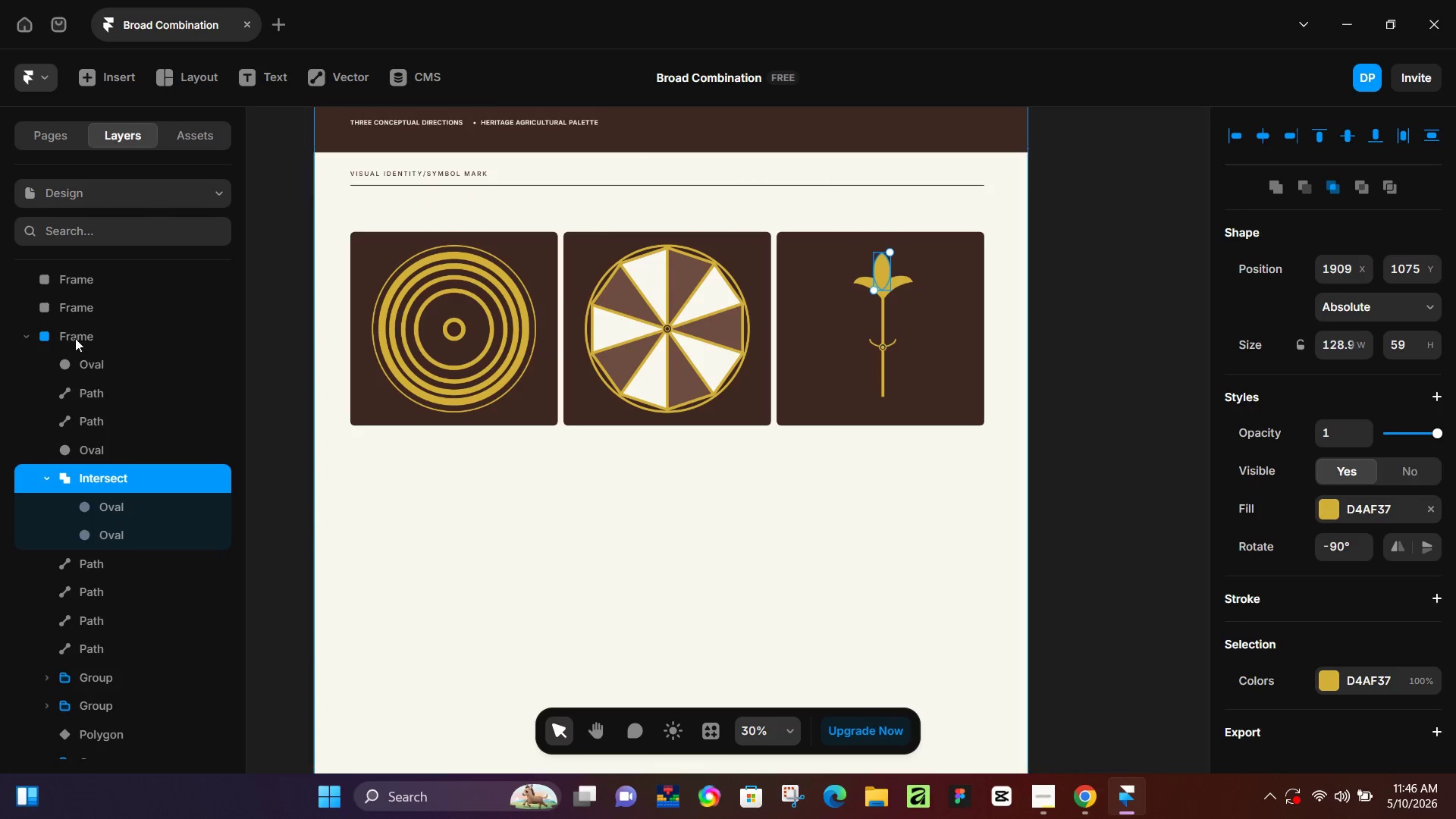 
left_click([84, 357])
 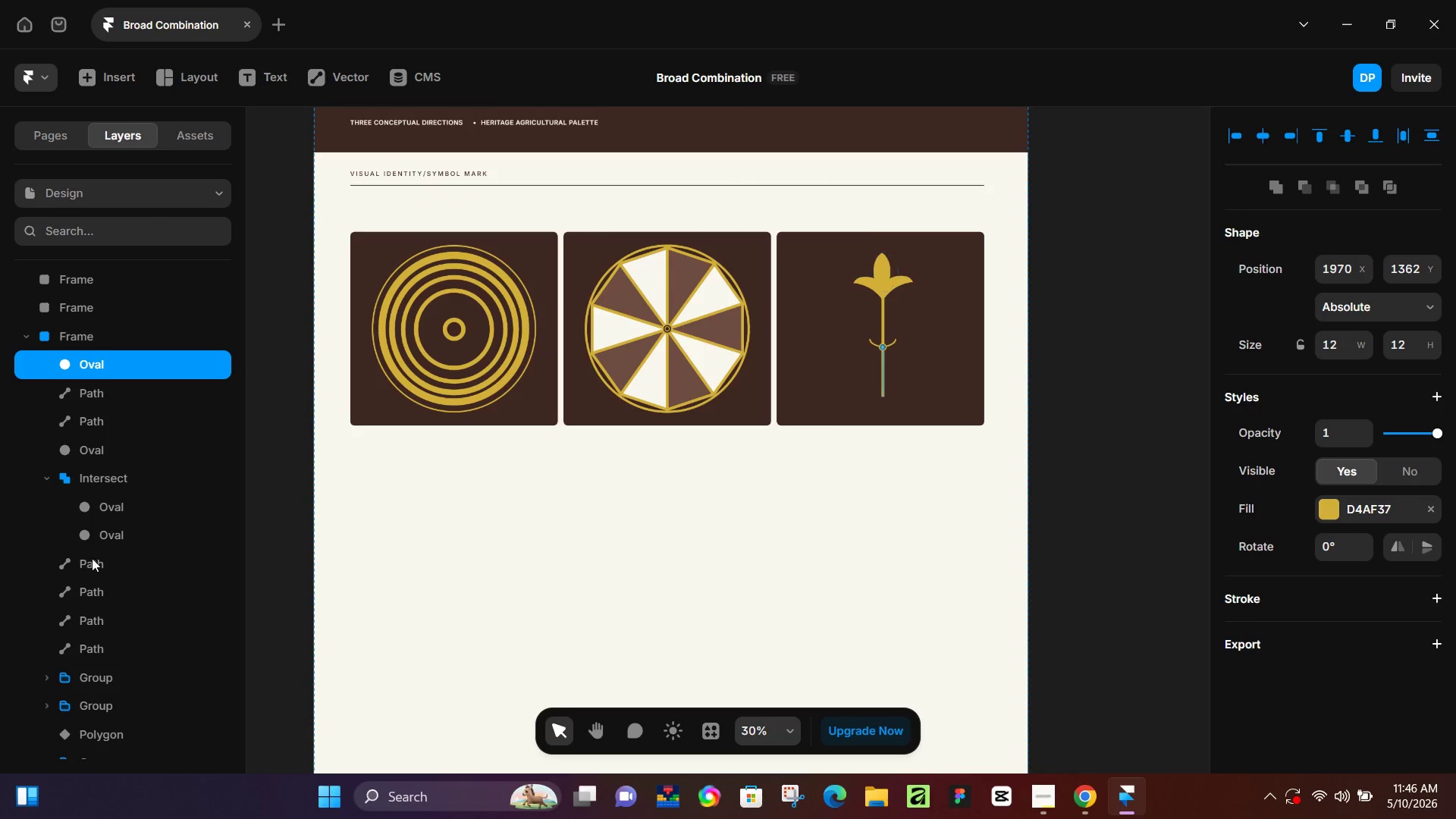 
hold_key(key=ShiftLeft, duration=0.86)
left_click([99, 648])
 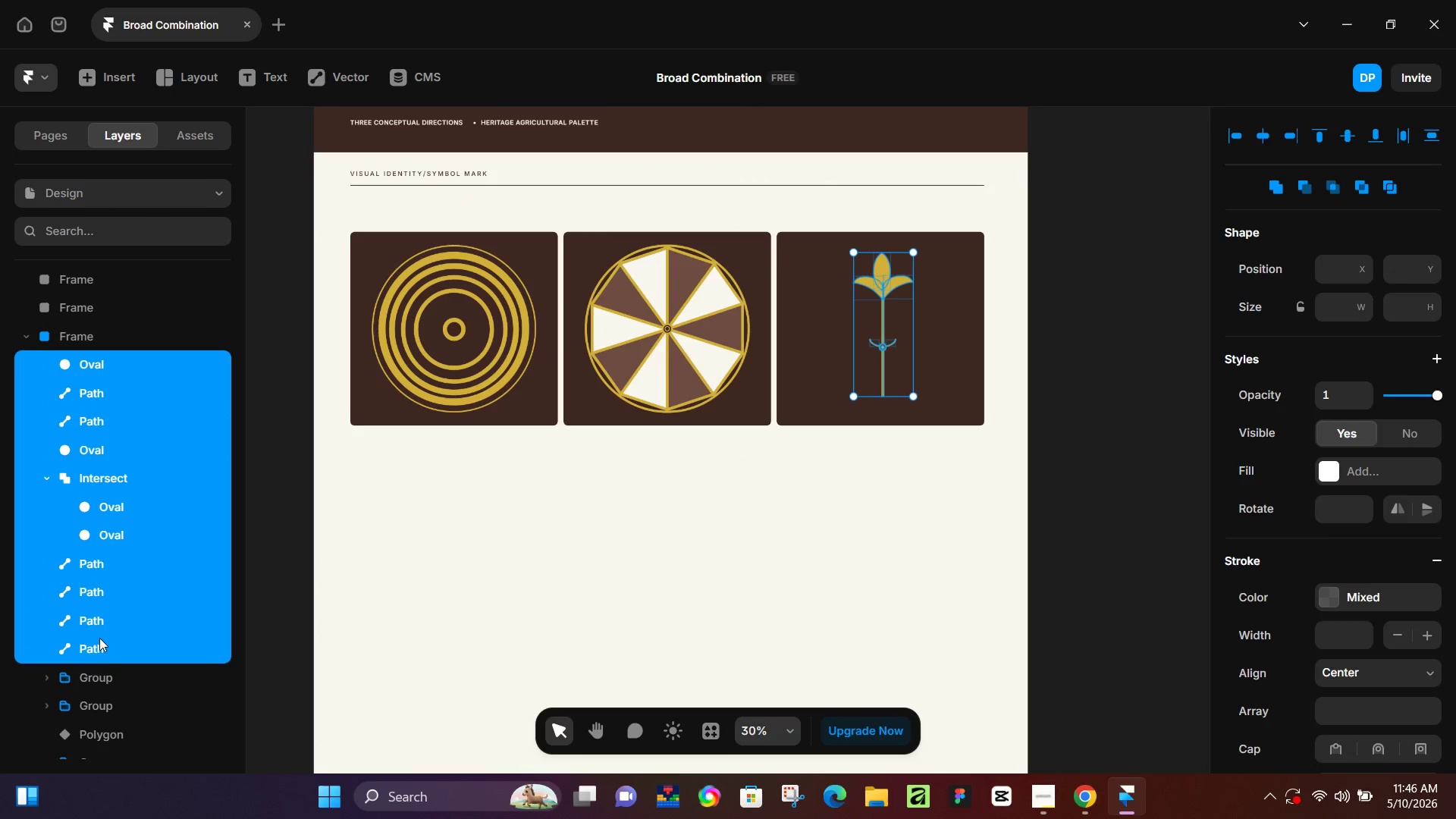 
key(Control+G)
 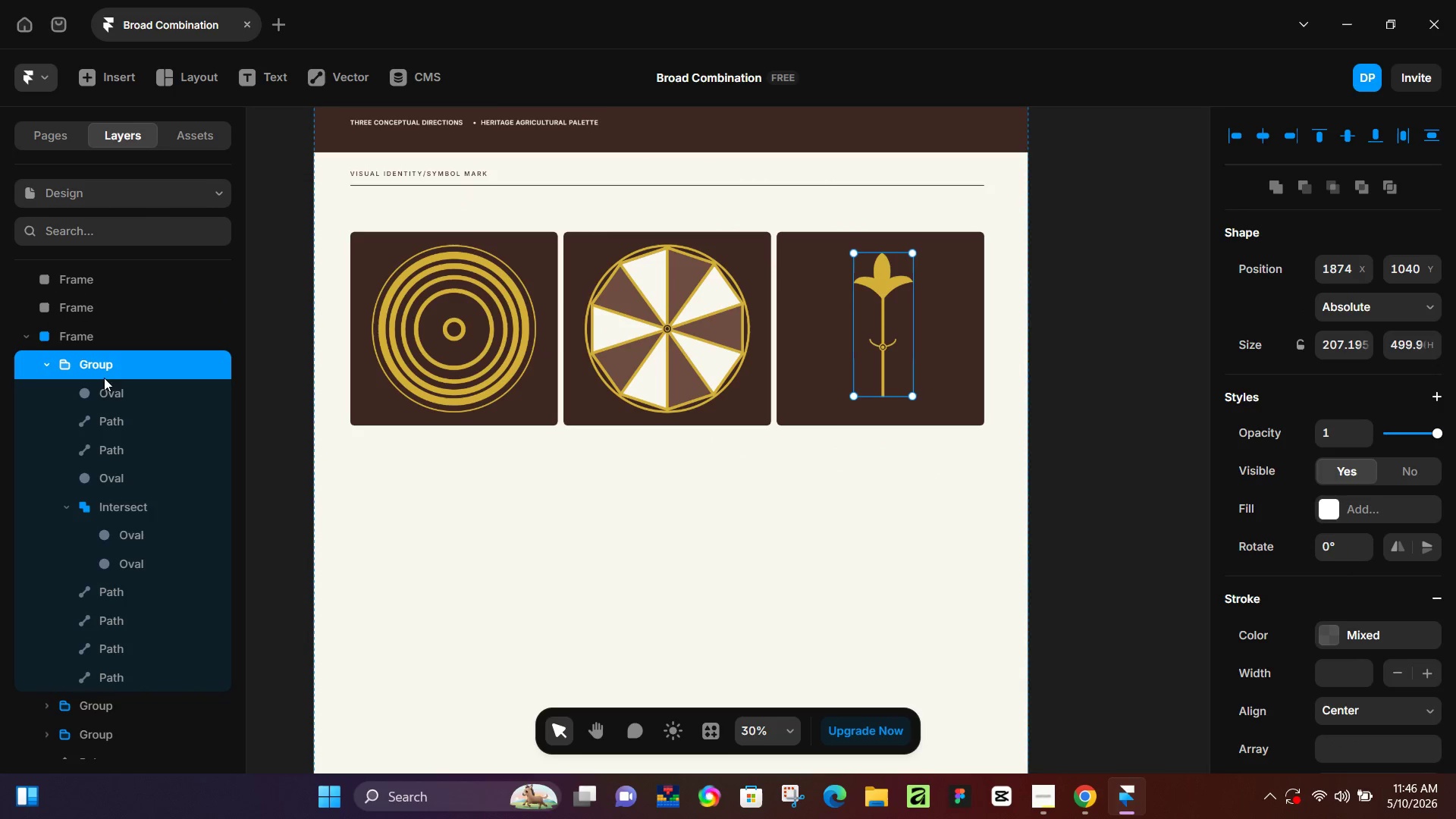 
double_click([109, 366])
 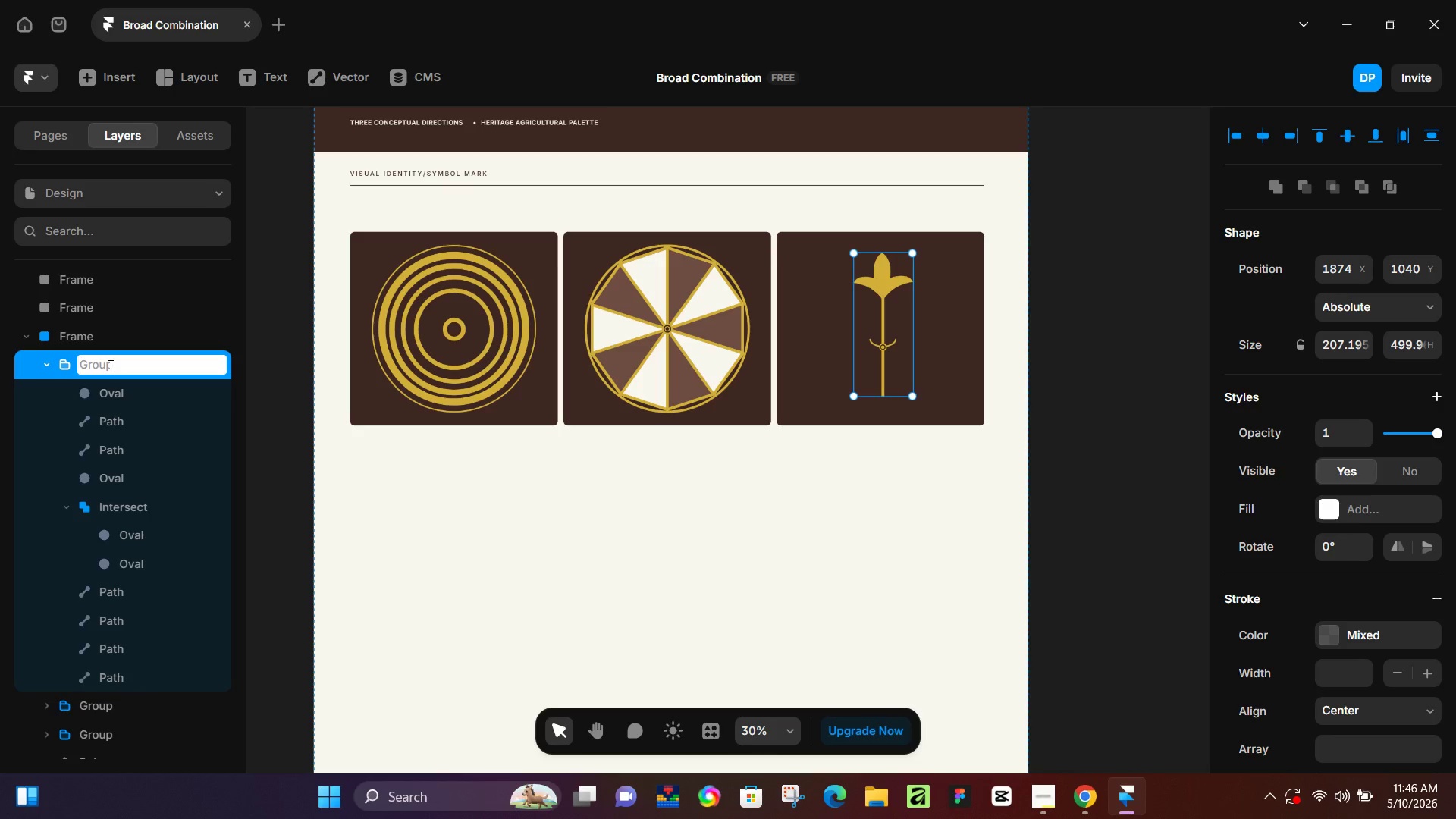 
type(3rd Icon)
 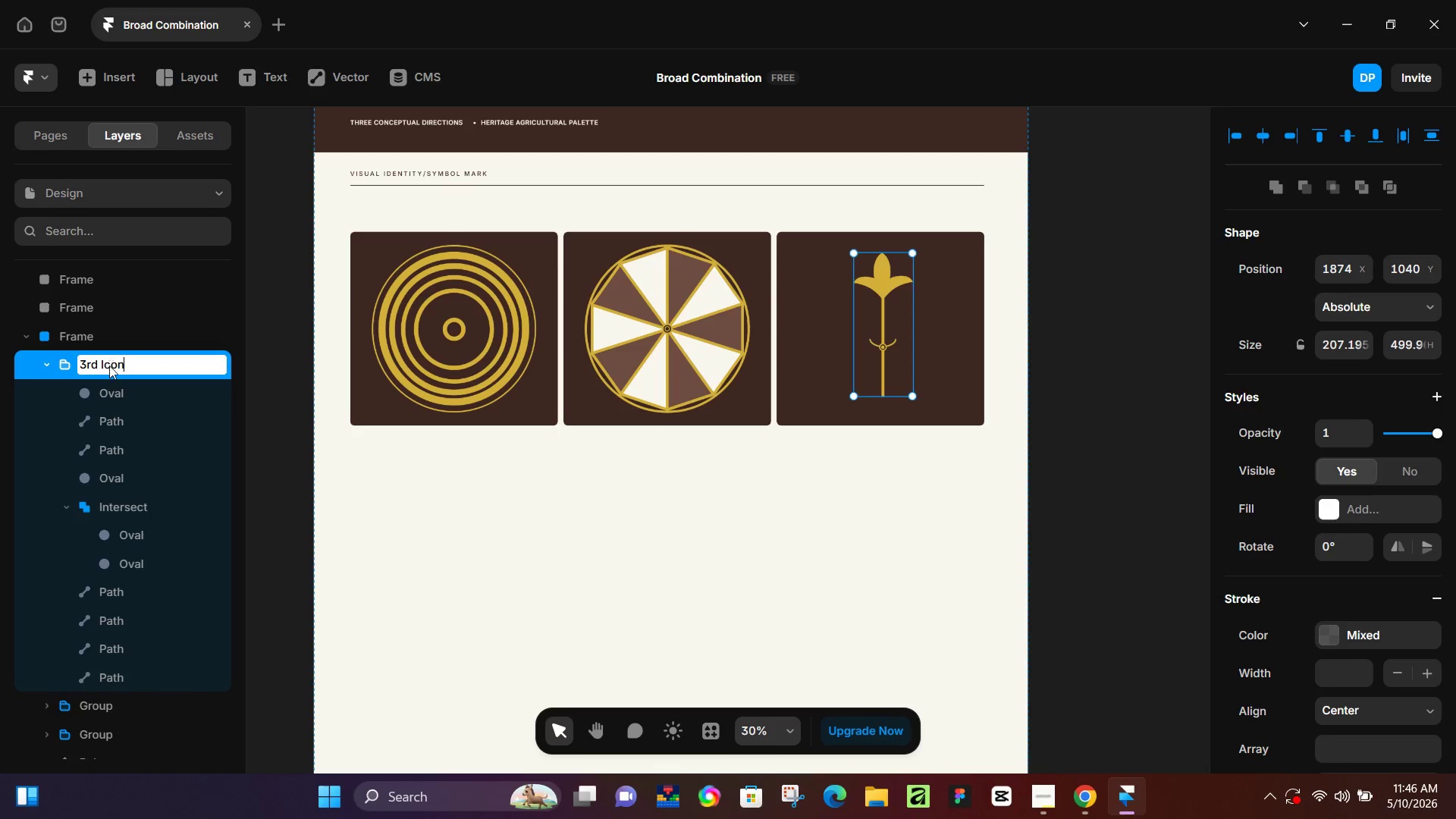 
key(Enter)
 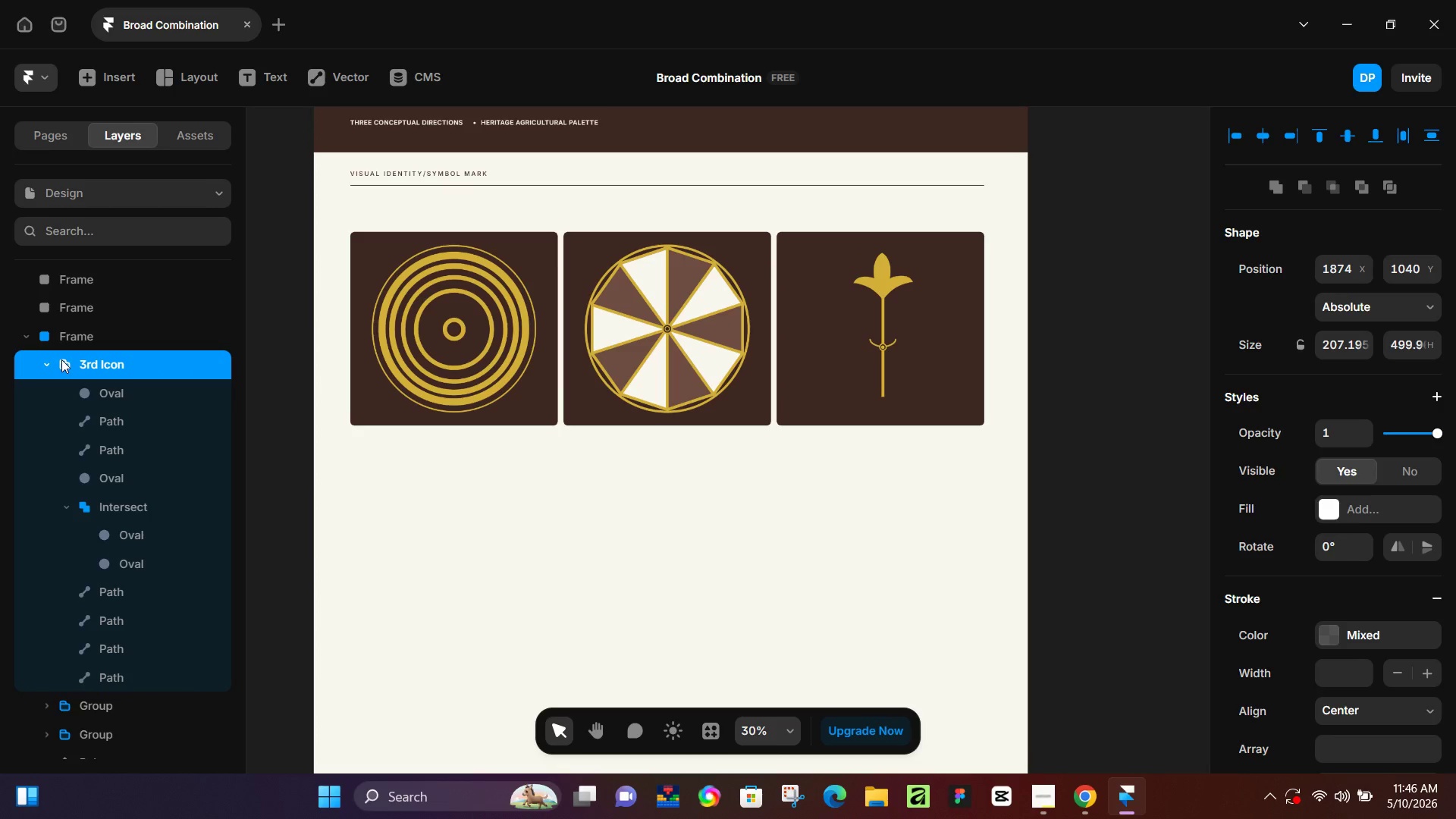 
left_click([42, 369])
 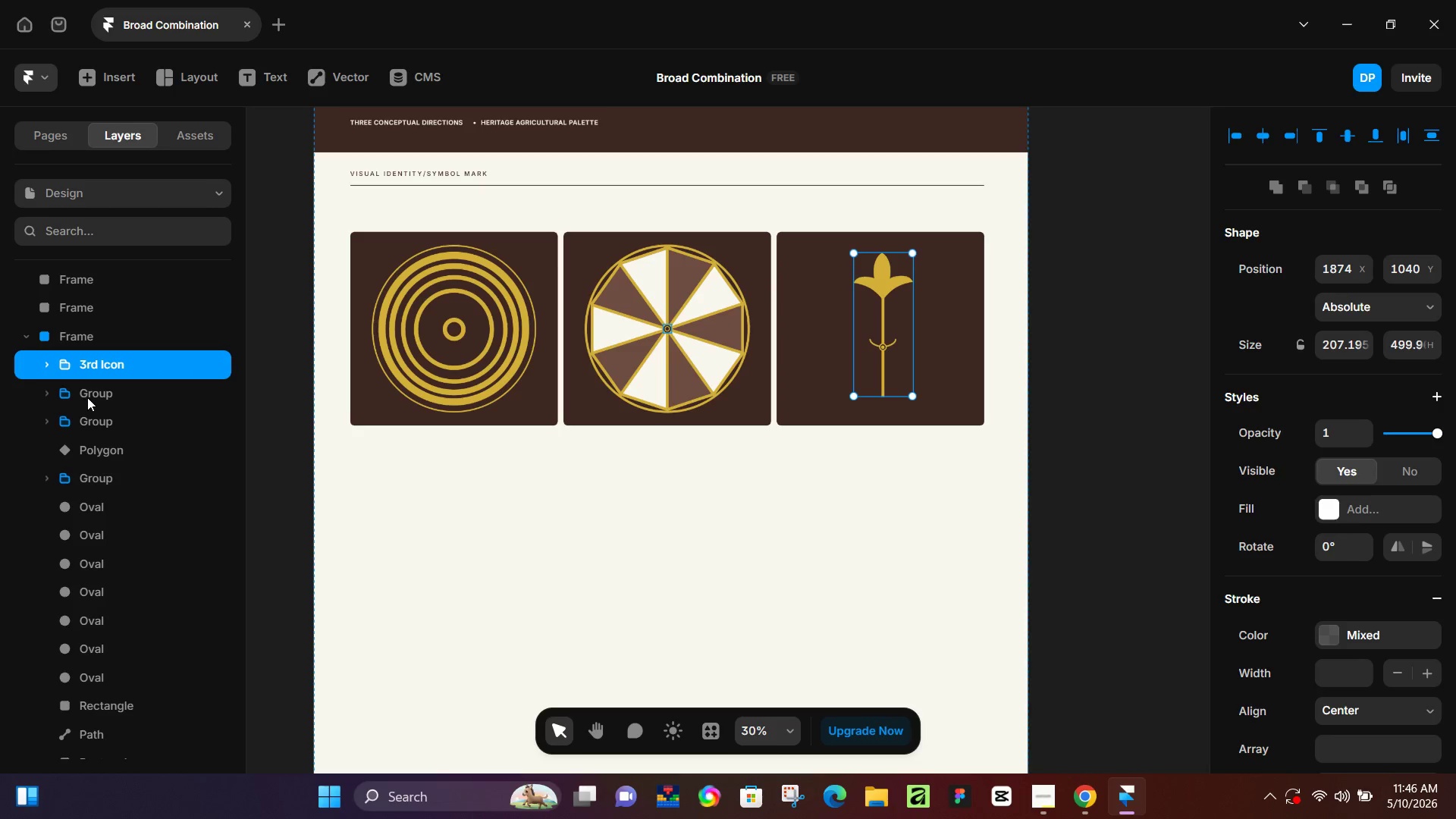 
left_click([87, 397])
 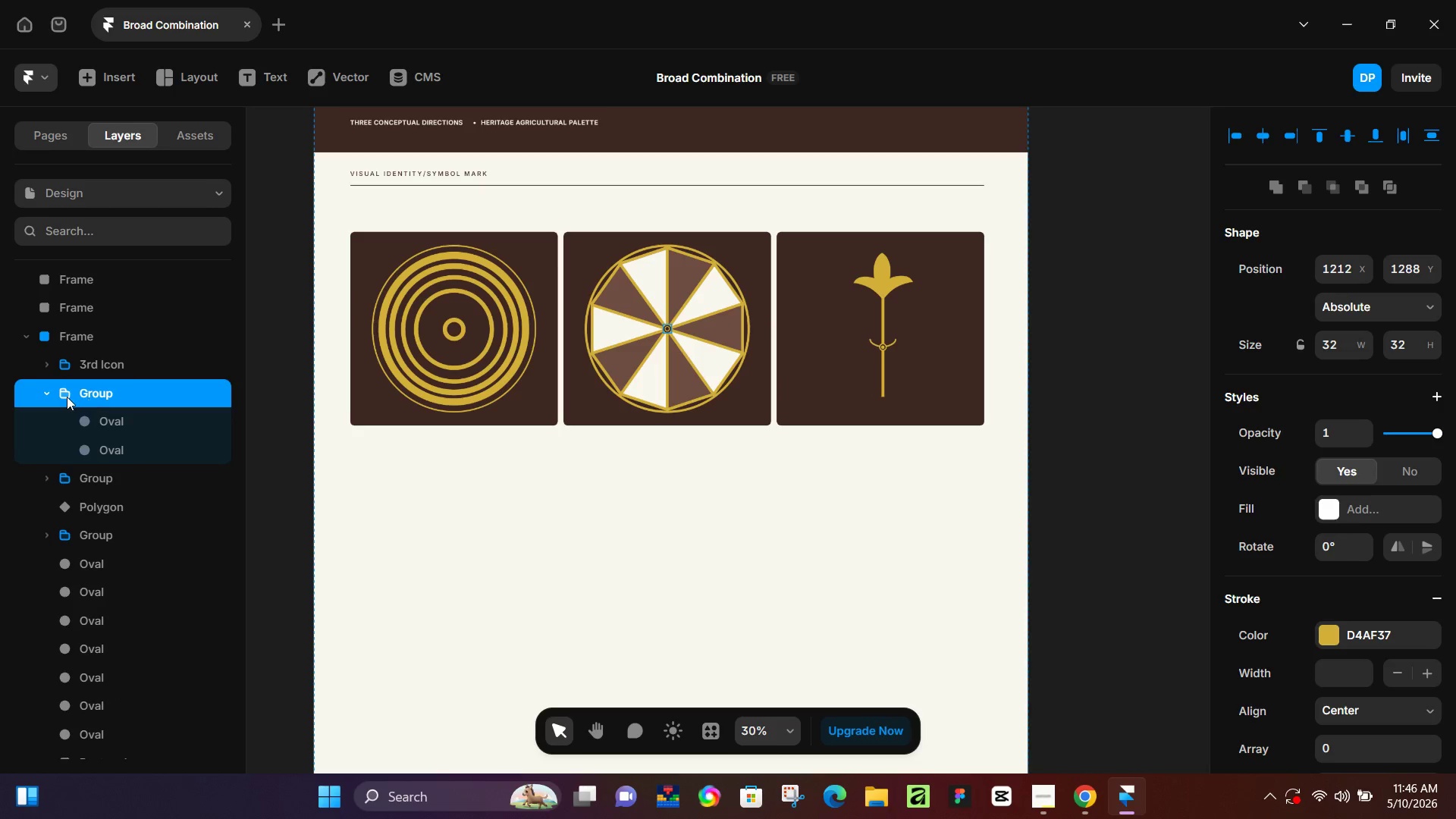 
left_click([43, 393])
 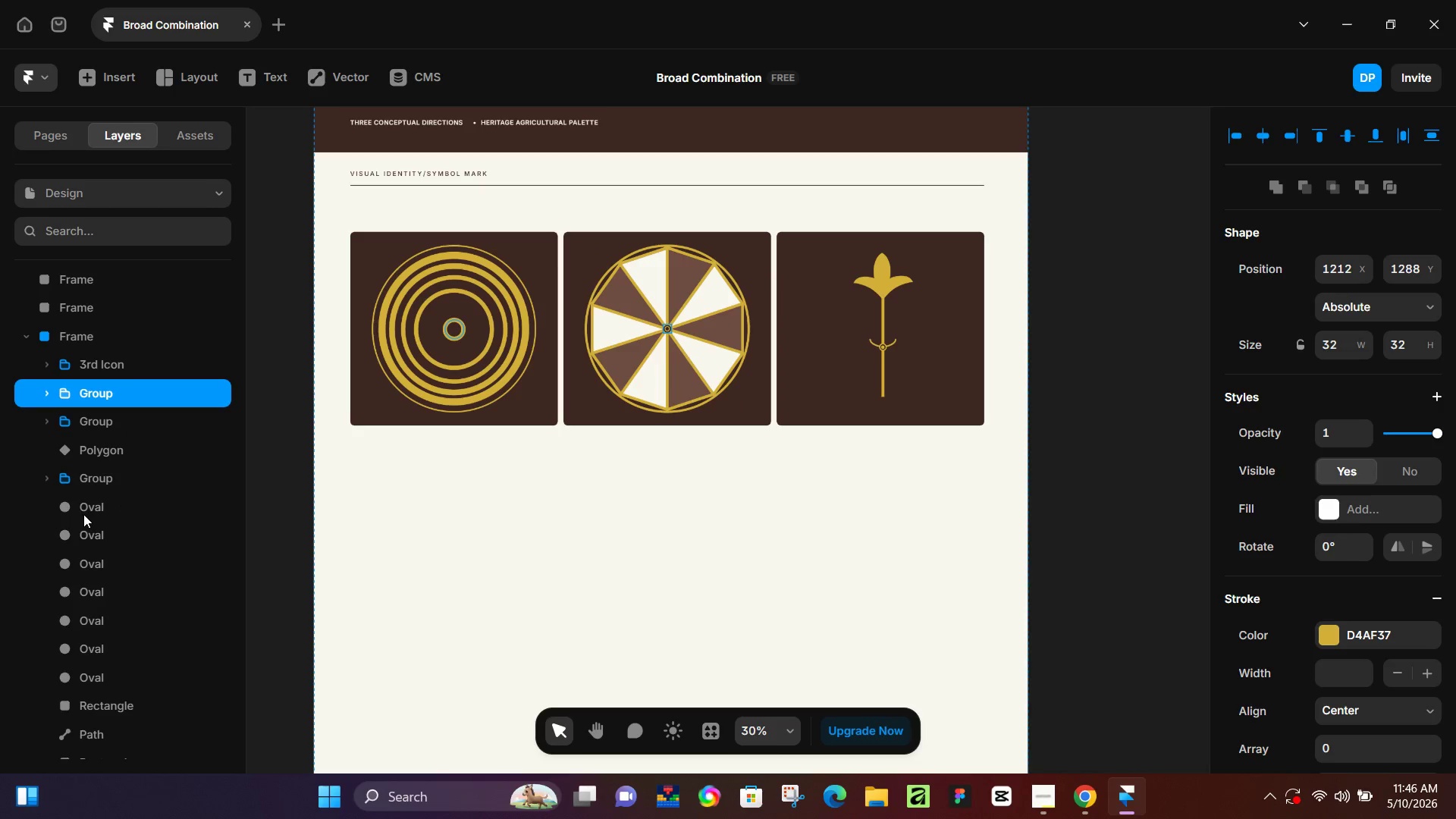 
left_click_drag(start_coordinate=[84, 515], to_coordinate=[83, 582])
 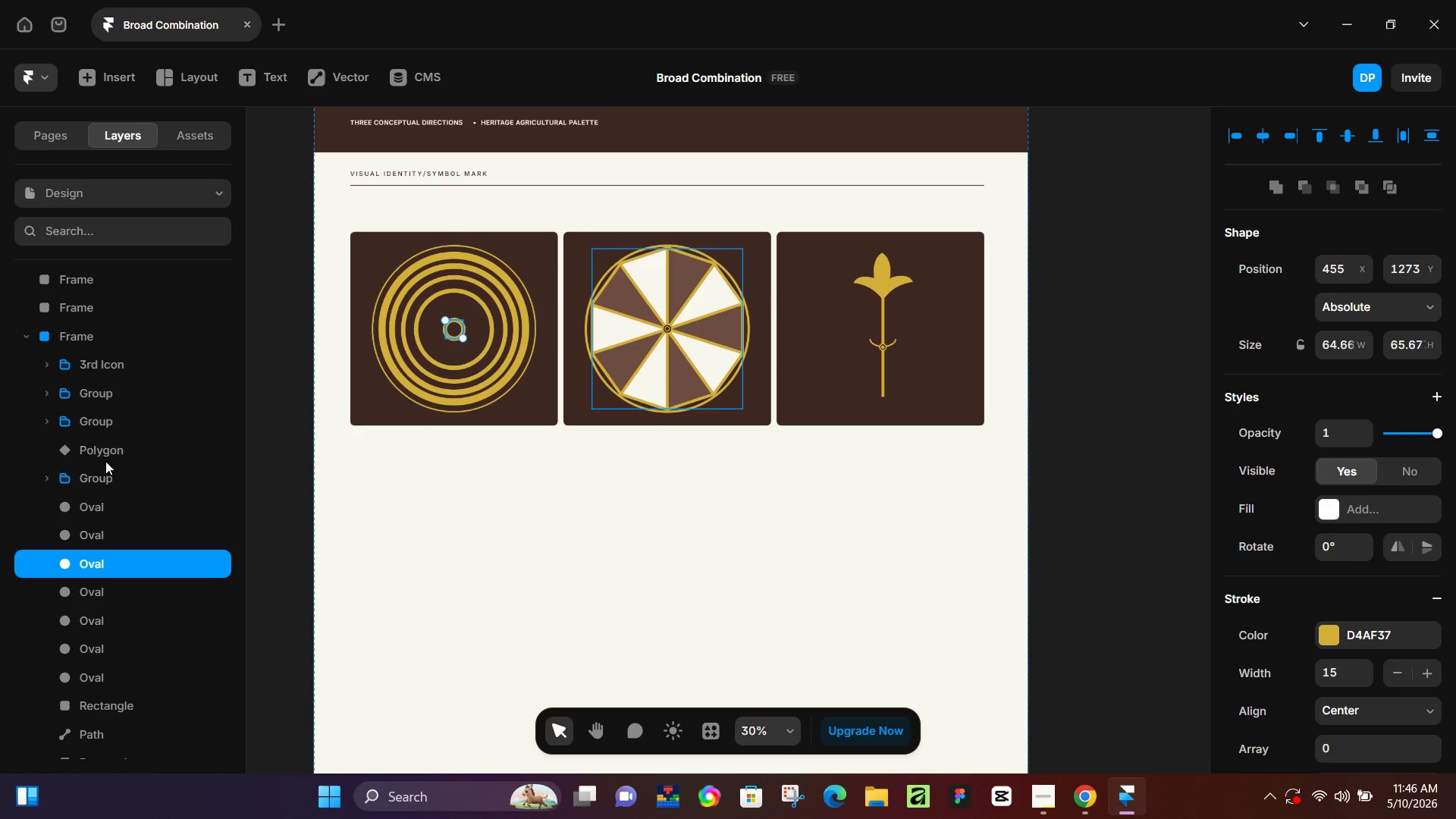 
hold_key(key=ShiftLeft, duration=0.69)
left_click([111, 450])
 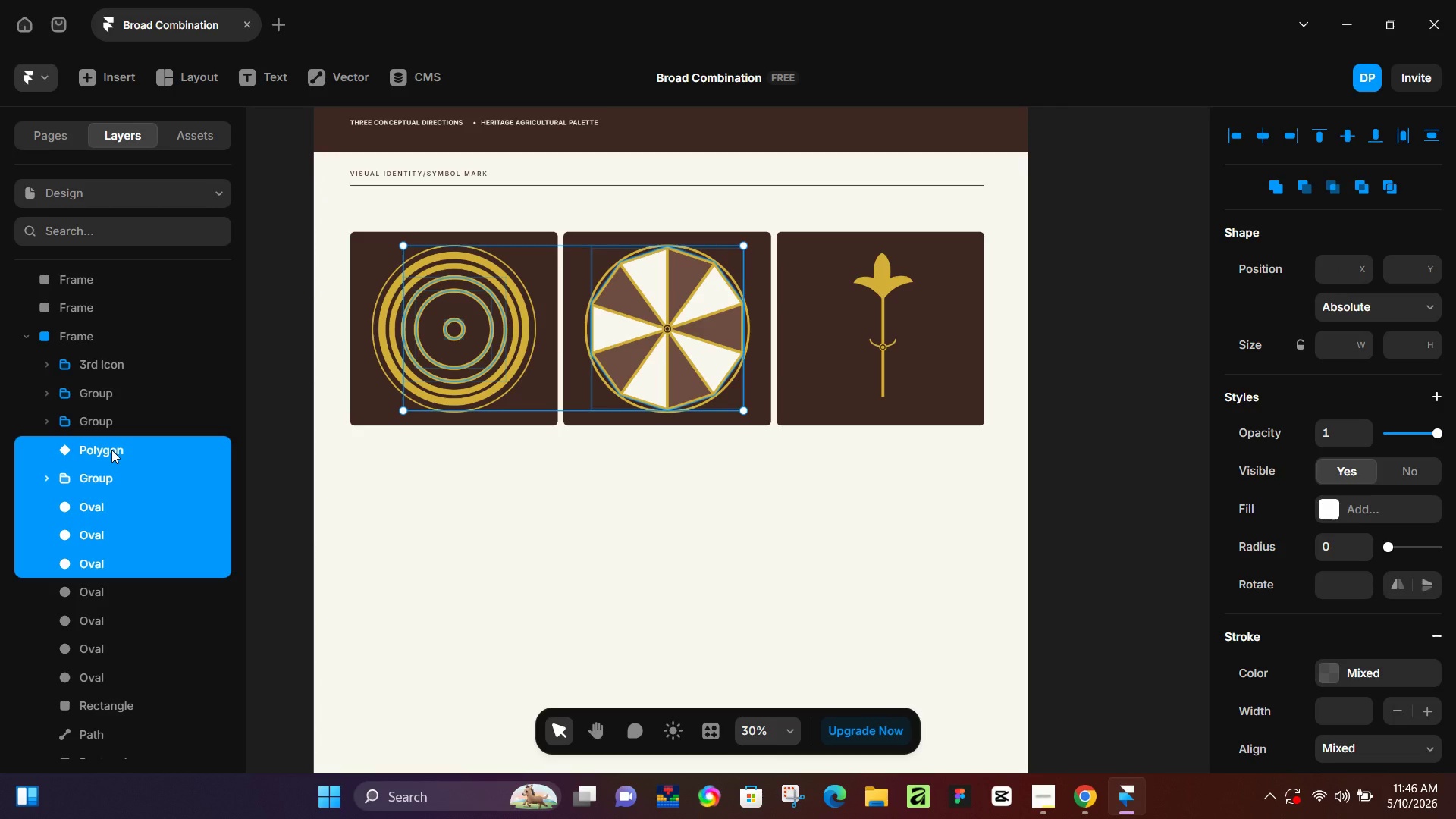 
left_click([111, 450])
 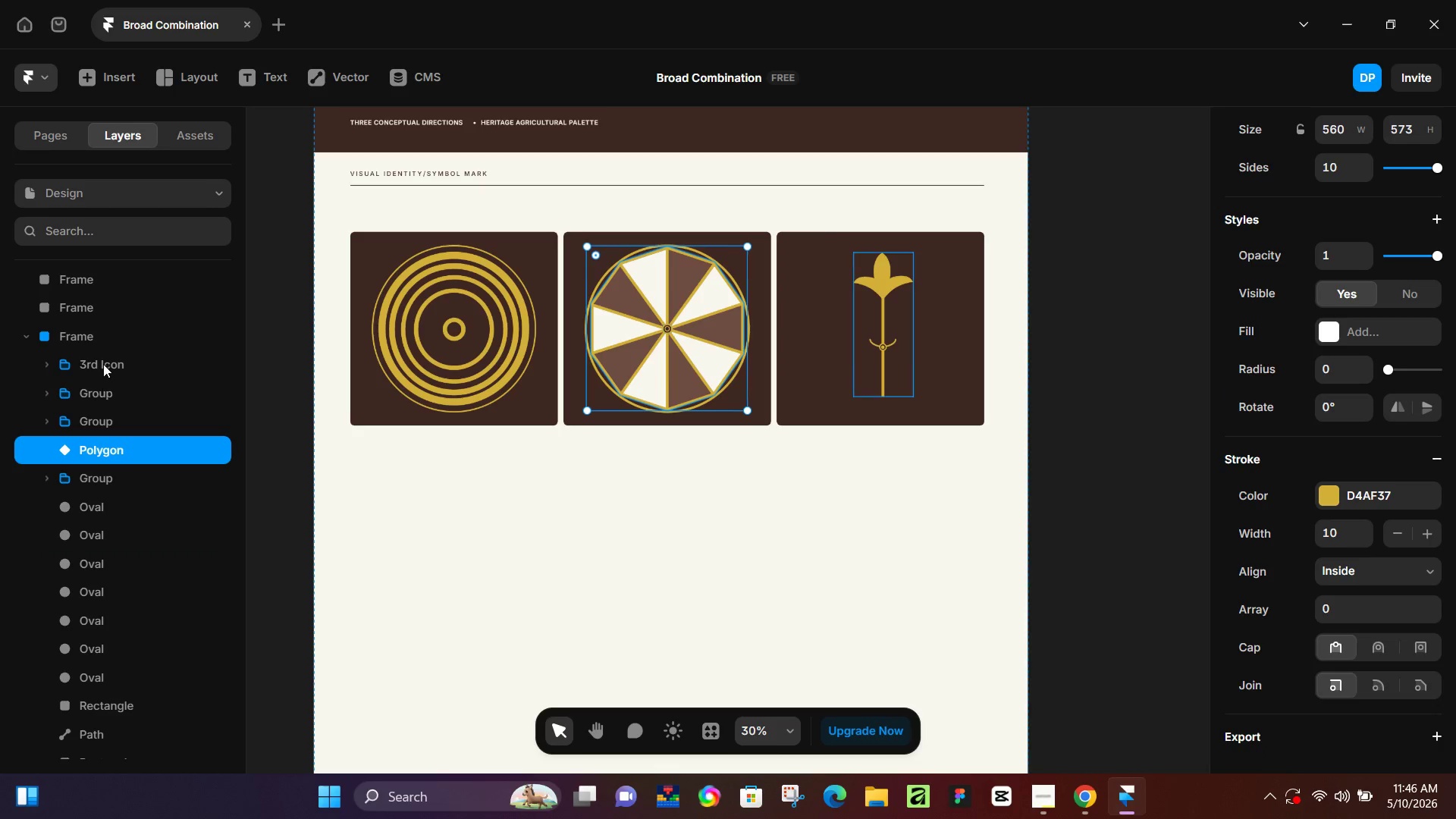 
left_click([112, 350])
 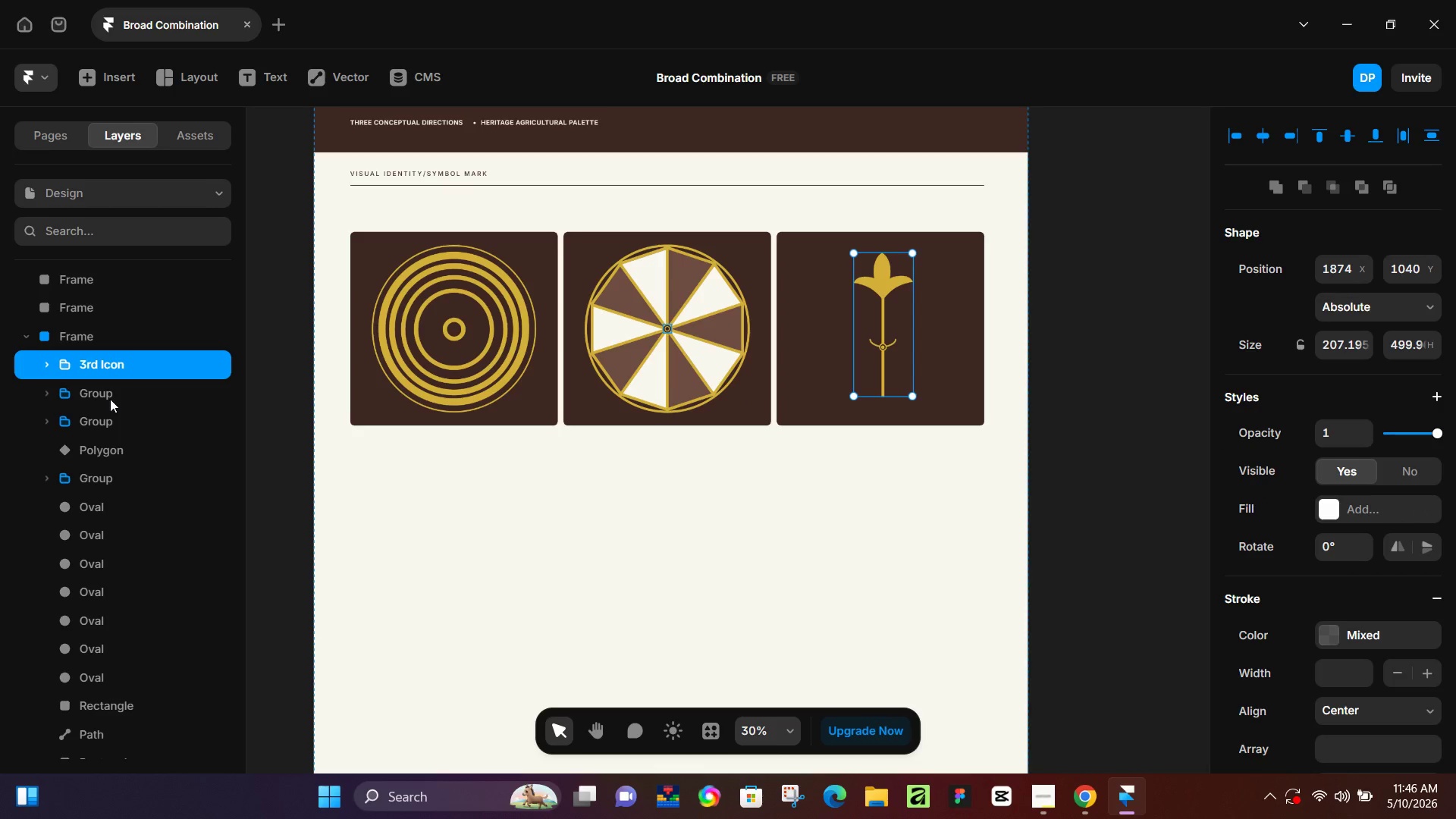 
left_click([117, 390])
 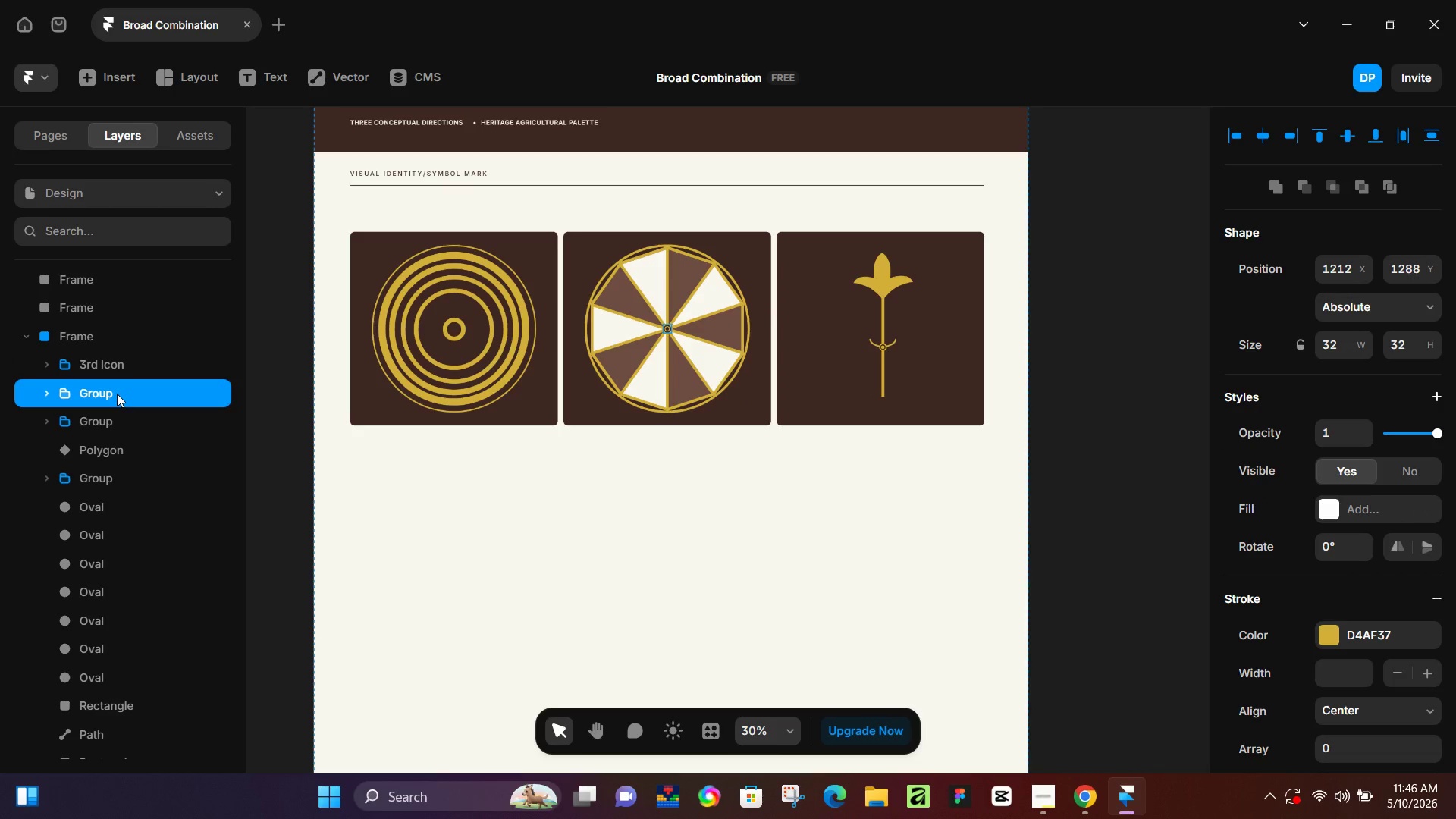 
hold_key(key=ShiftLeft, duration=1.52)
left_click([117, 421])
 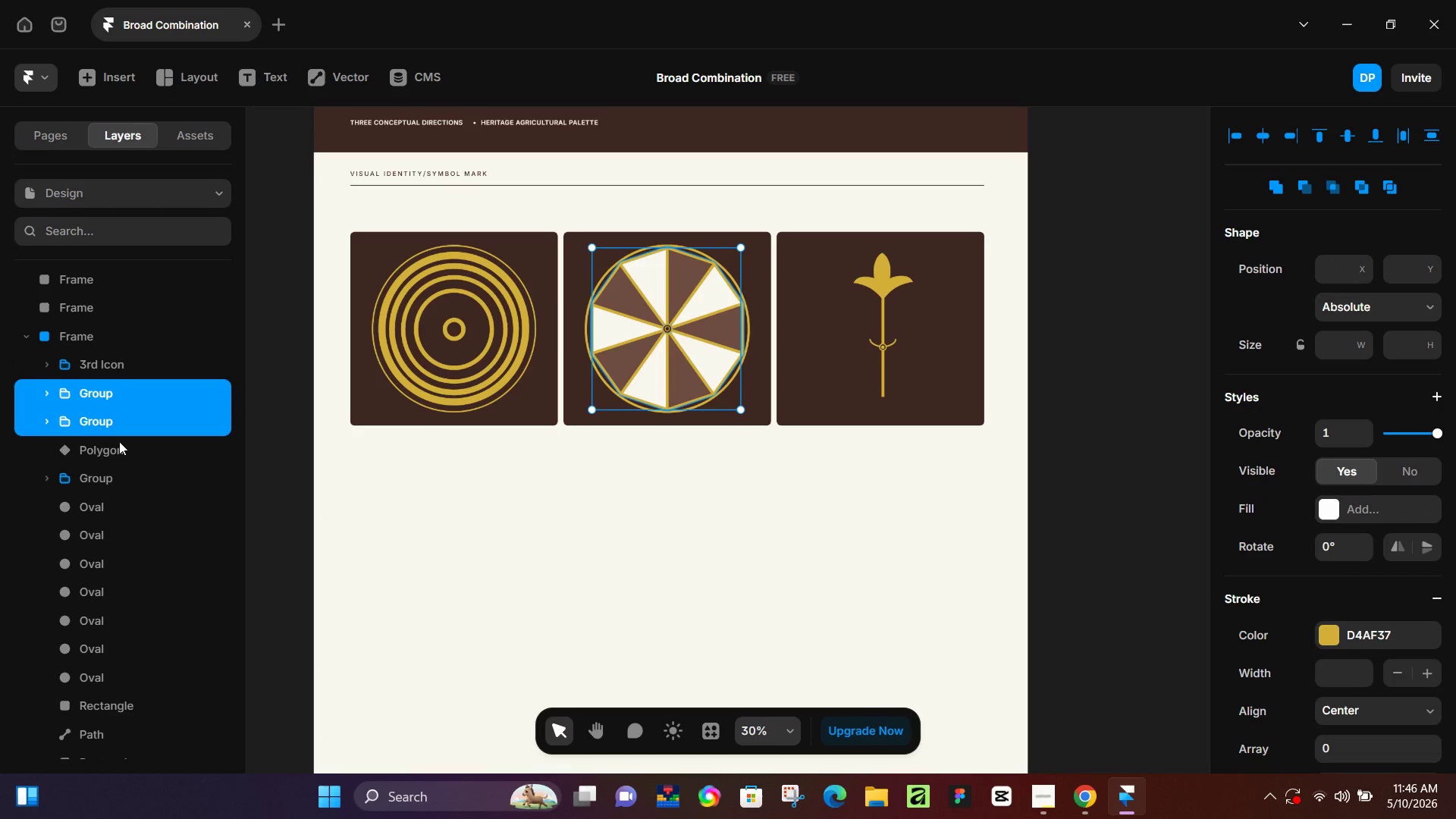 
hold_key(key=ShiftLeft, duration=1.5)
left_click([119, 448])
 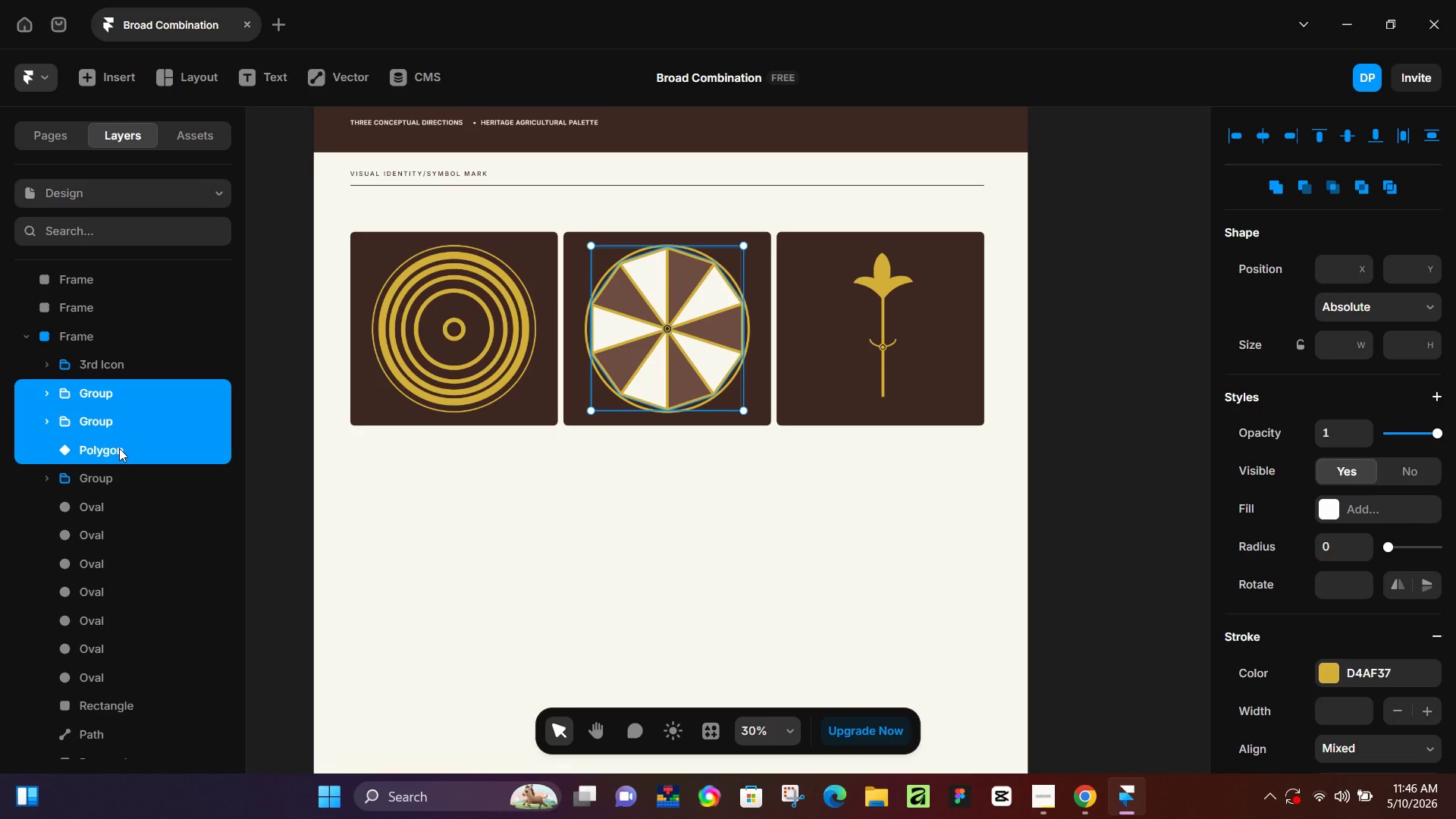 
hold_key(key=ShiftLeft, duration=1.44)
 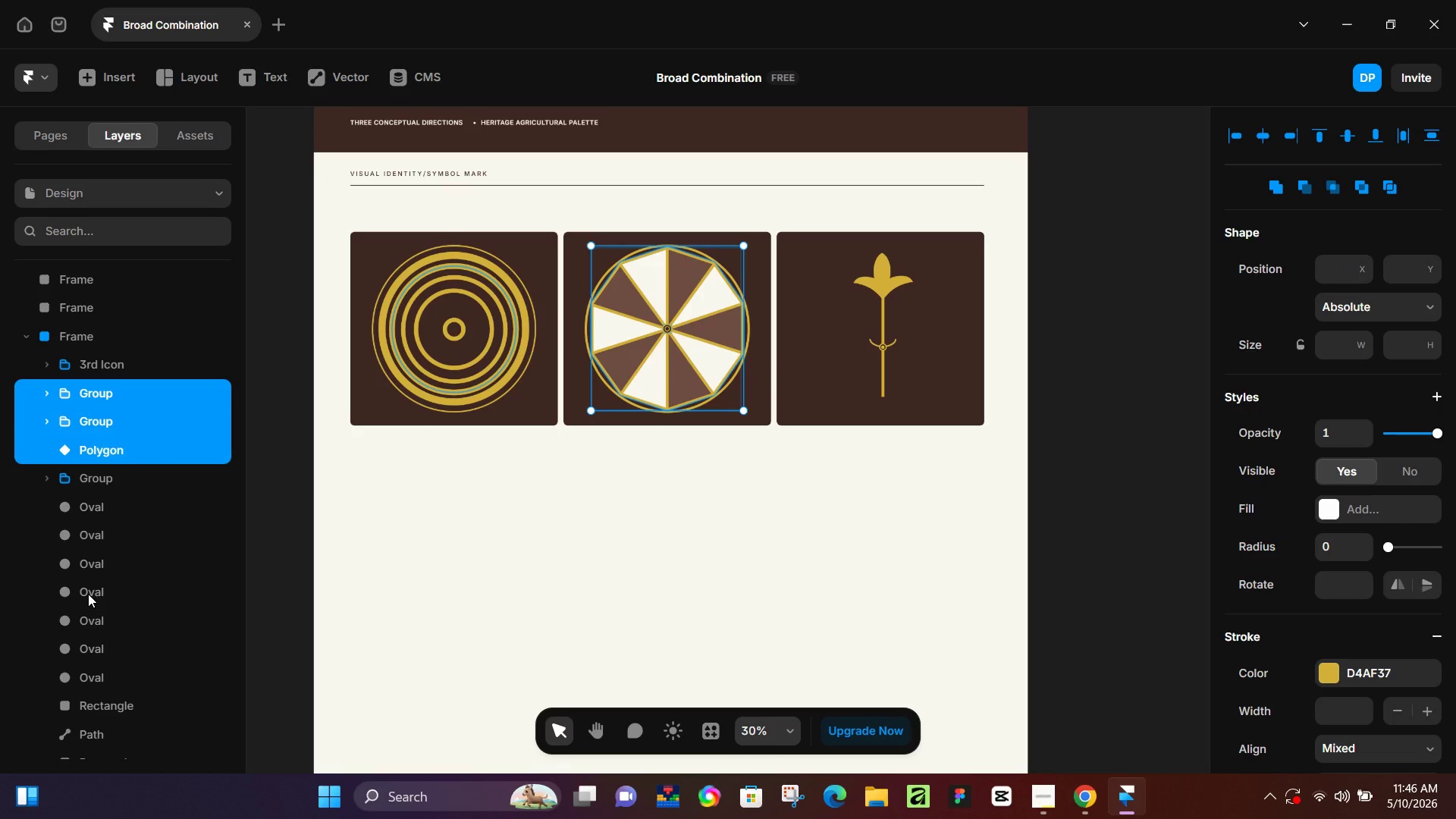 
left_click([88, 594])
 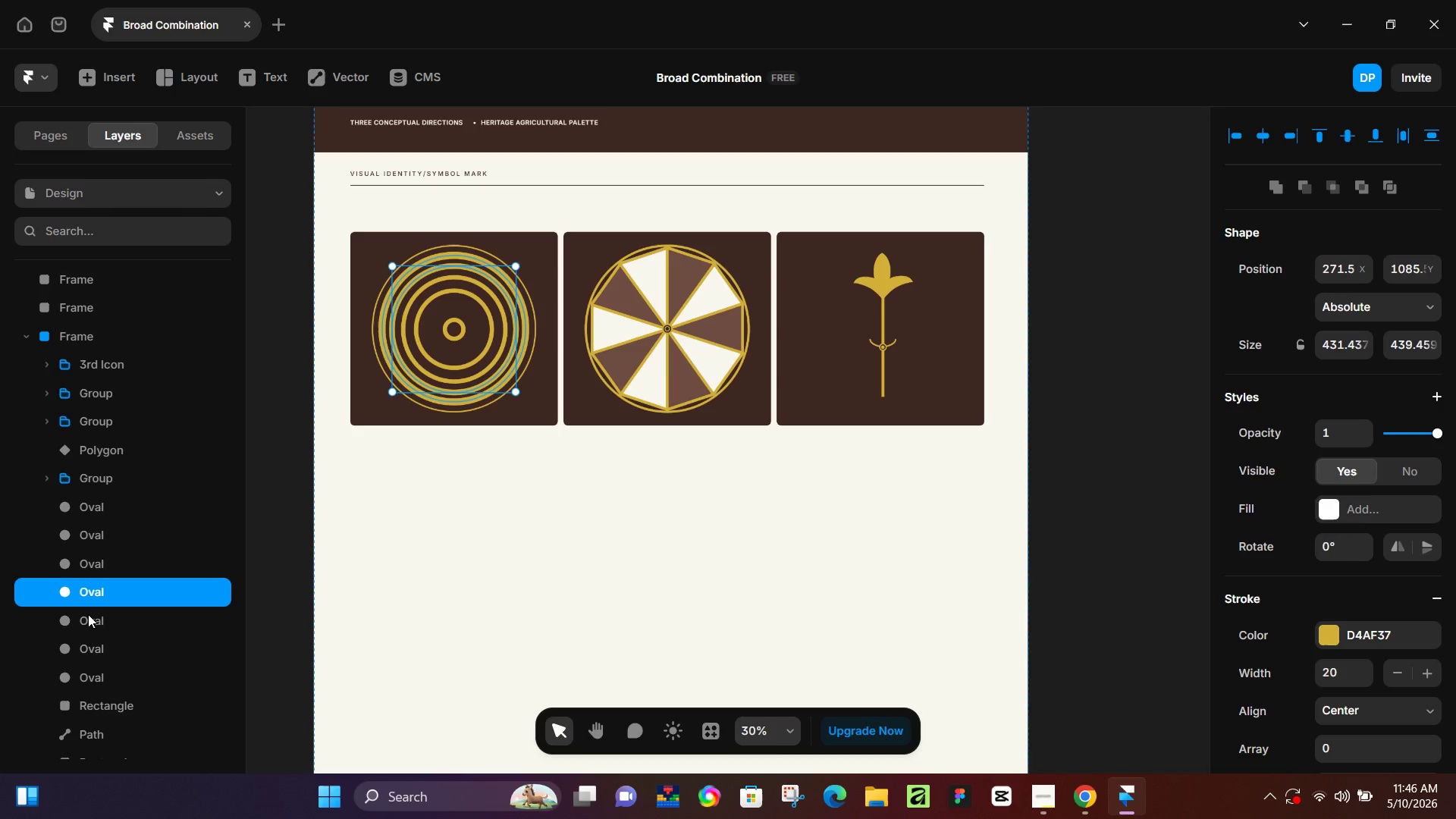 
left_click([88, 614])
 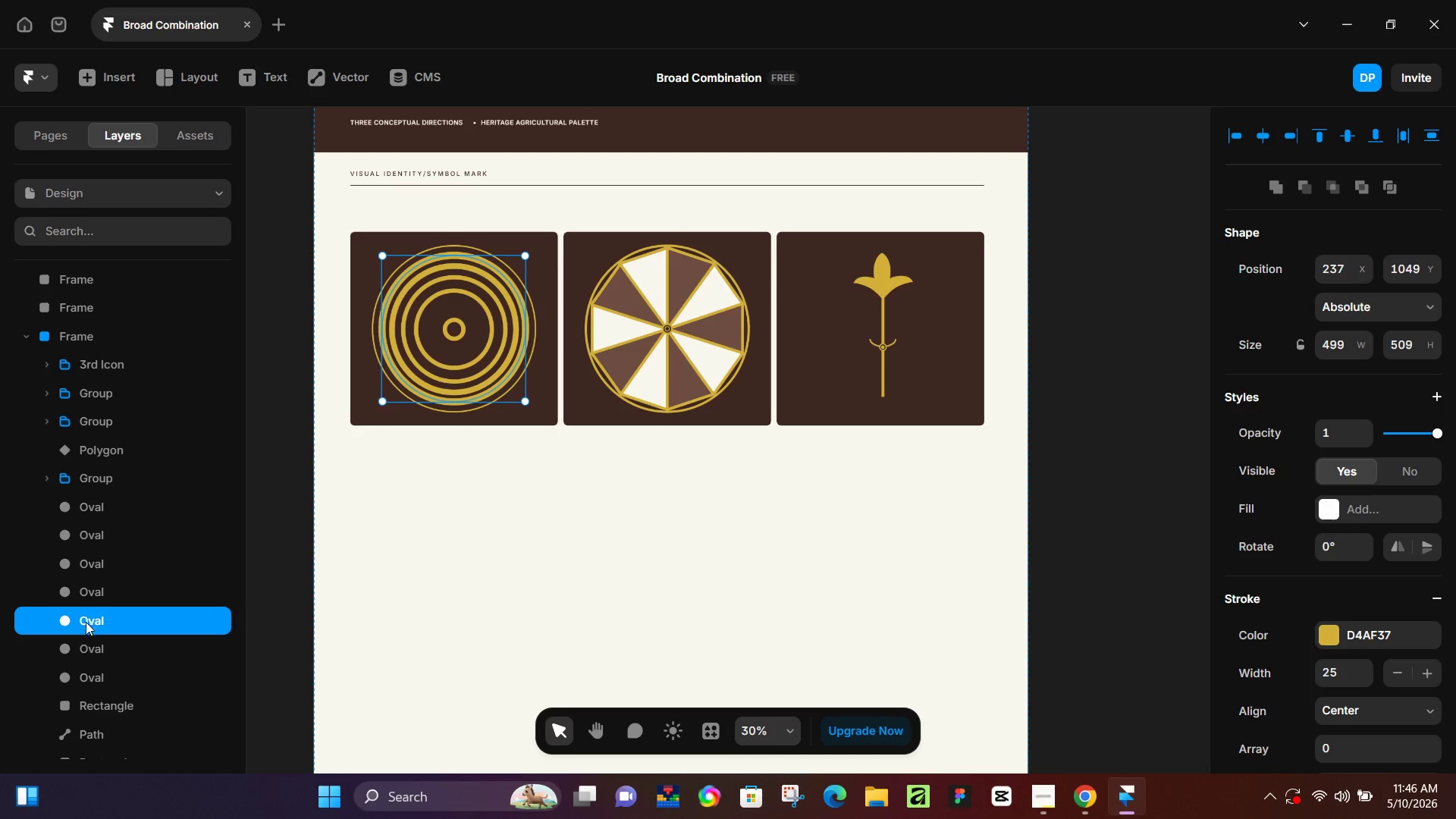 
left_click([85, 635])
 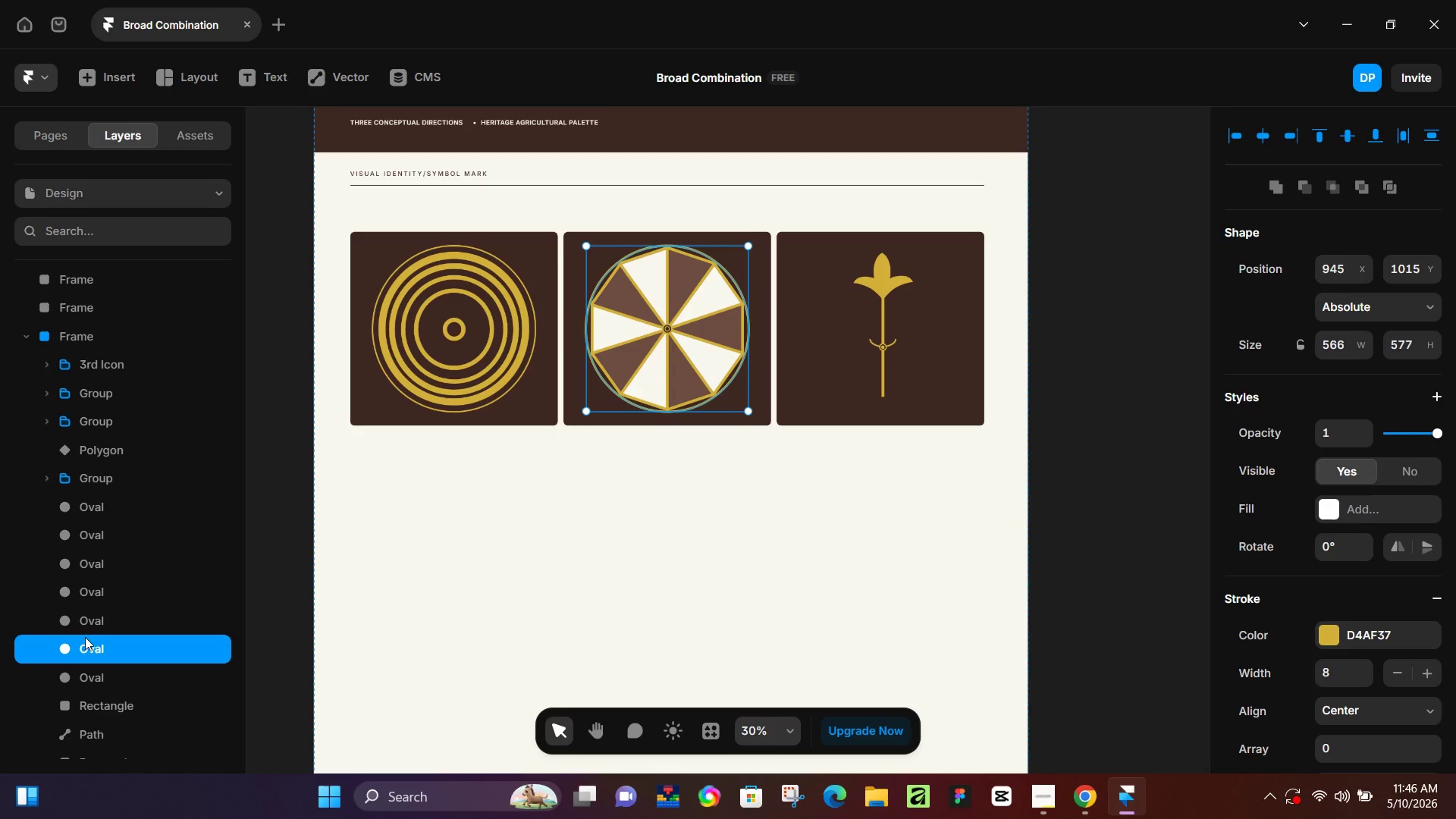 
left_click_drag(start_coordinate=[84, 644], to_coordinate=[77, 462])
 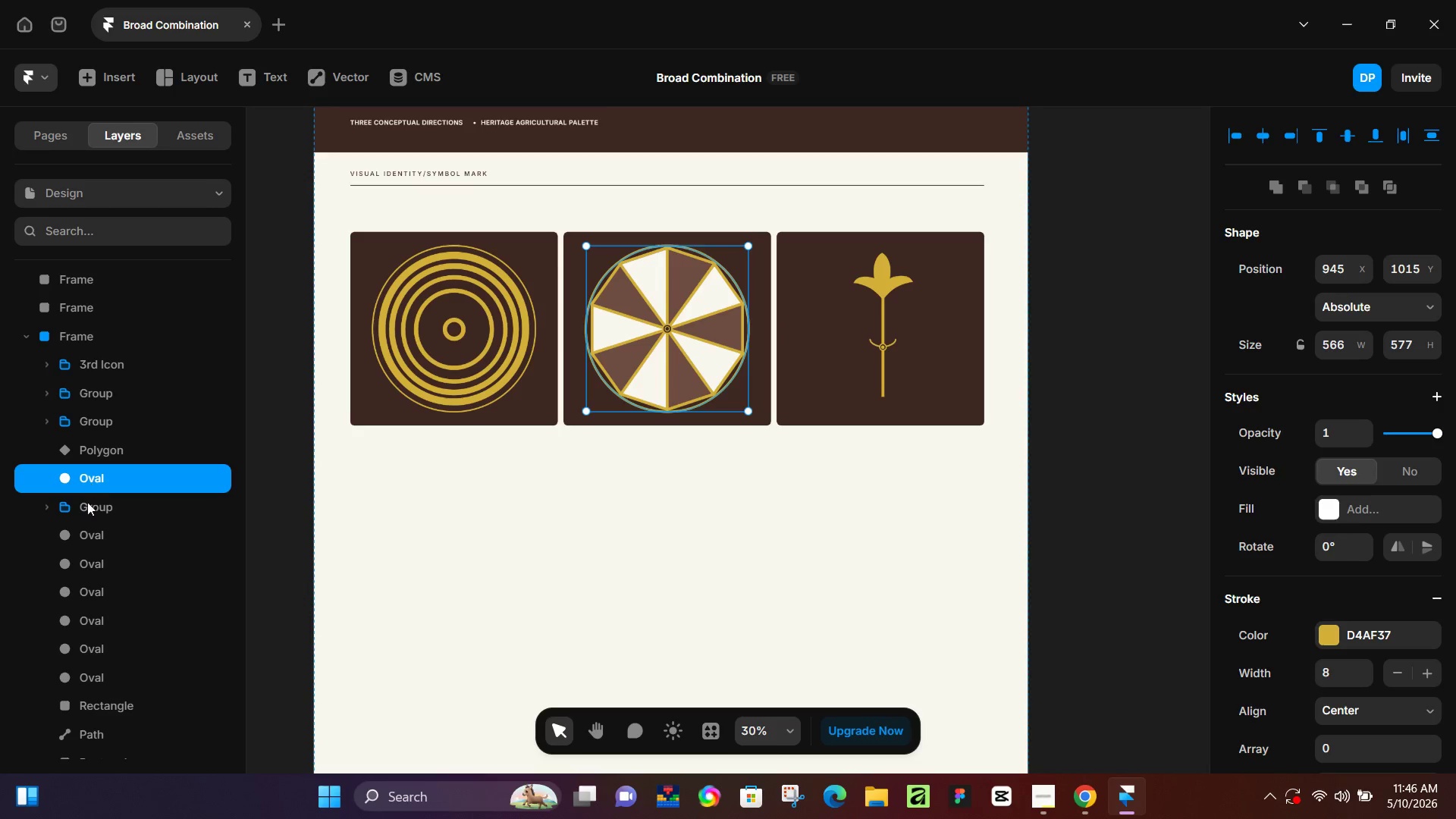 
left_click([83, 513])
 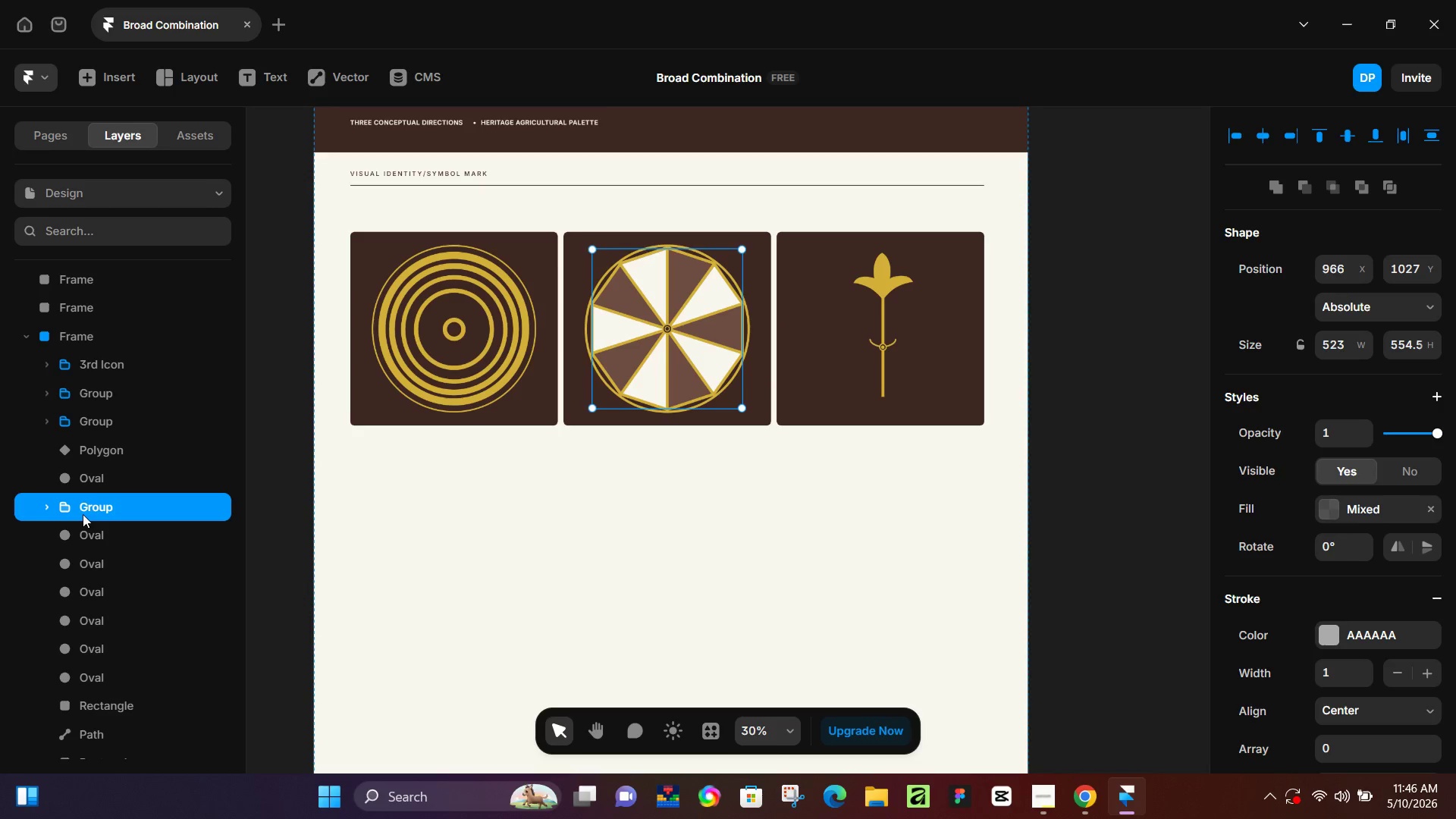 
hold_key(key=ShiftLeft, duration=1.3)
left_click([95, 363])
 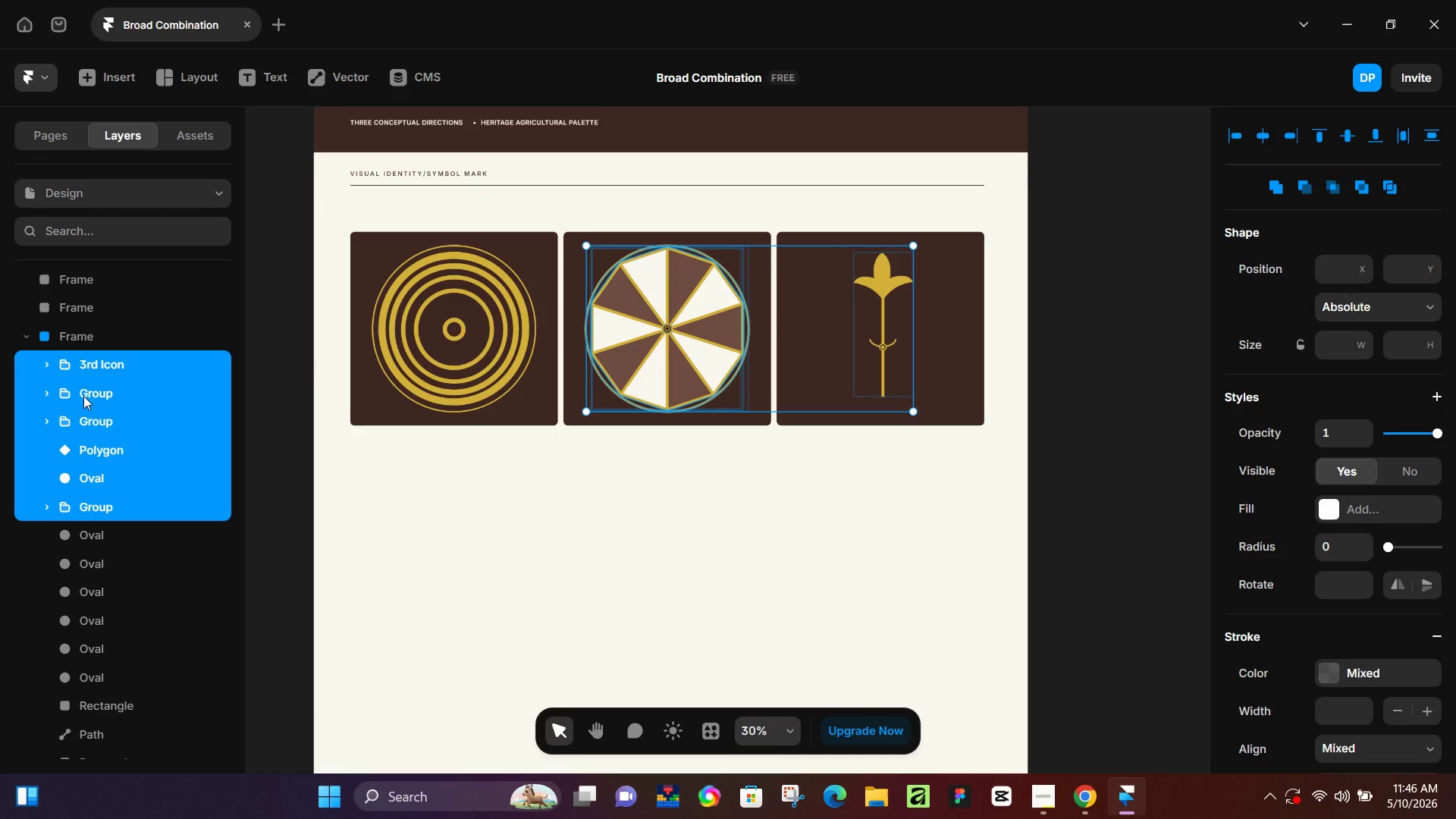 
double_click([83, 396])
 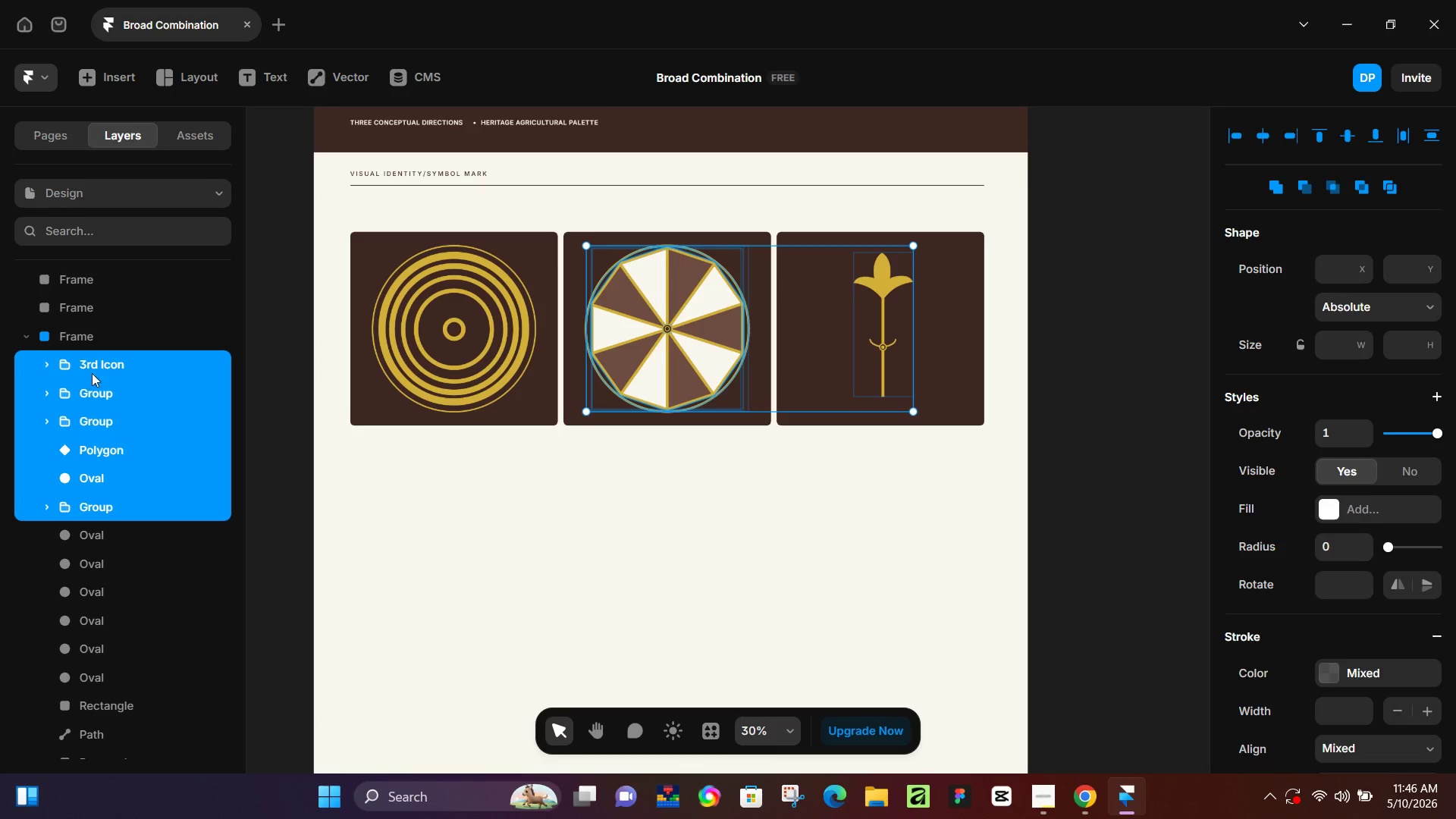 
hold_key(key=ControlLeft, duration=0.34)
left_click([100, 364])
 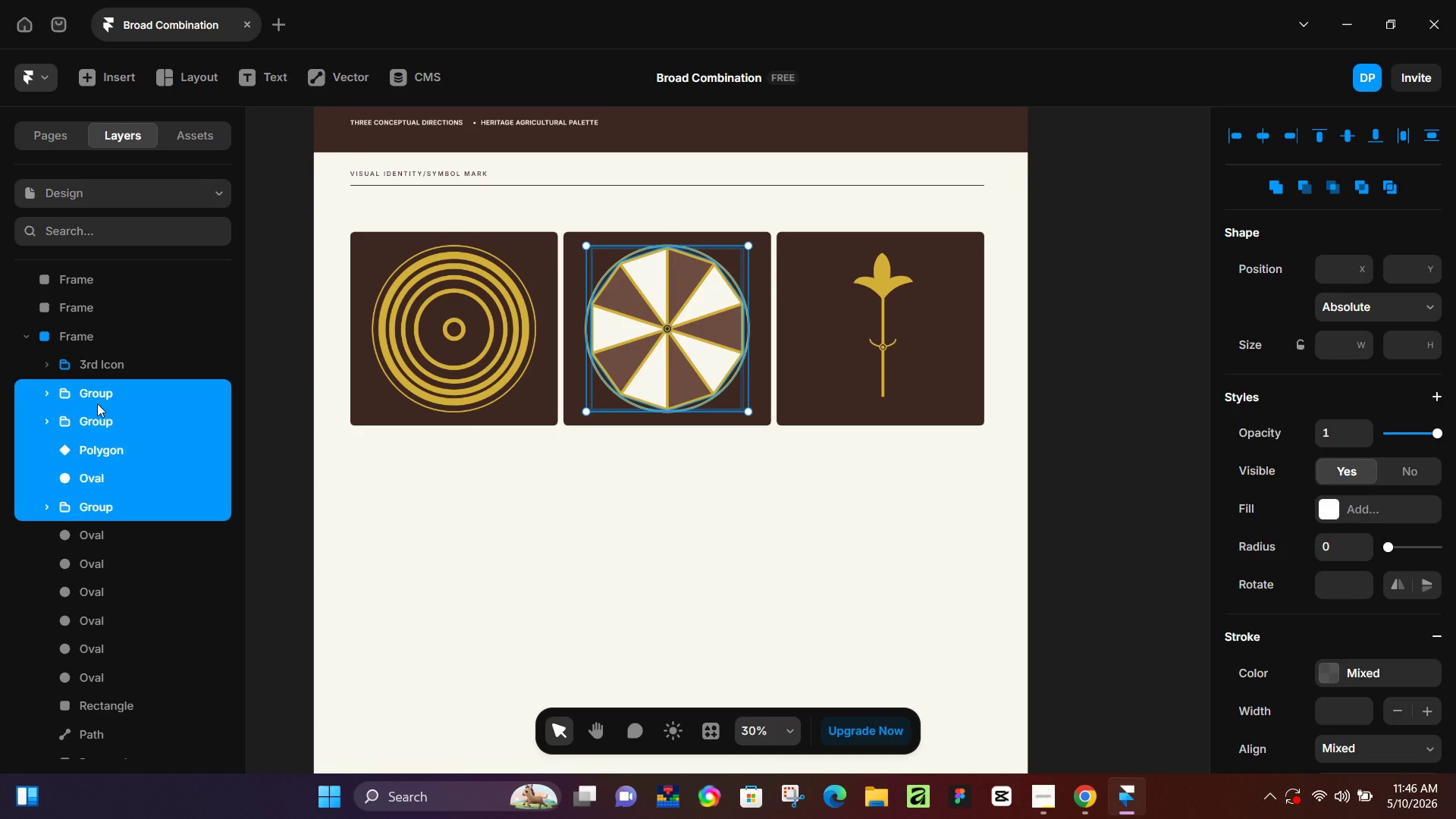 
hold_key(key=ControlLeft, duration=1.5)
 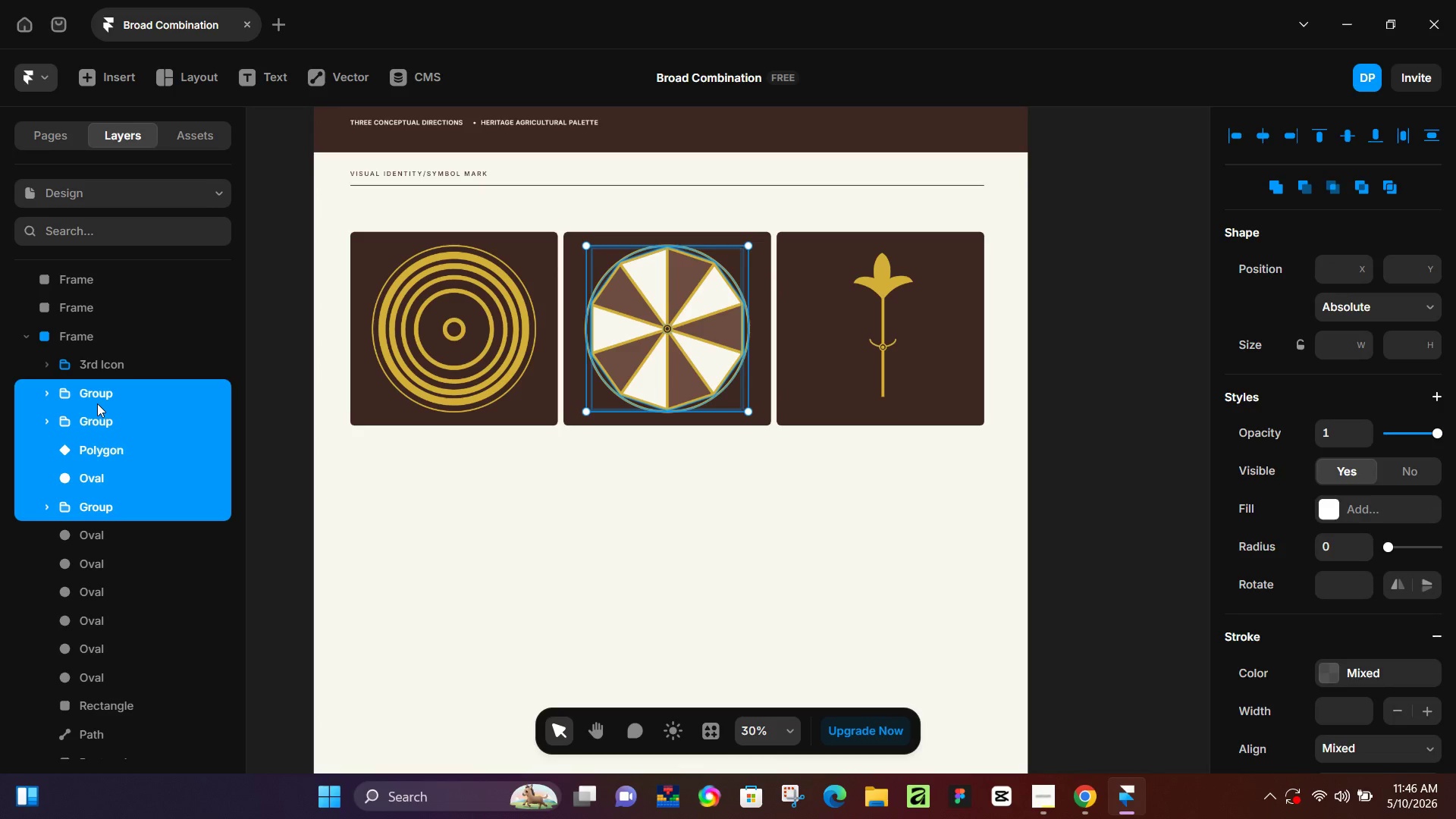 
key(Control+G)
 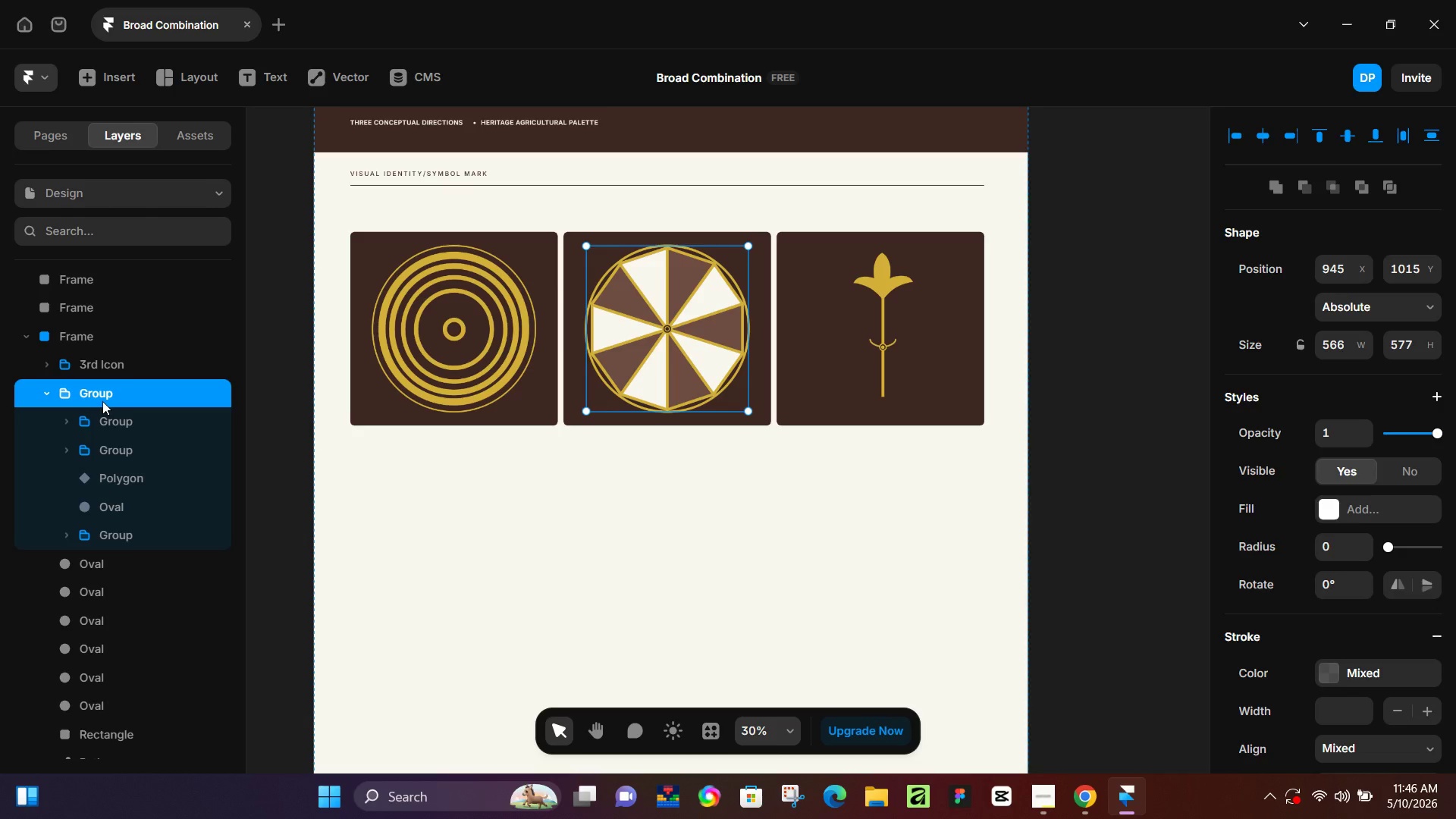 
double_click([102, 401])
 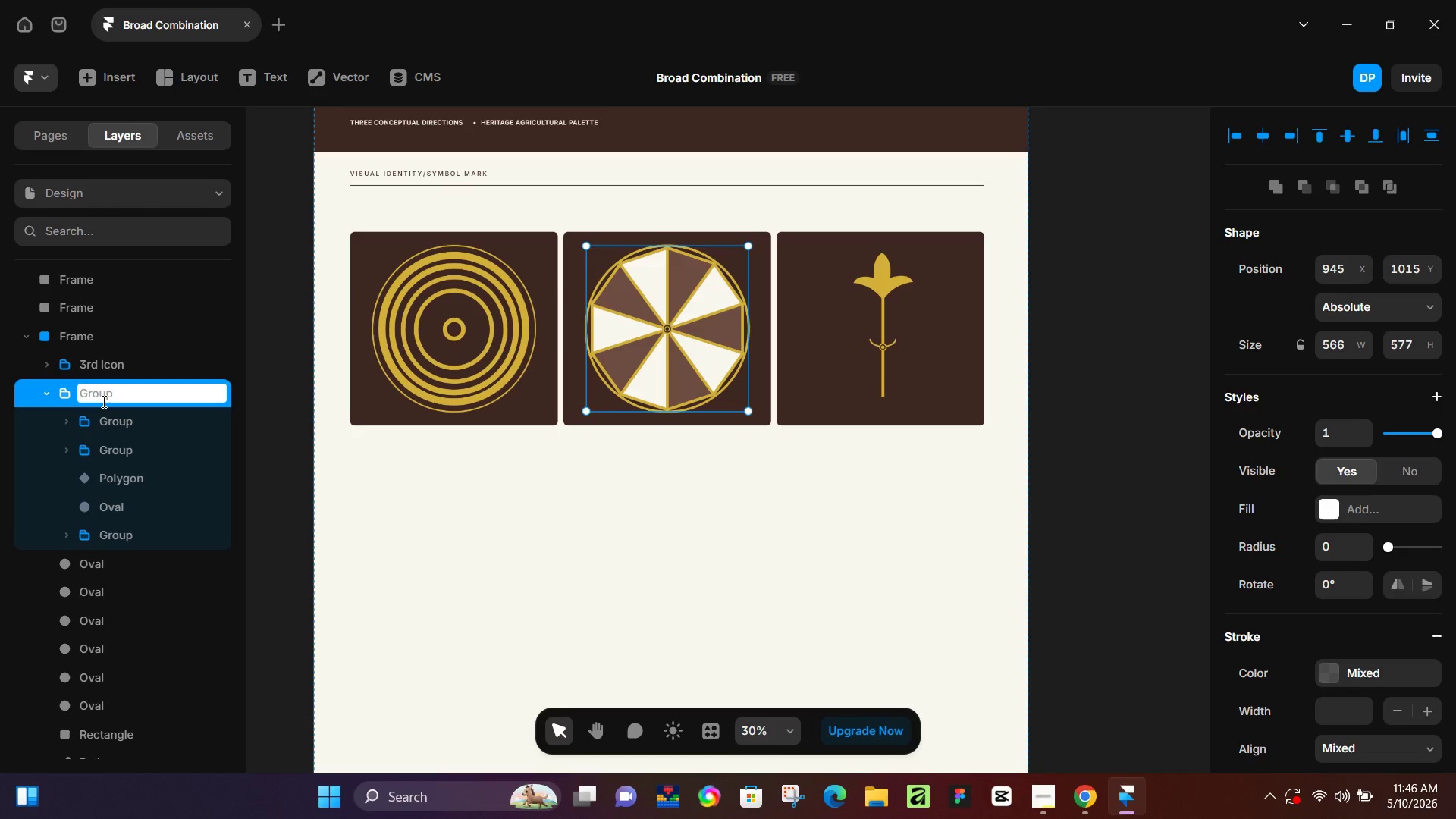 
type(2nd Icon)
 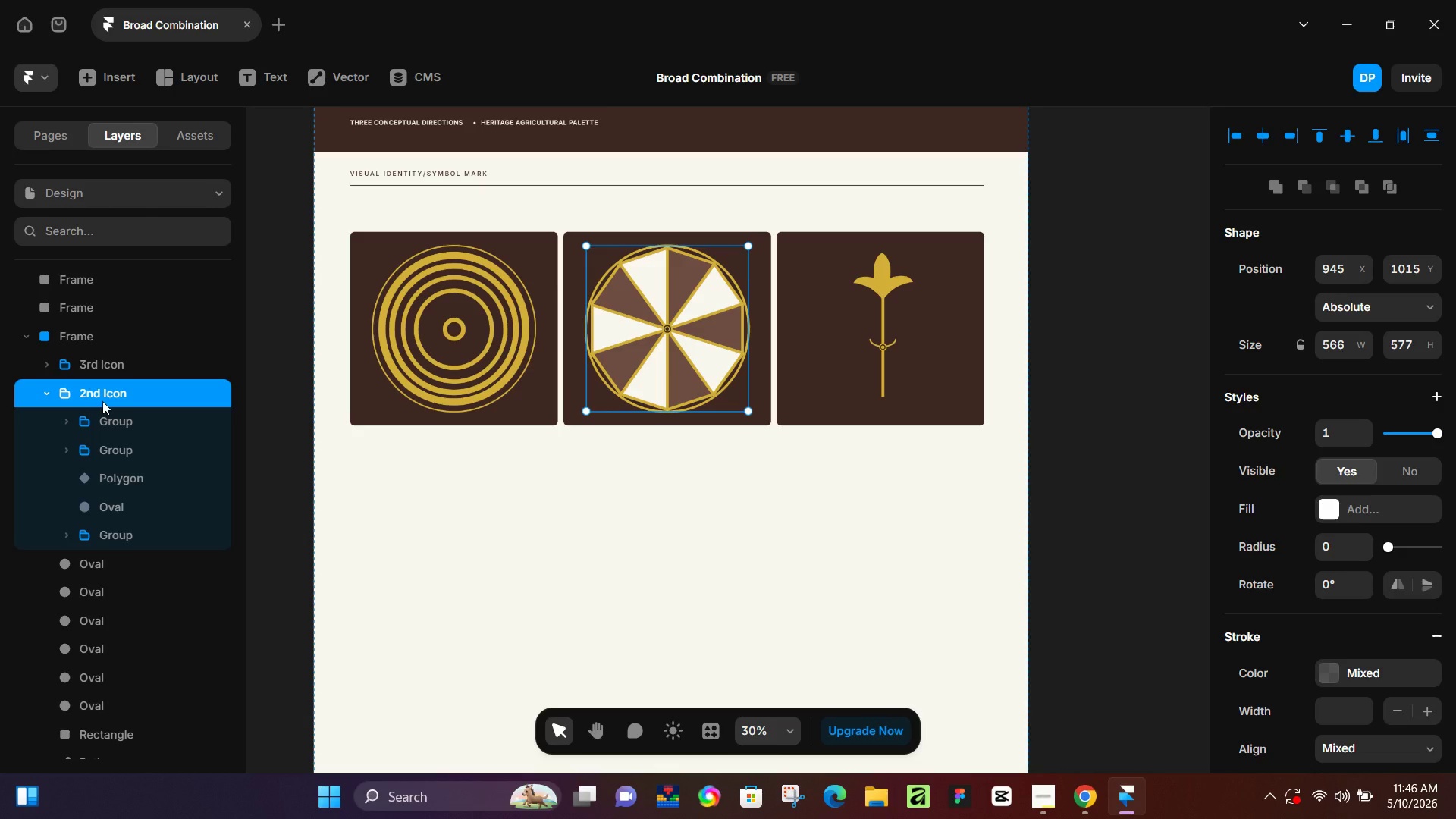 
 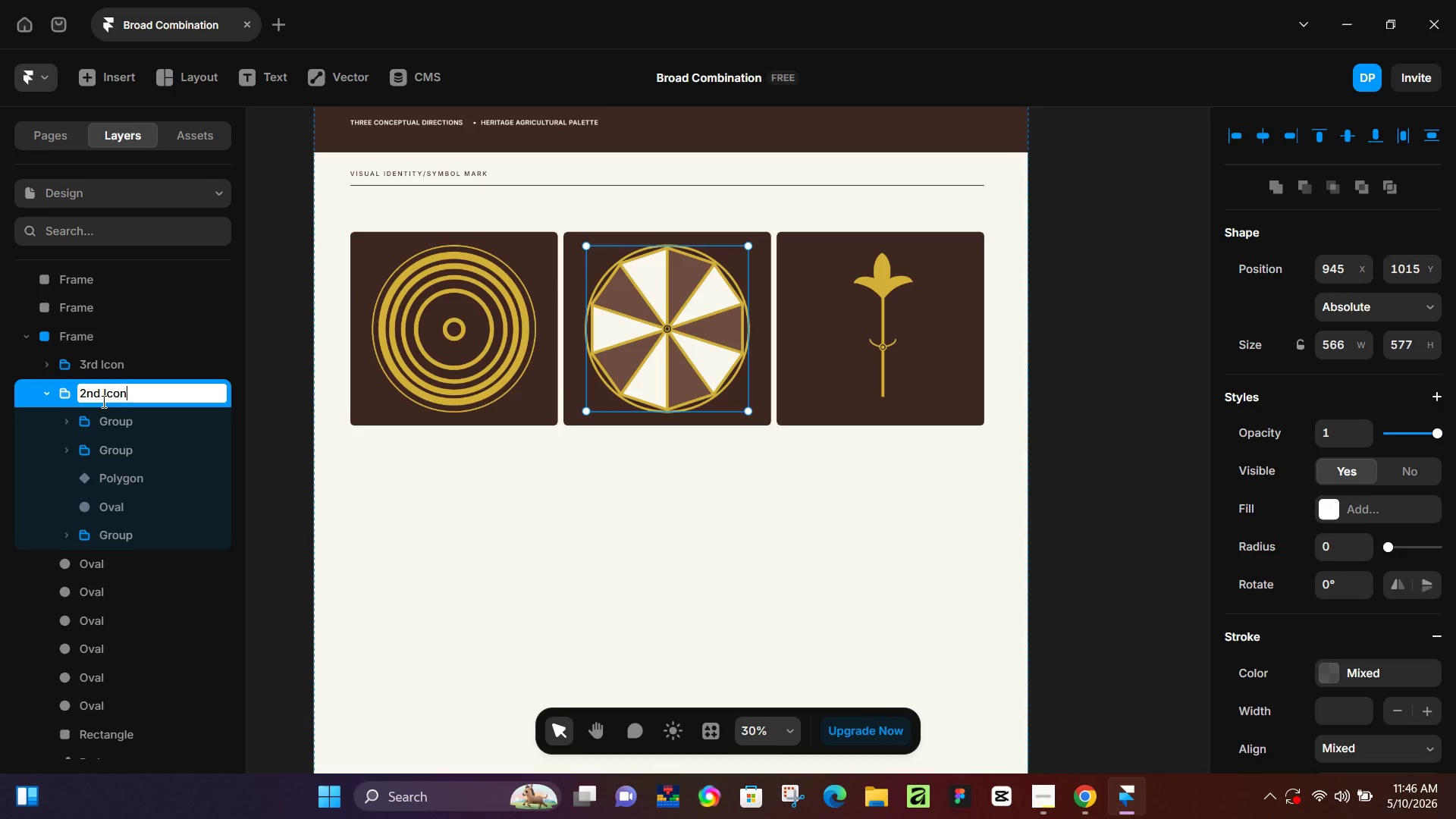 
key(Enter)
 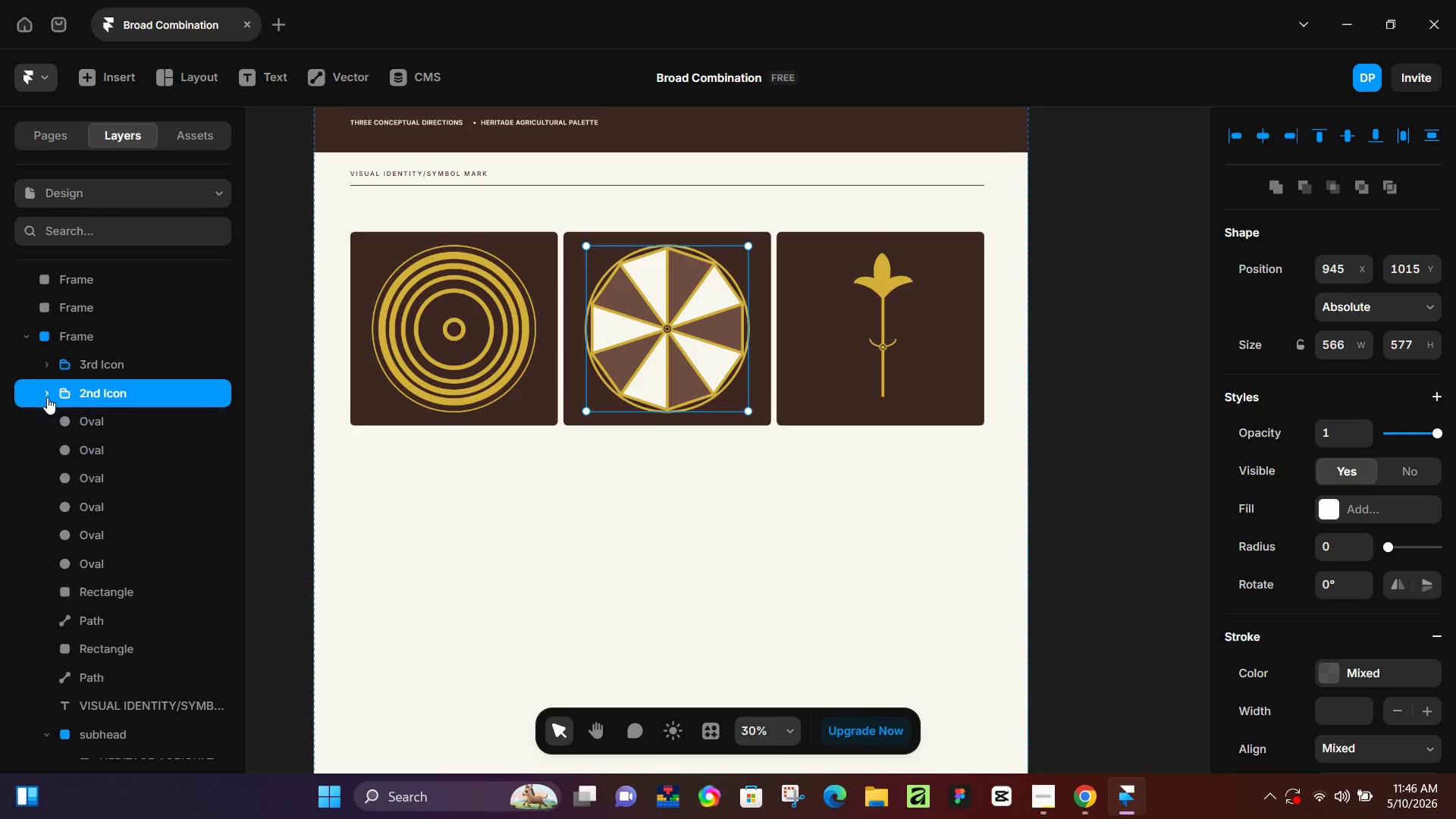 
left_click([87, 420])
 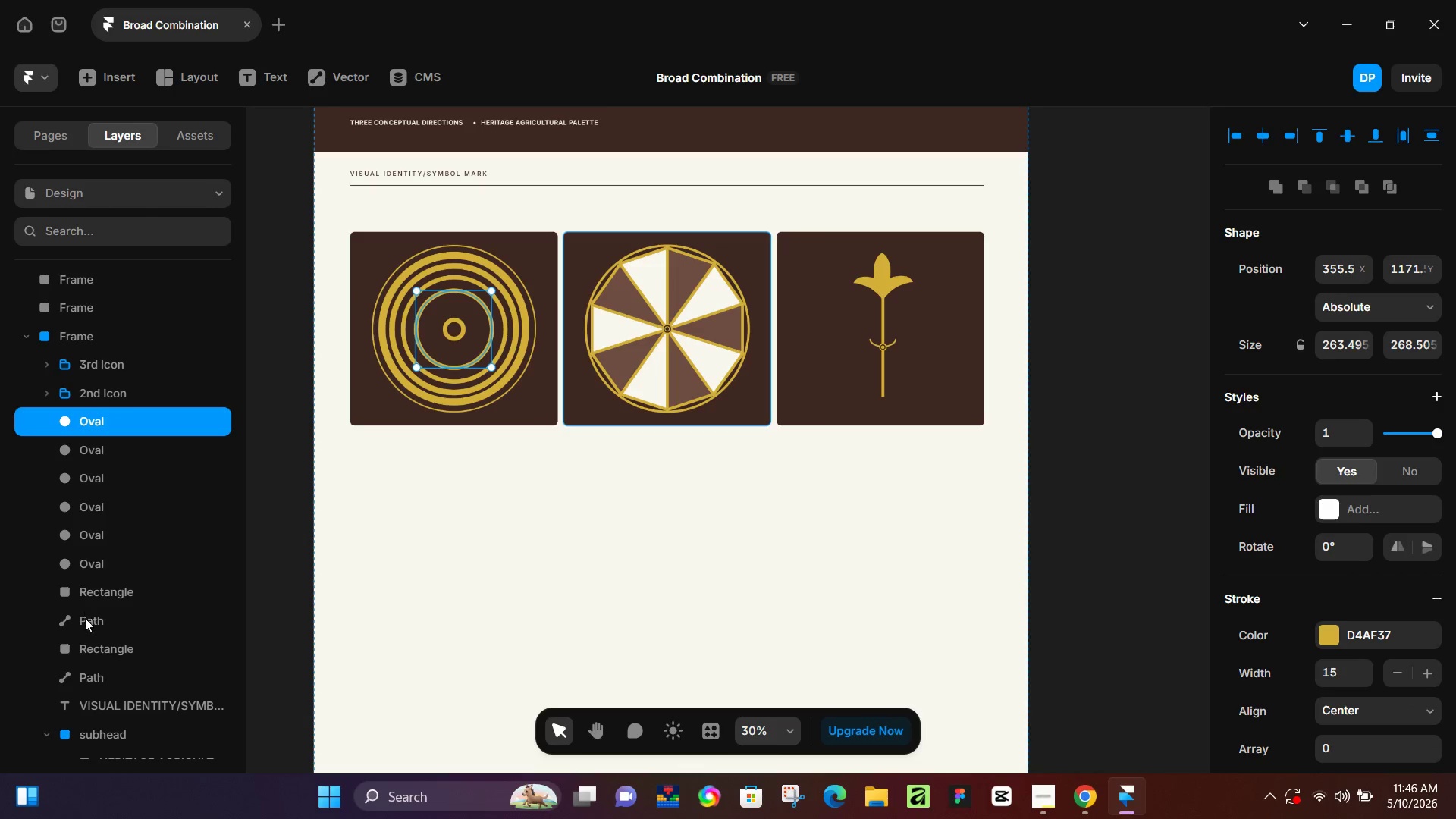 
hold_key(key=ShiftLeft, duration=1.51)
 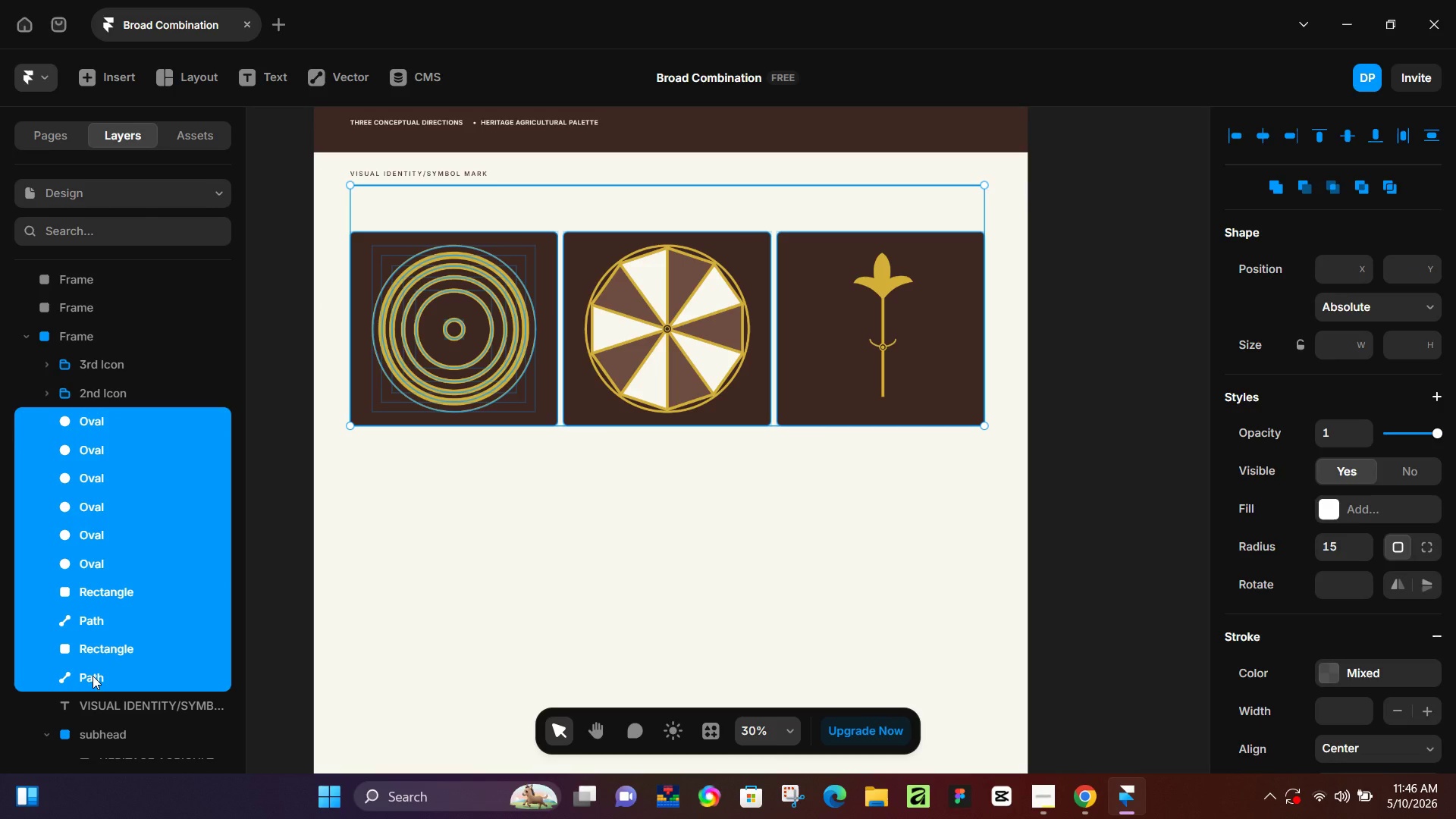 
hold_key(key=ShiftLeft, duration=0.78)
 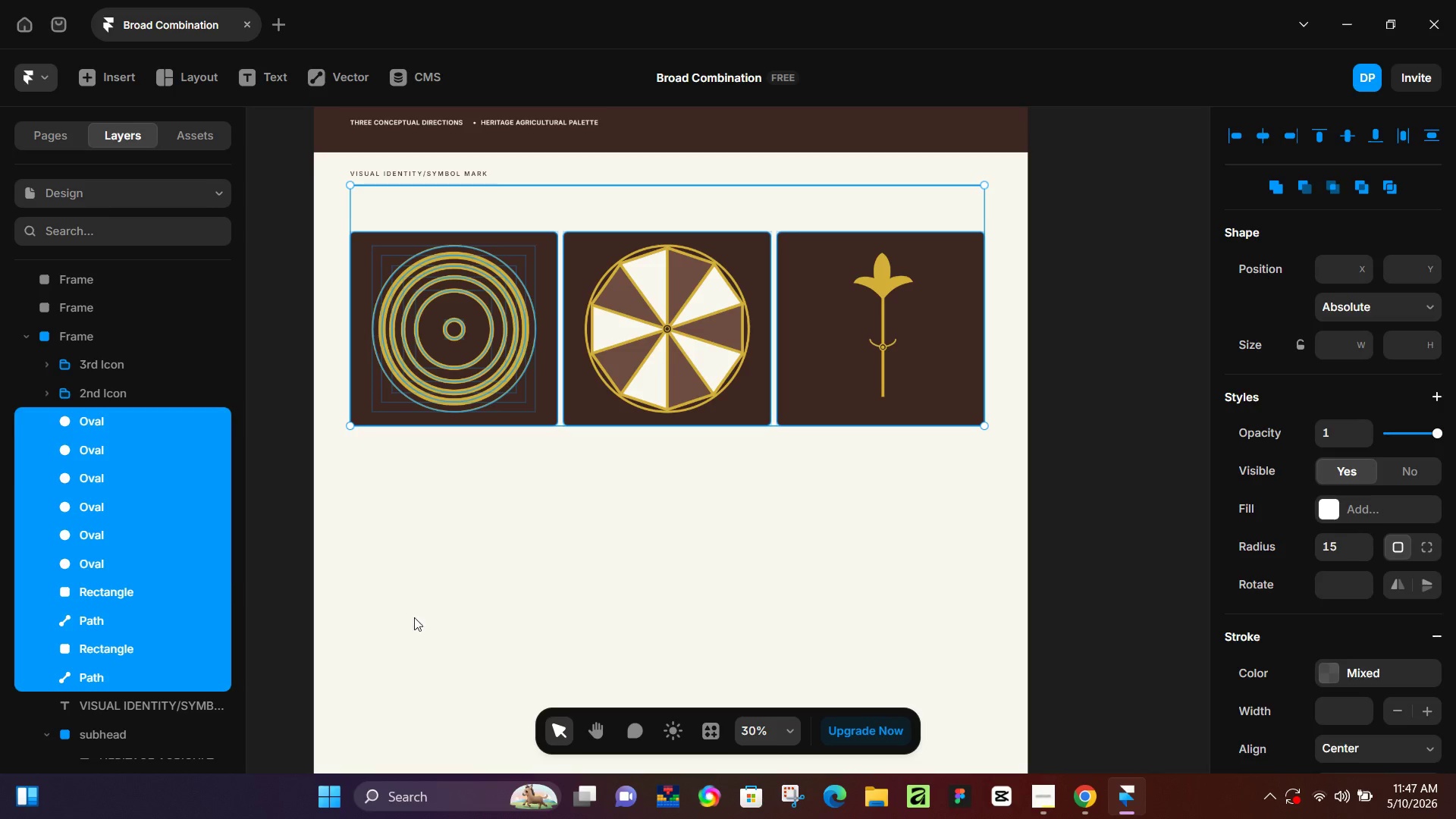 
left_click([419, 617])
 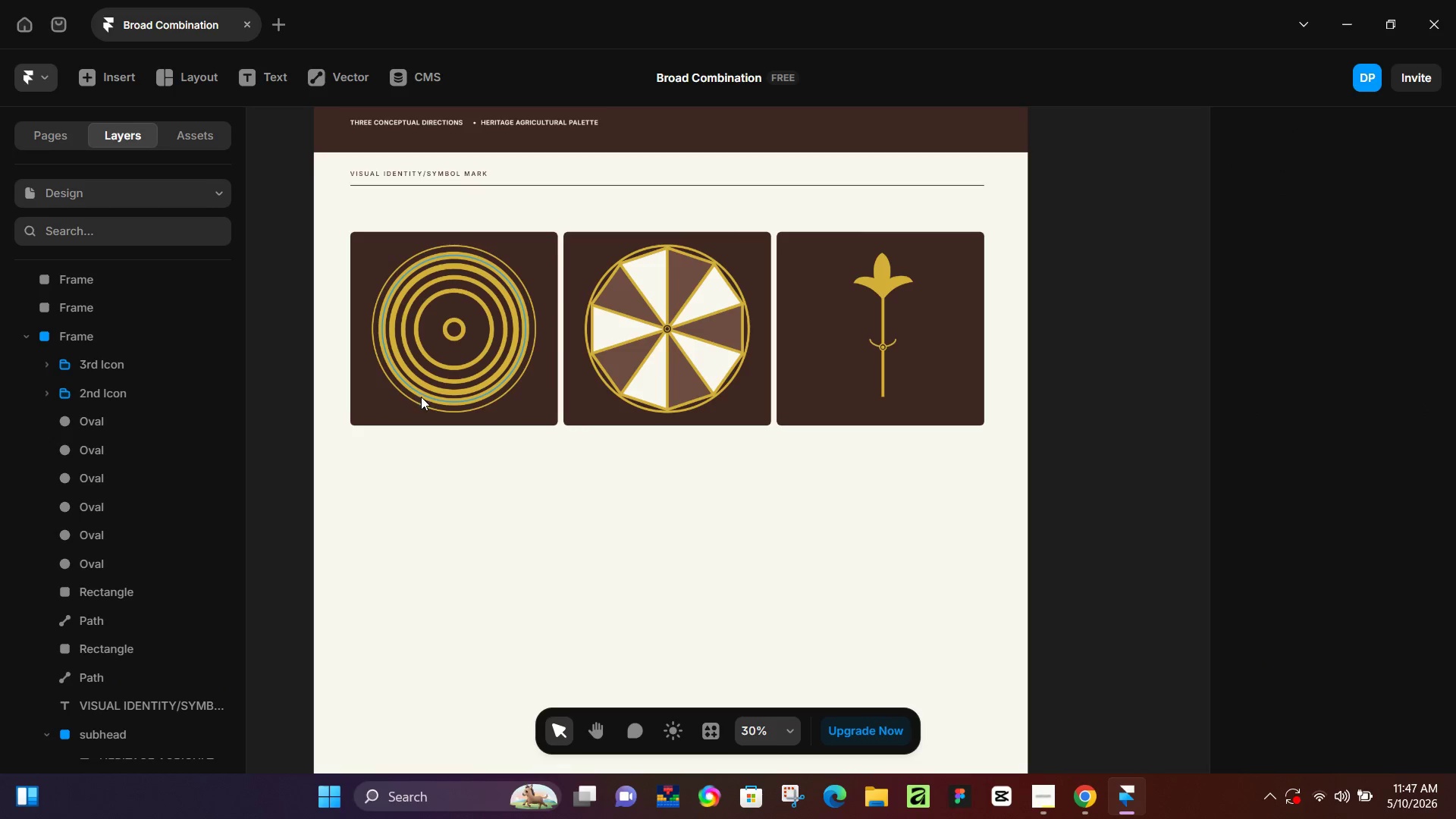 
left_click([89, 559])
 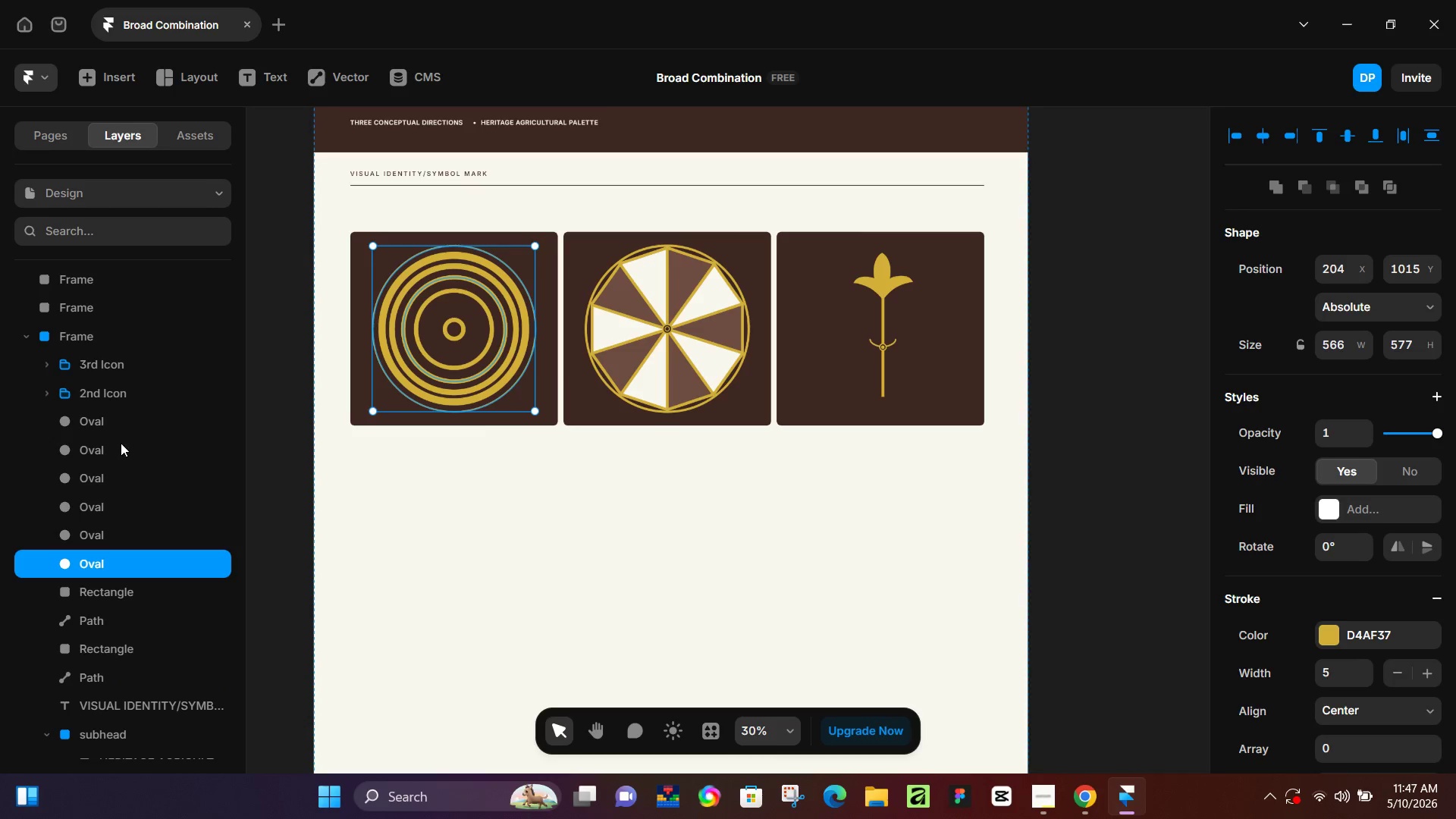 
hold_key(key=ShiftLeft, duration=0.55)
left_click([104, 422])
 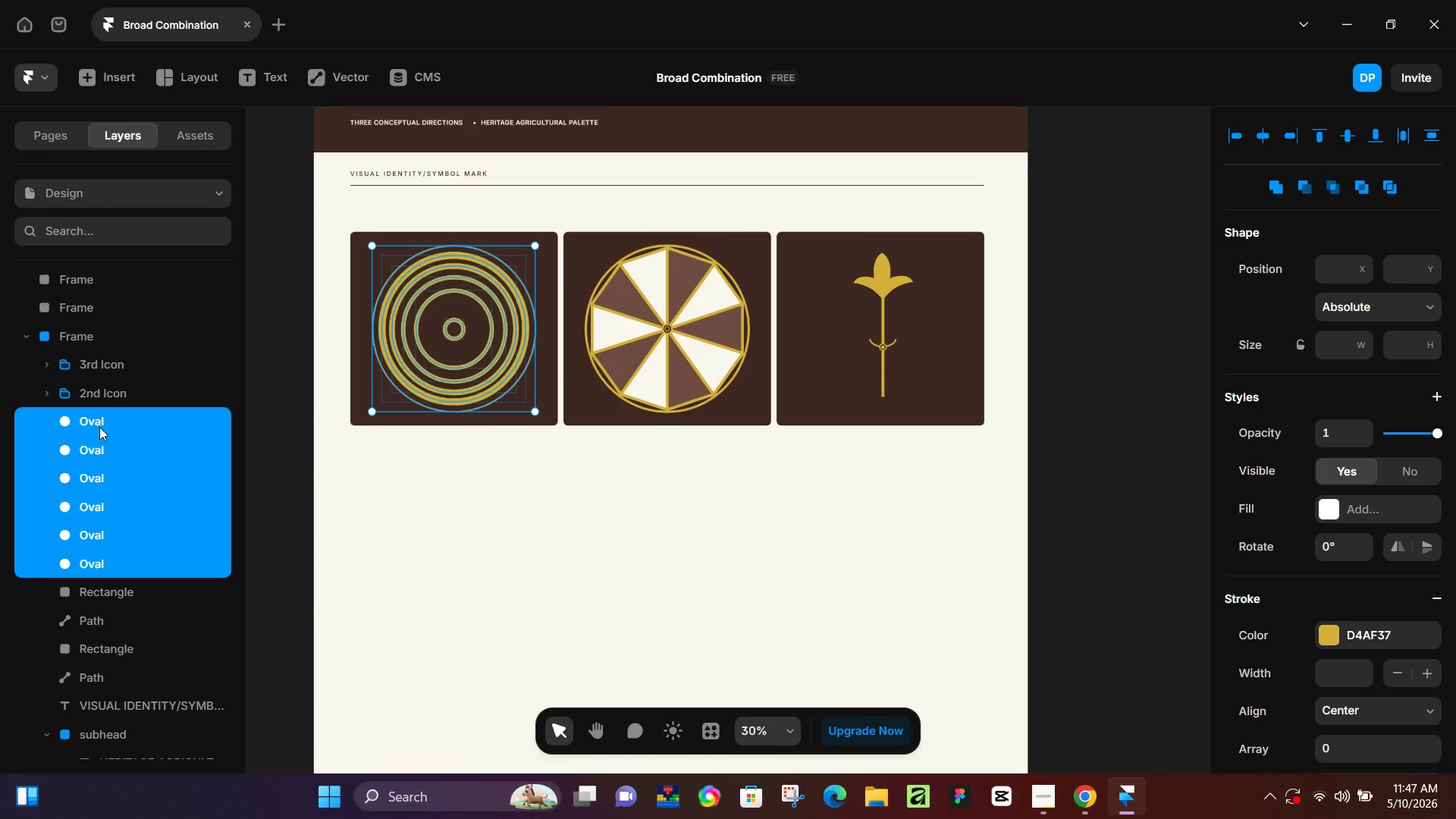 
key(Control+G)
 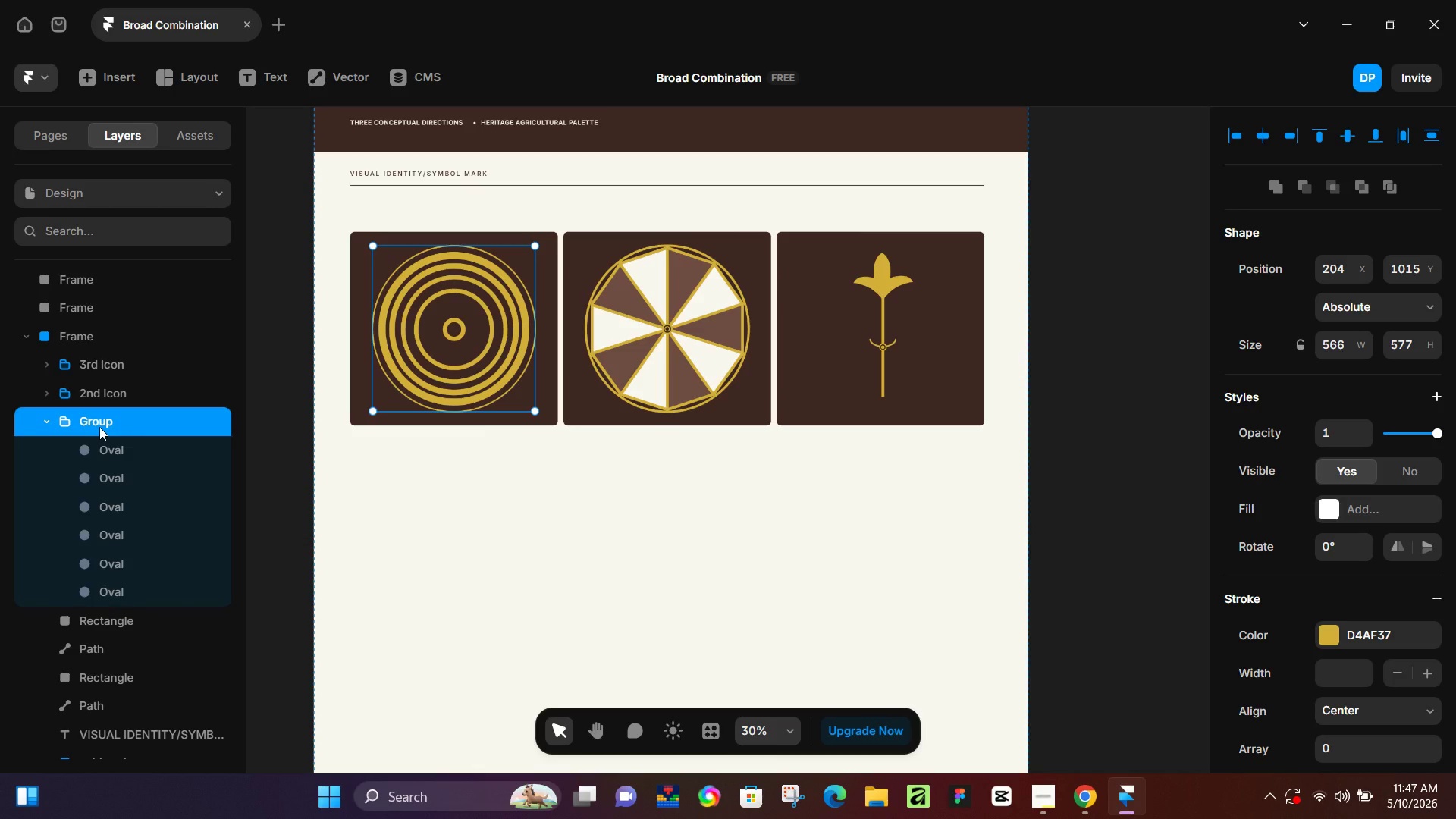 
double_click([99, 427])
 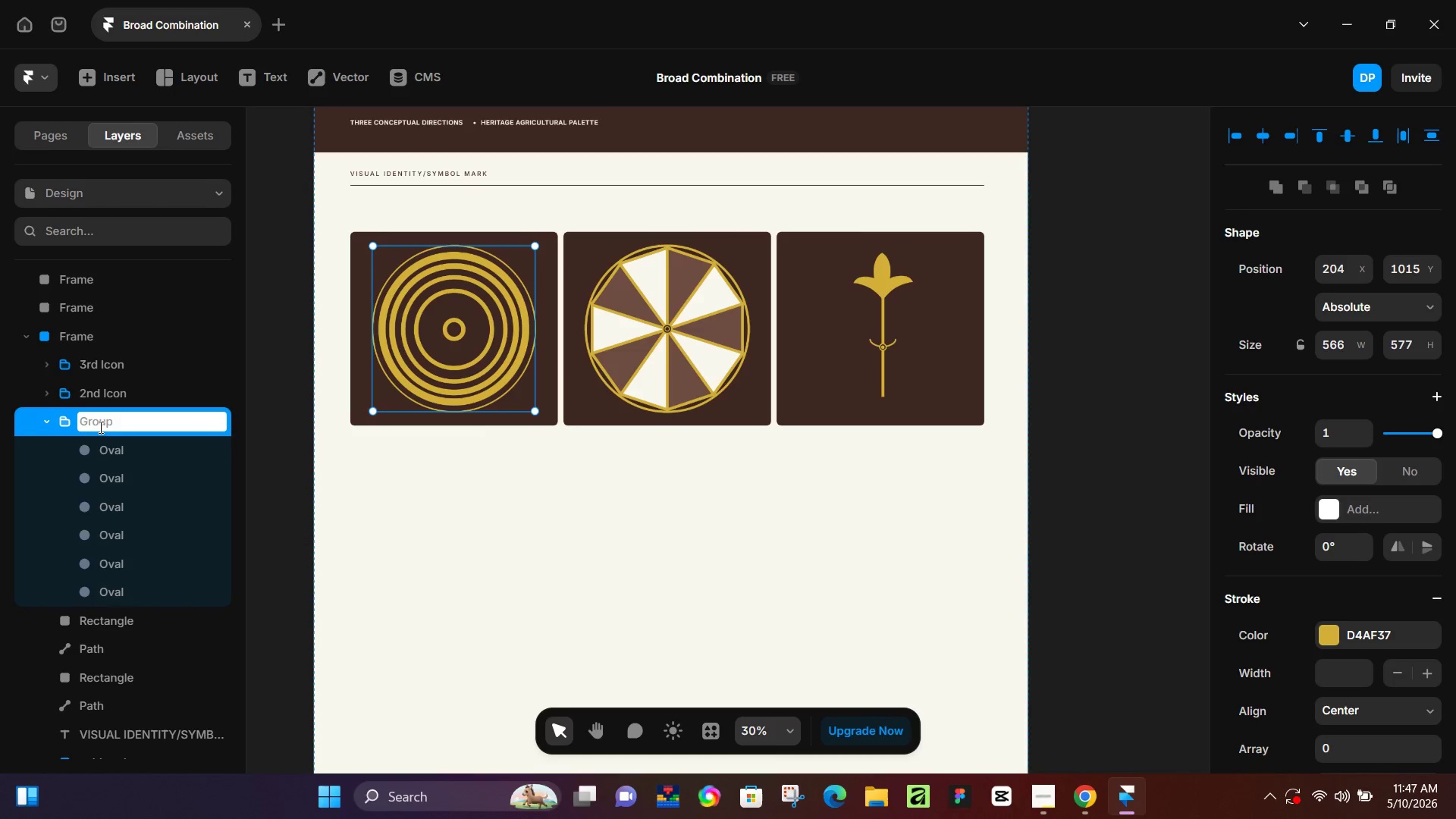 
type(1st Icon')
key(Backspace)
 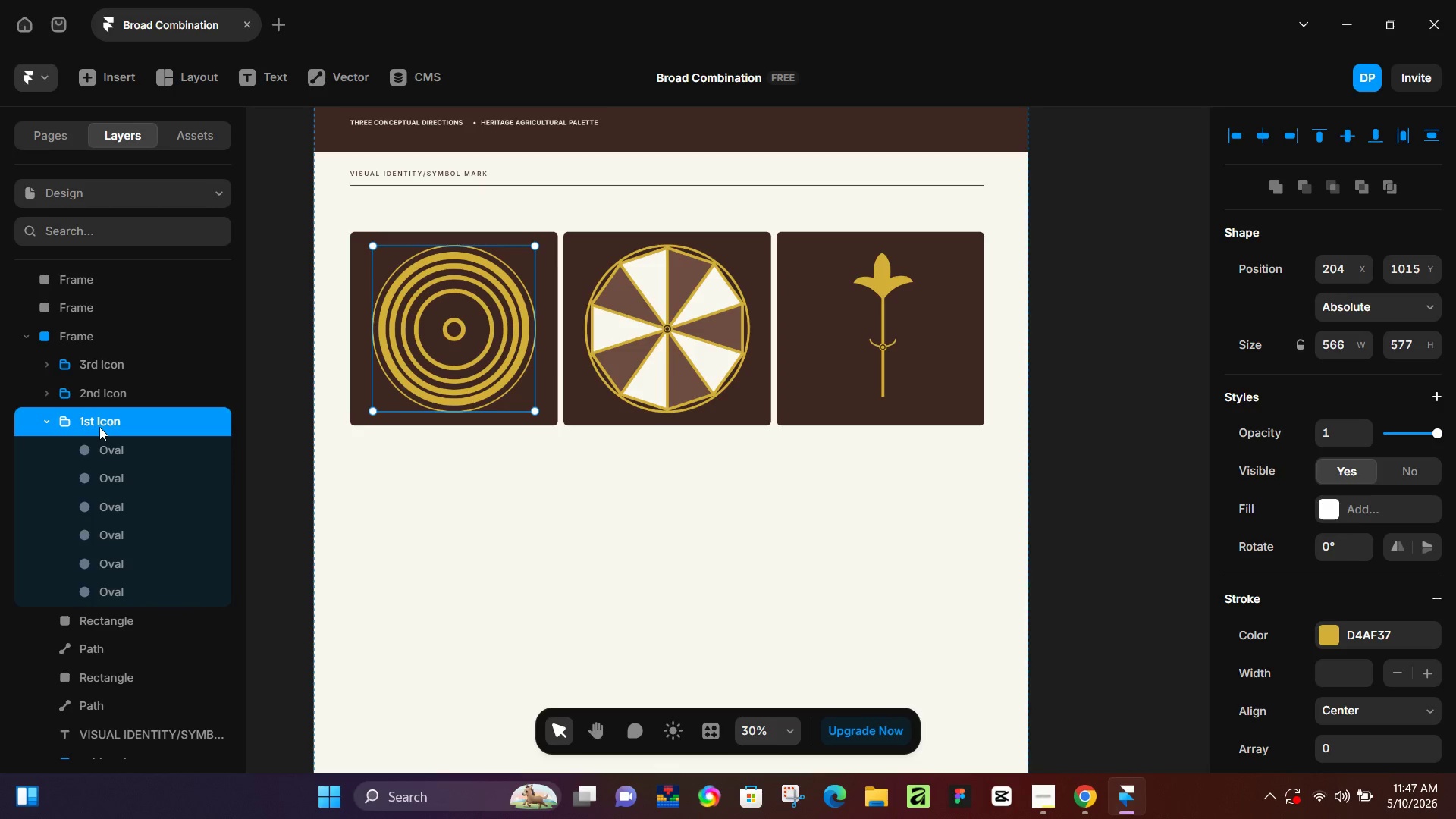 
 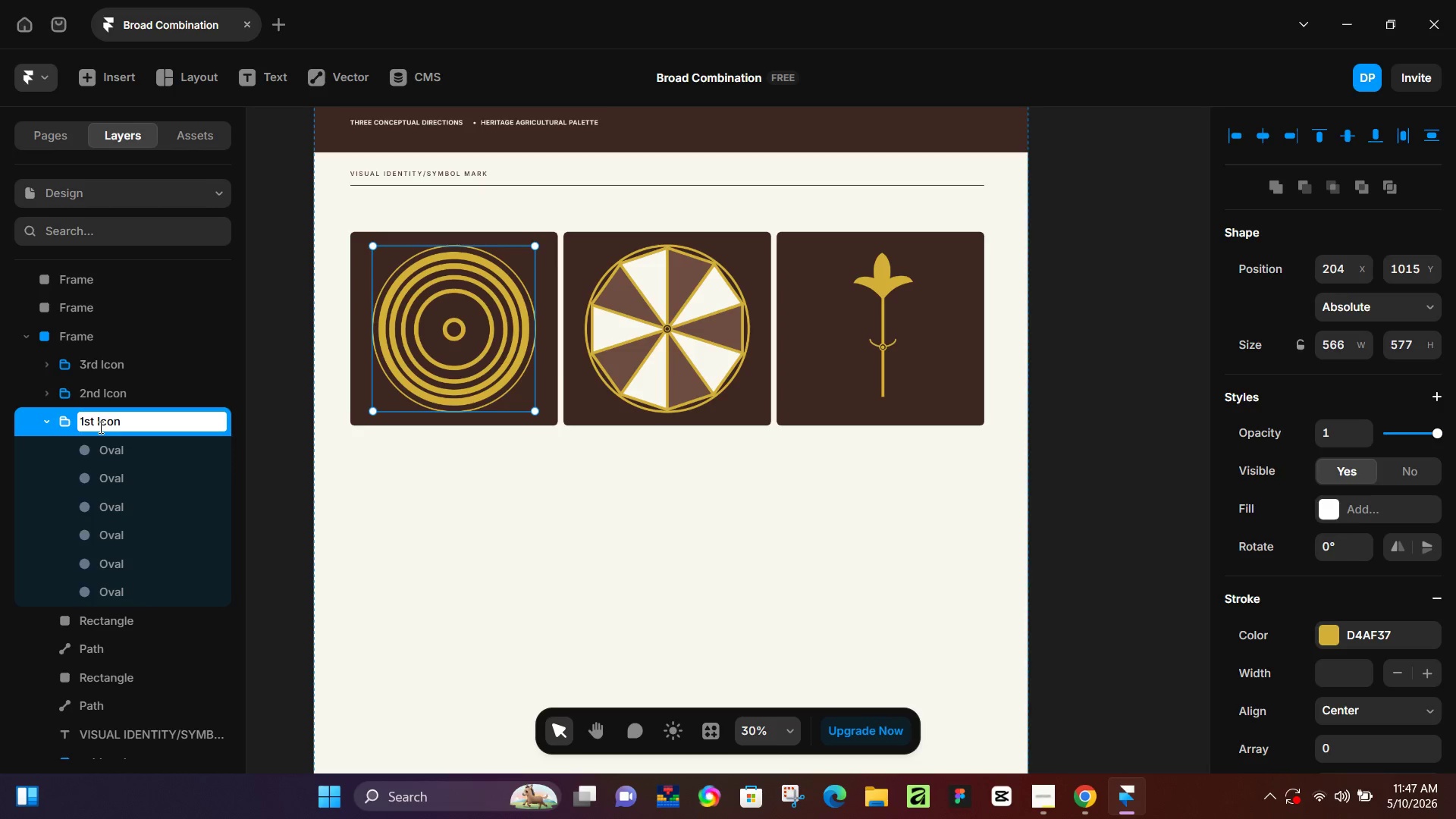 
key(Enter)
 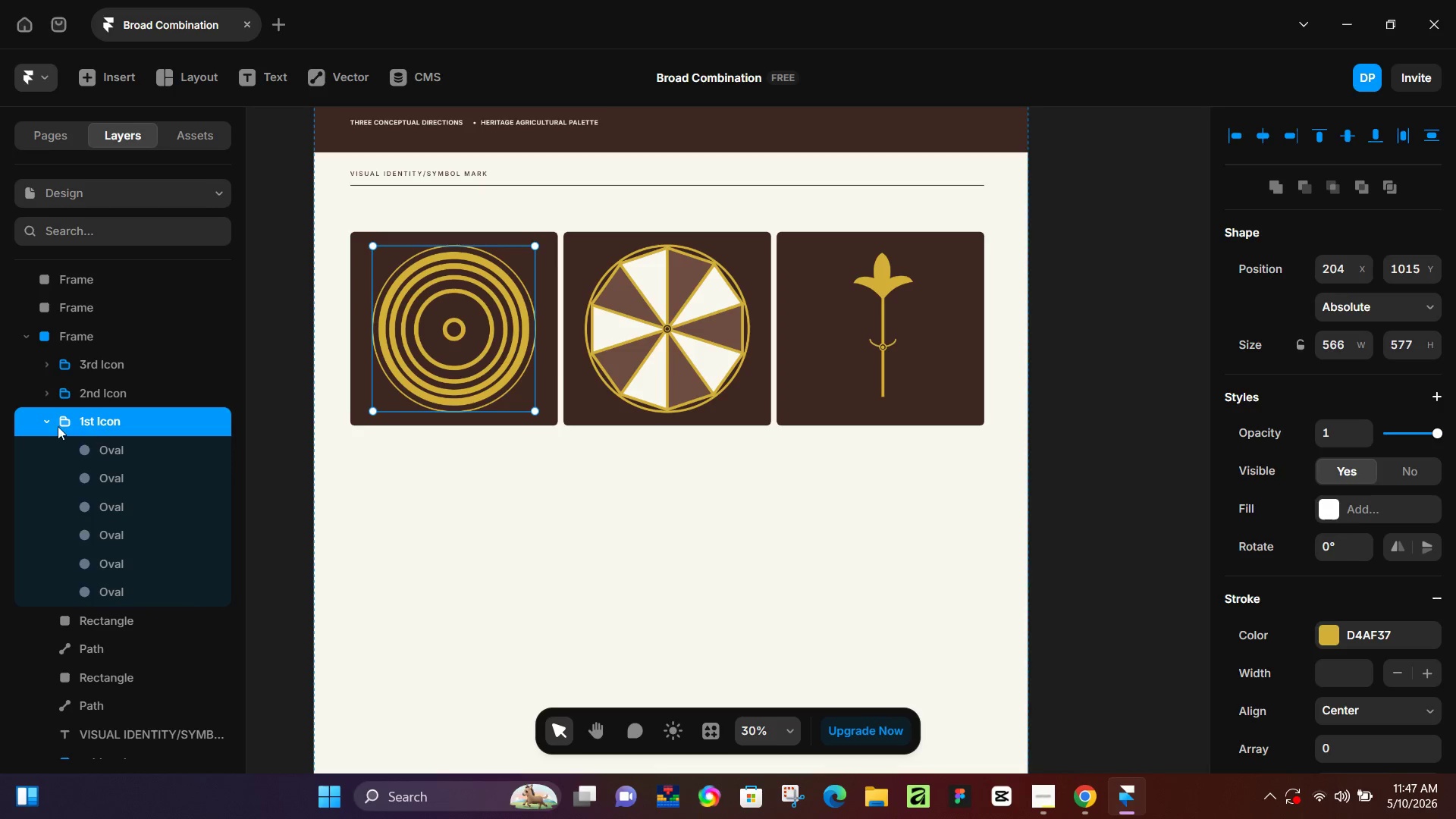 
left_click([46, 422])
 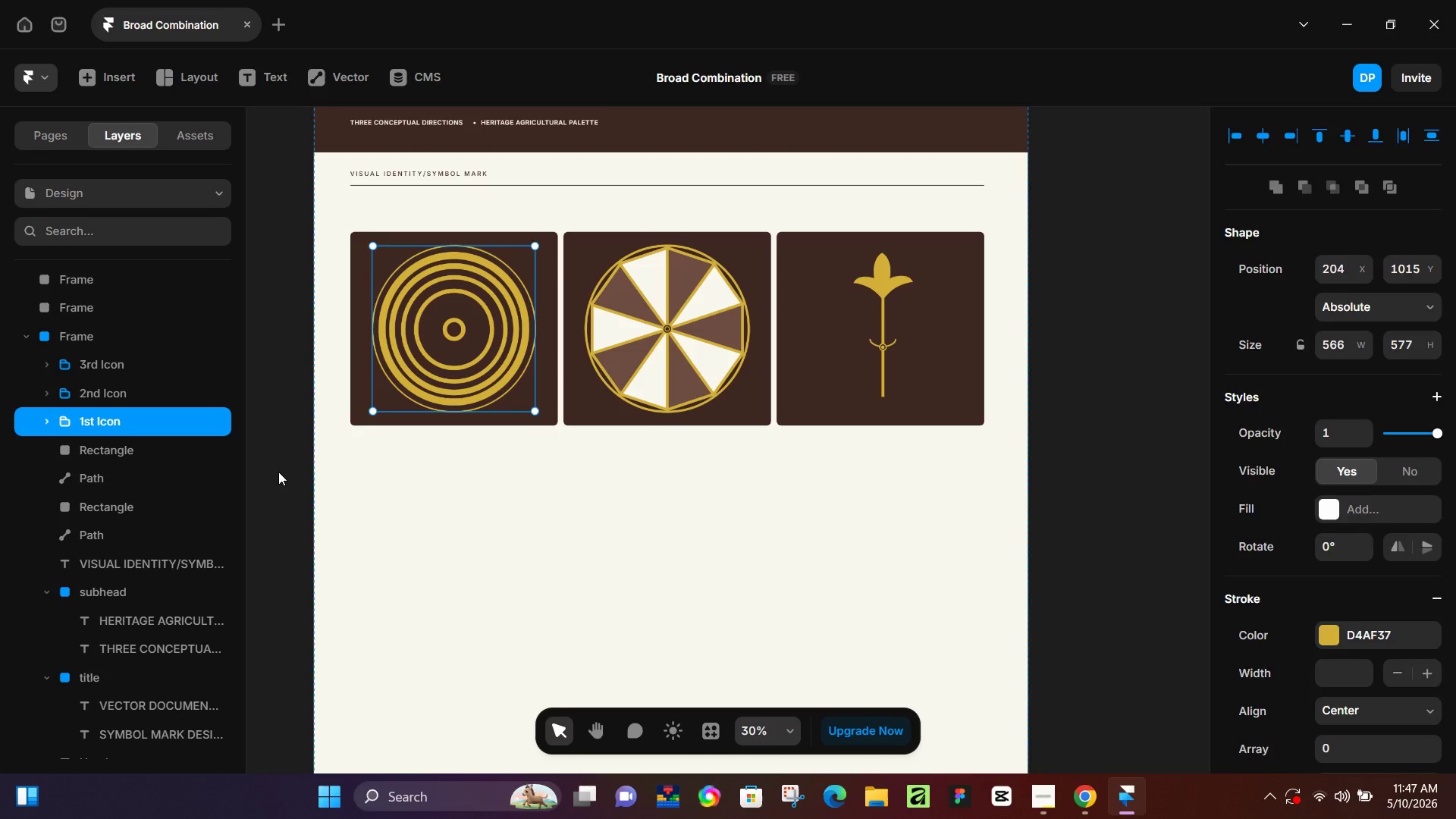 
left_click([278, 472])
 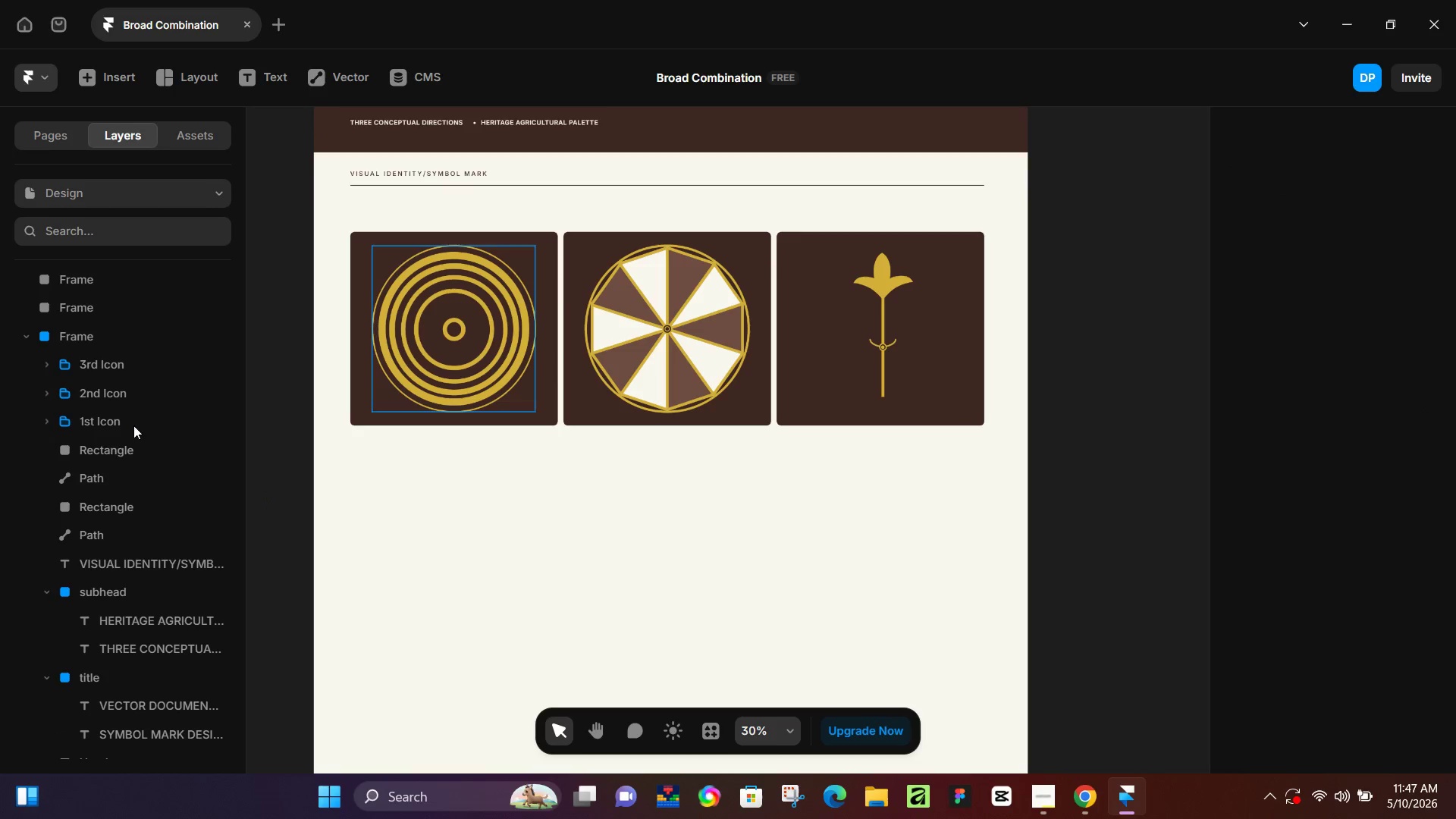 
left_click([120, 499])
 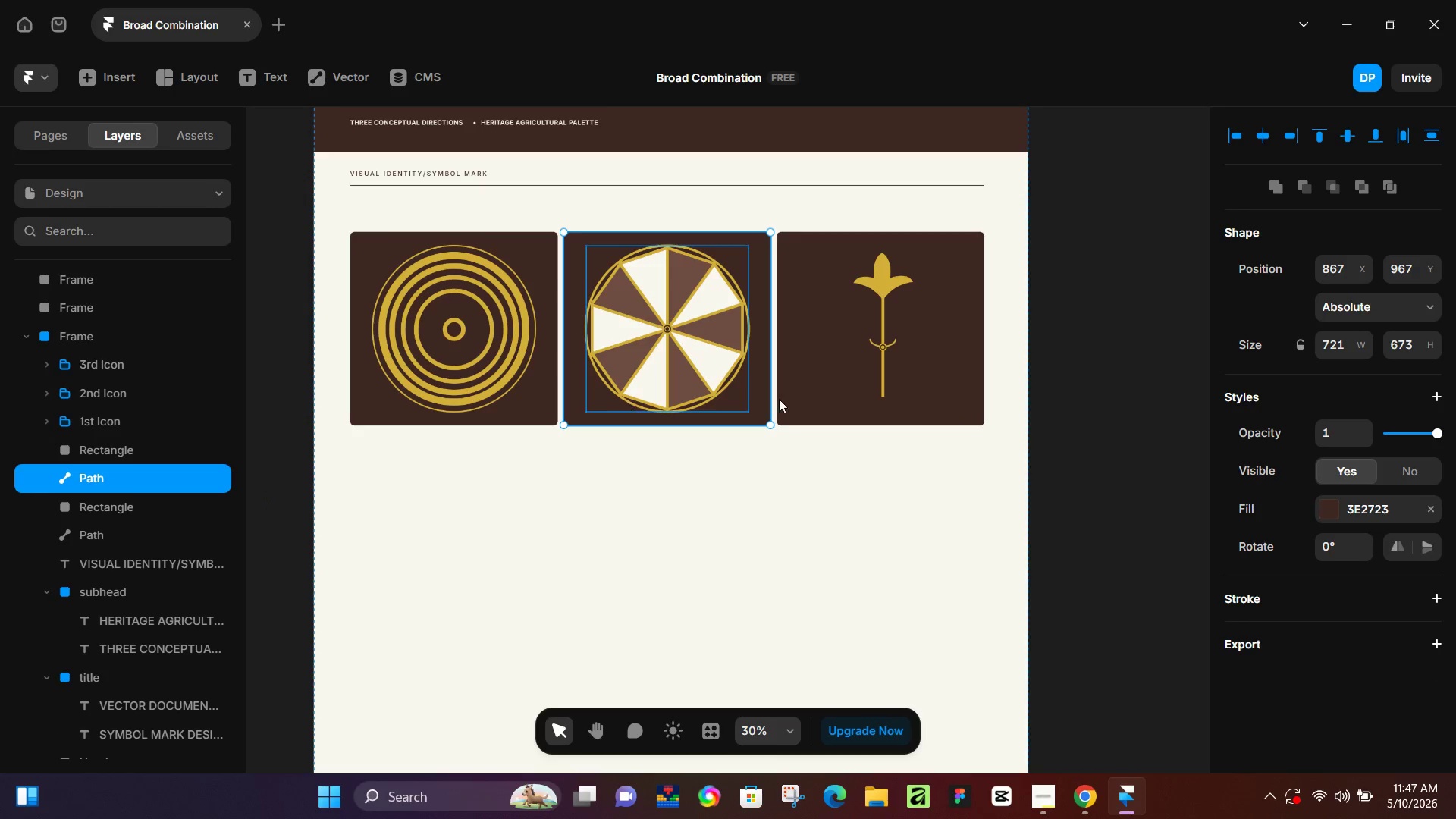 
left_click([803, 407])
 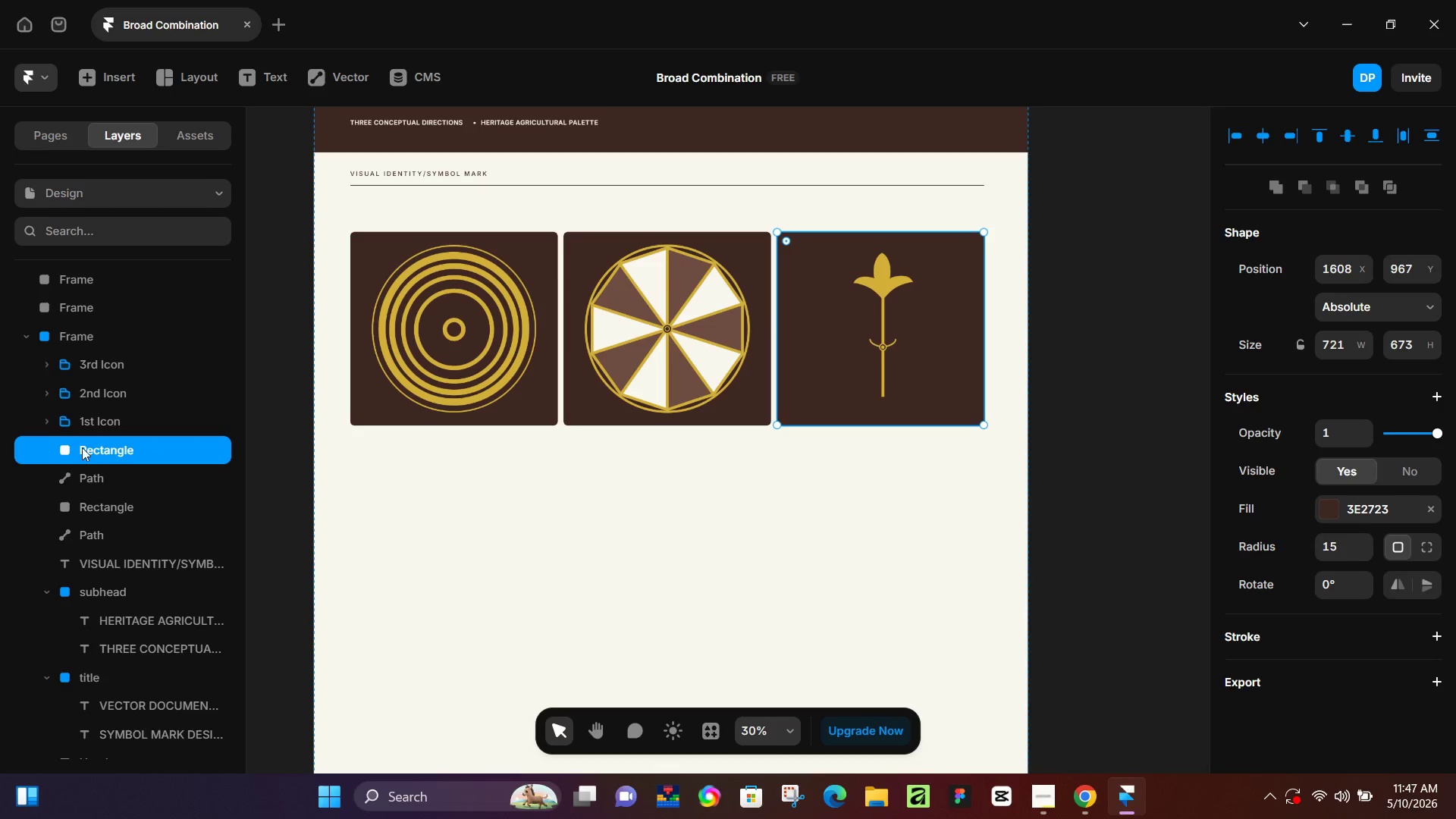 
left_click([74, 473])
 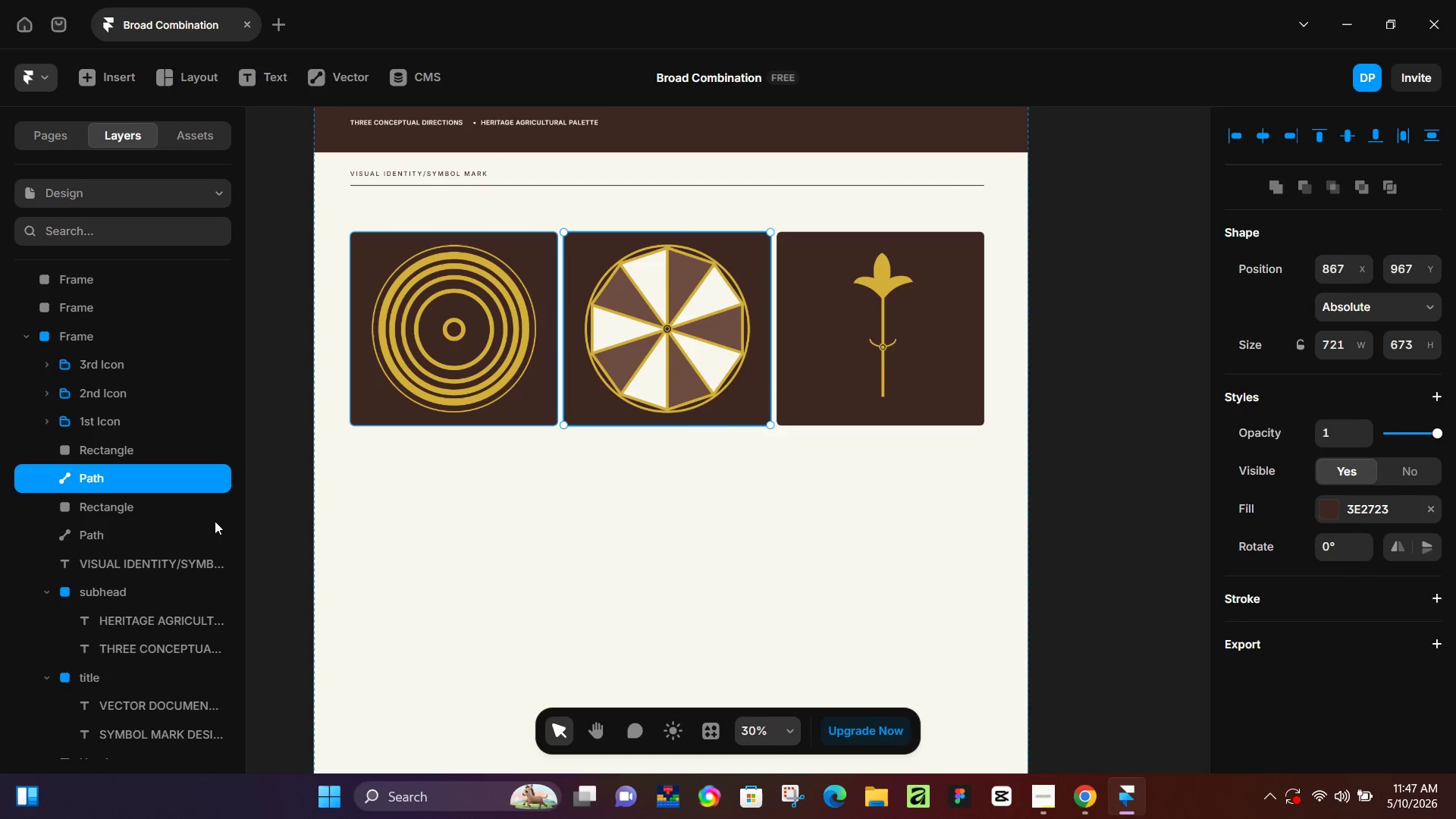 
left_click([111, 501])
 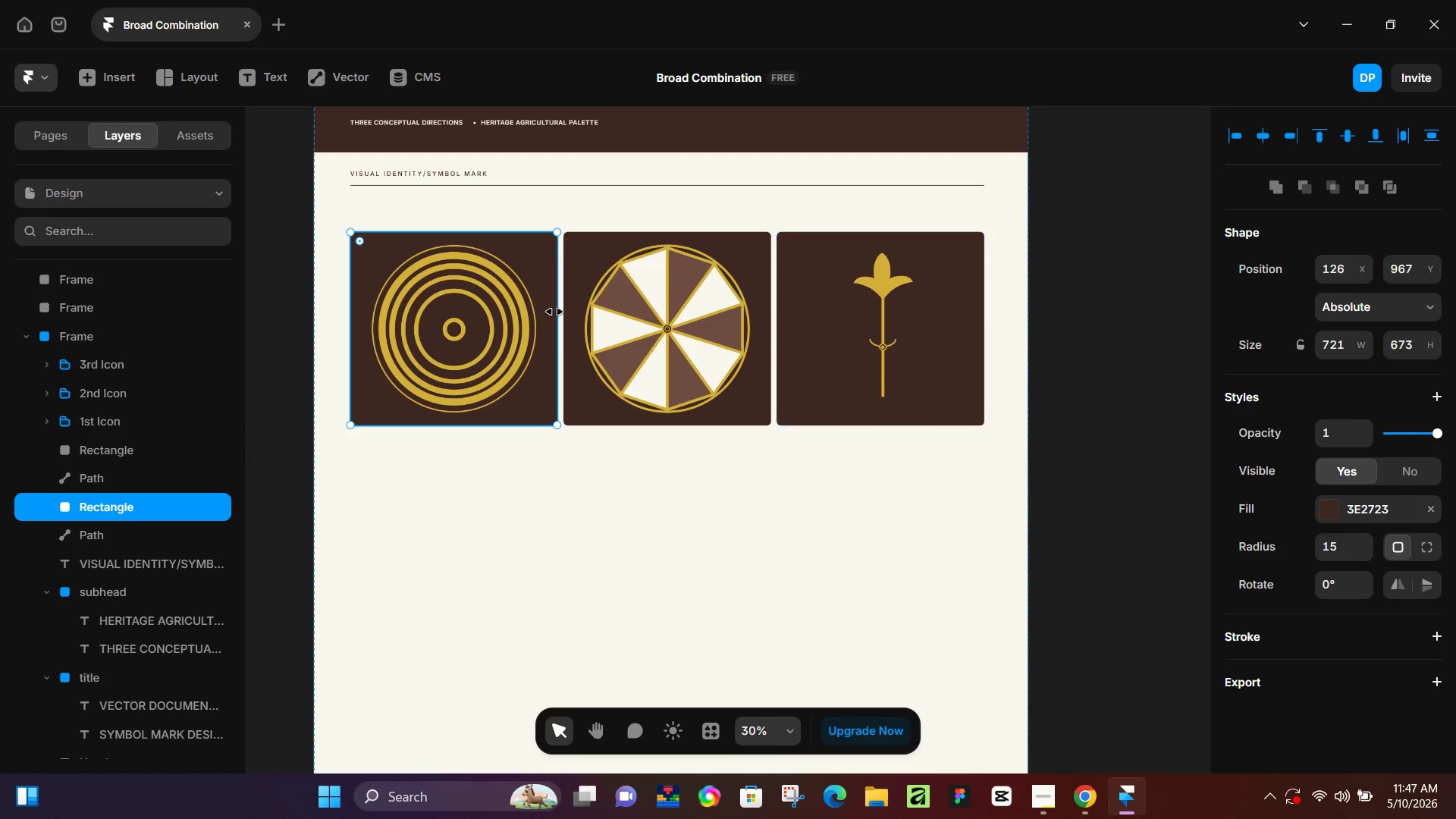 
hold_key(key=ShiftLeft, duration=0.75)
left_click([448, 318])
 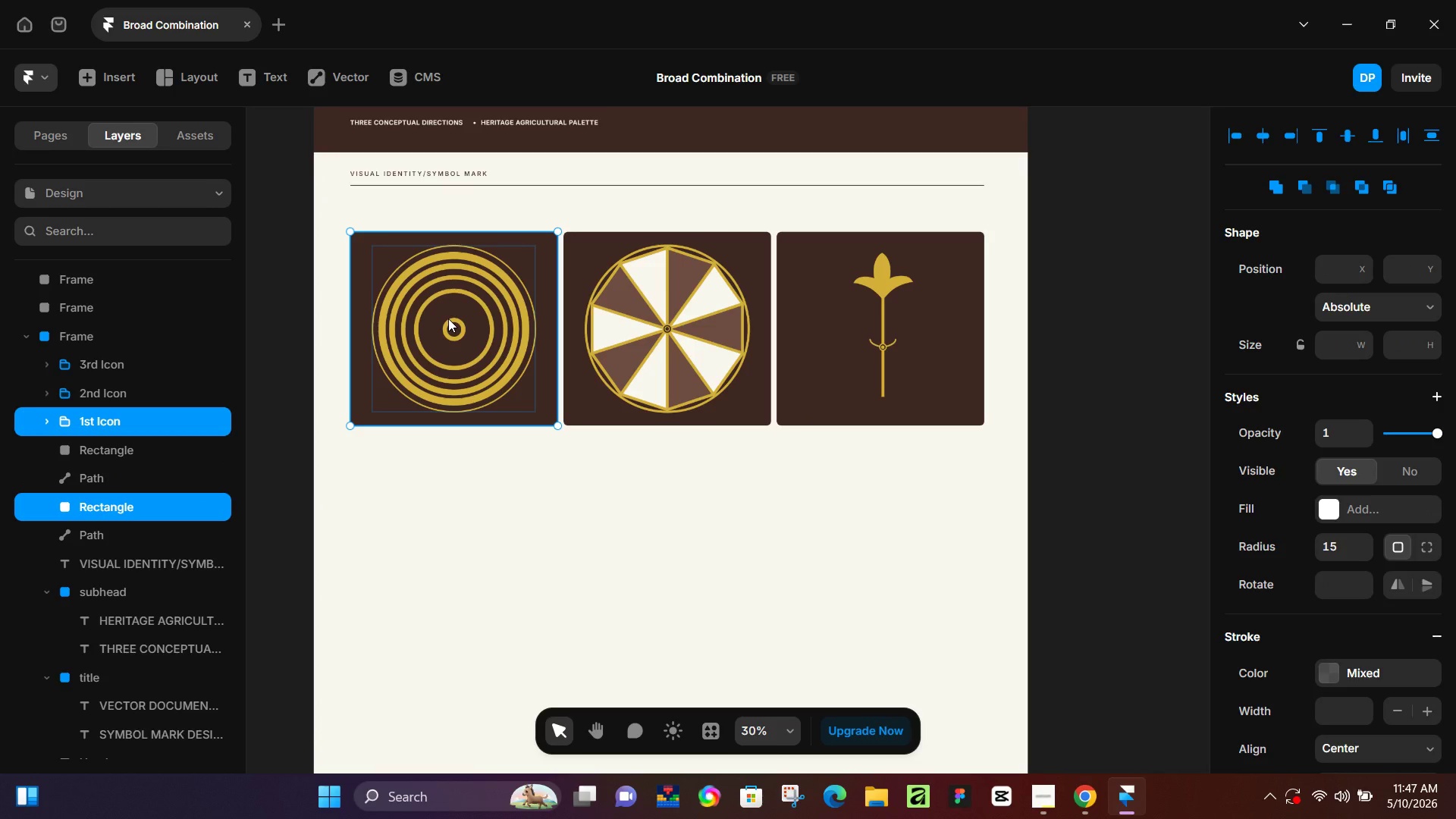 
key(Control+G)
 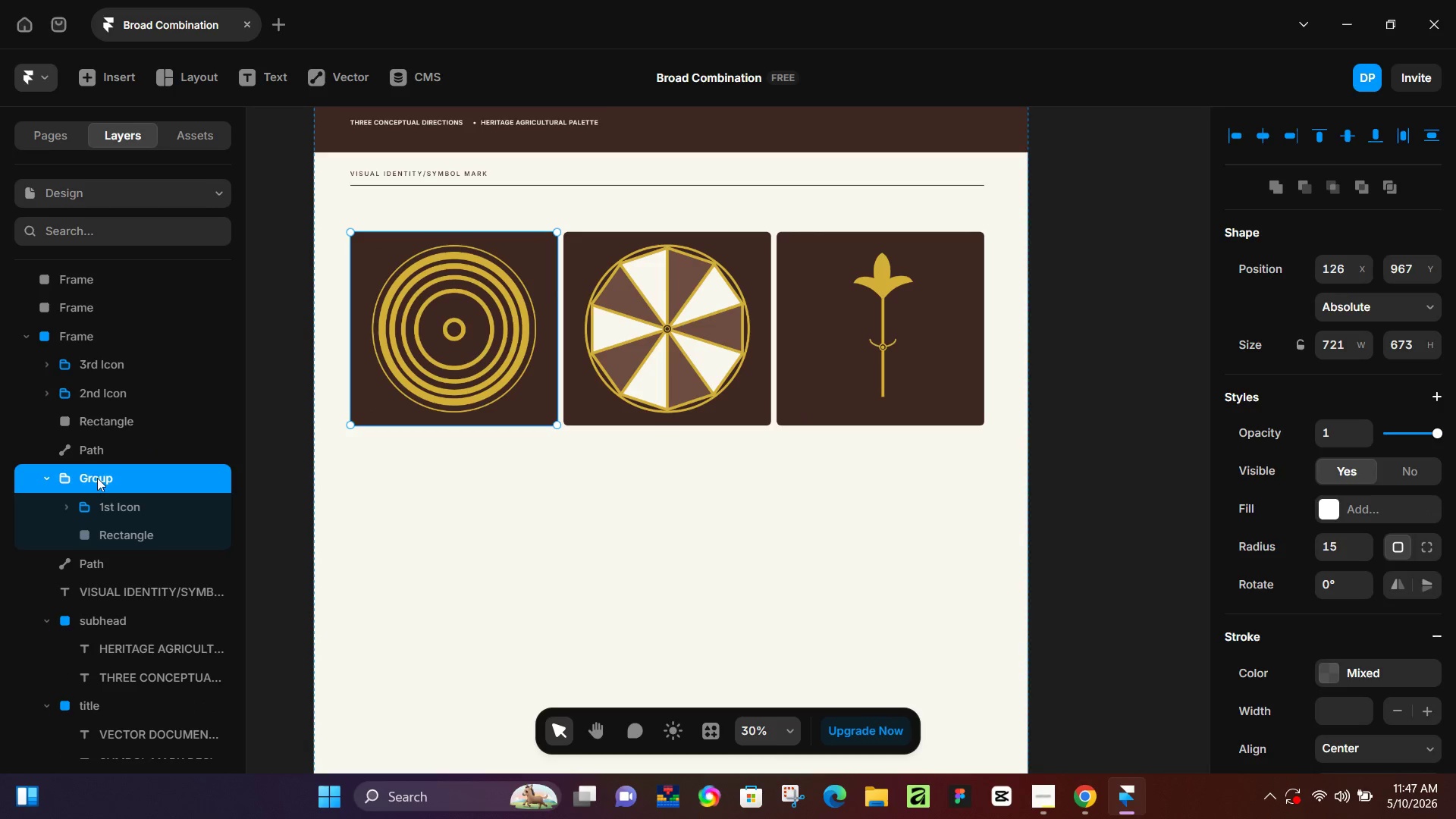 
double_click([97, 478])
 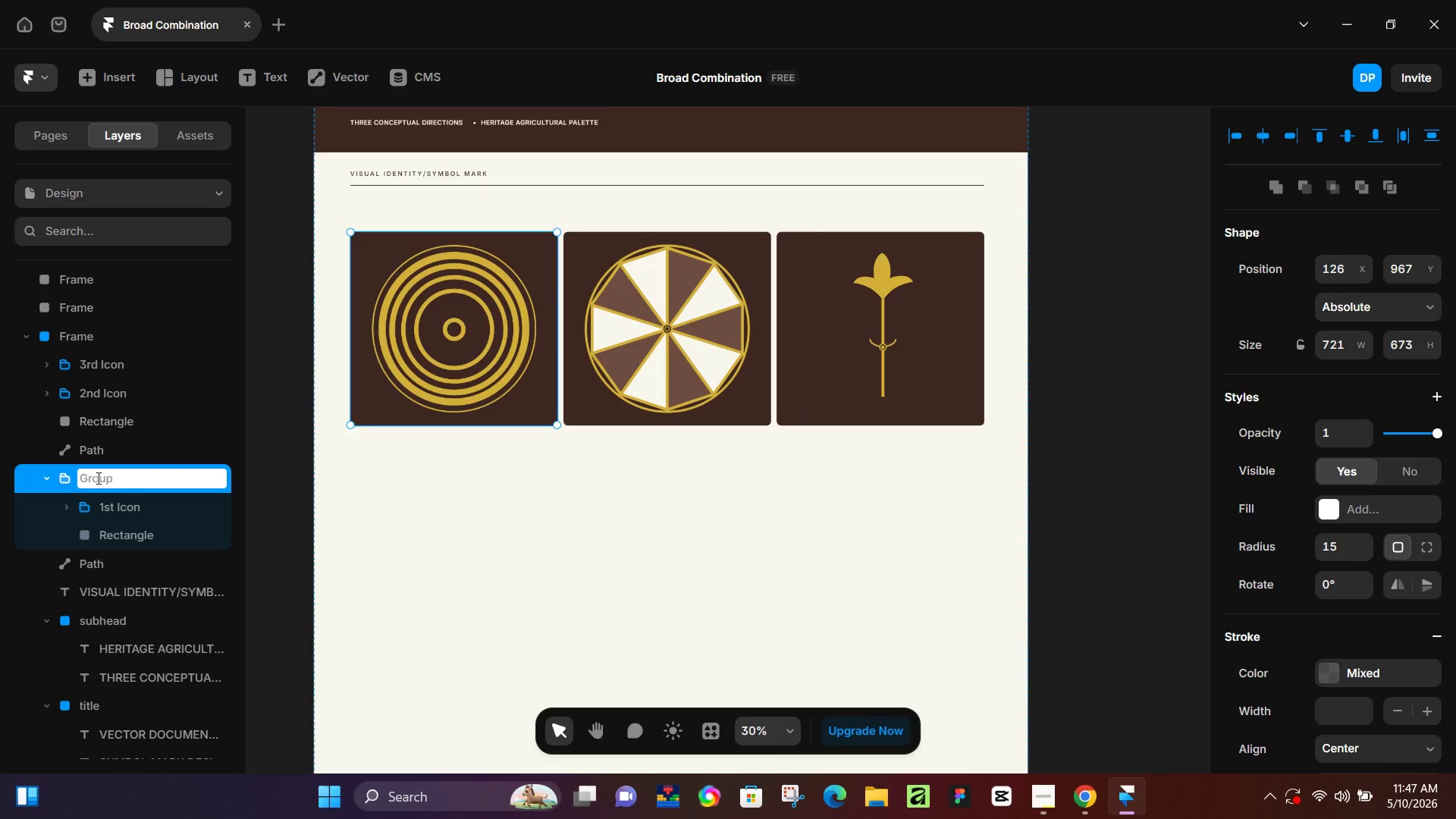 
type(1st Icon)
 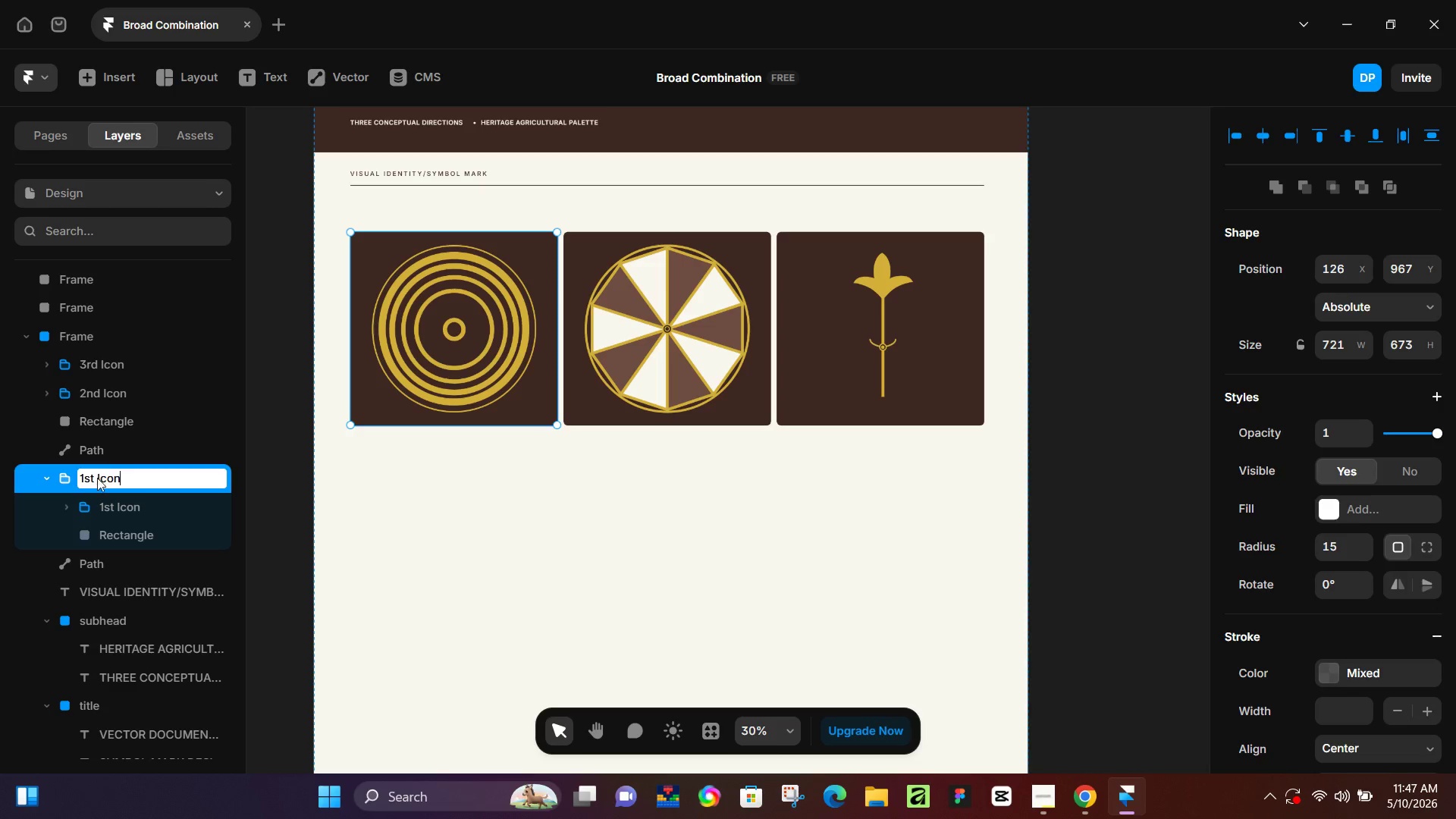 
key(Enter)
 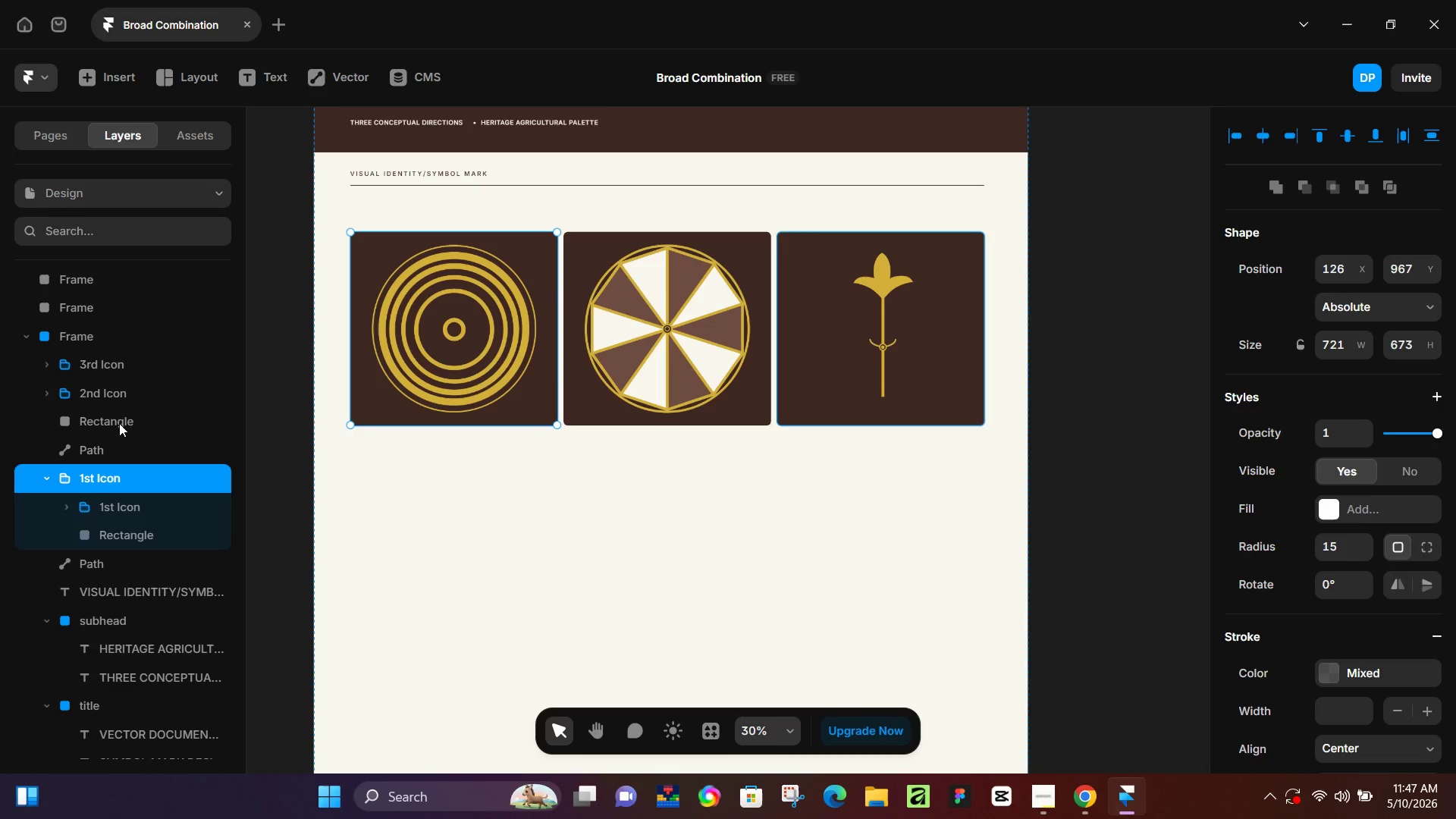 
left_click([110, 394])
 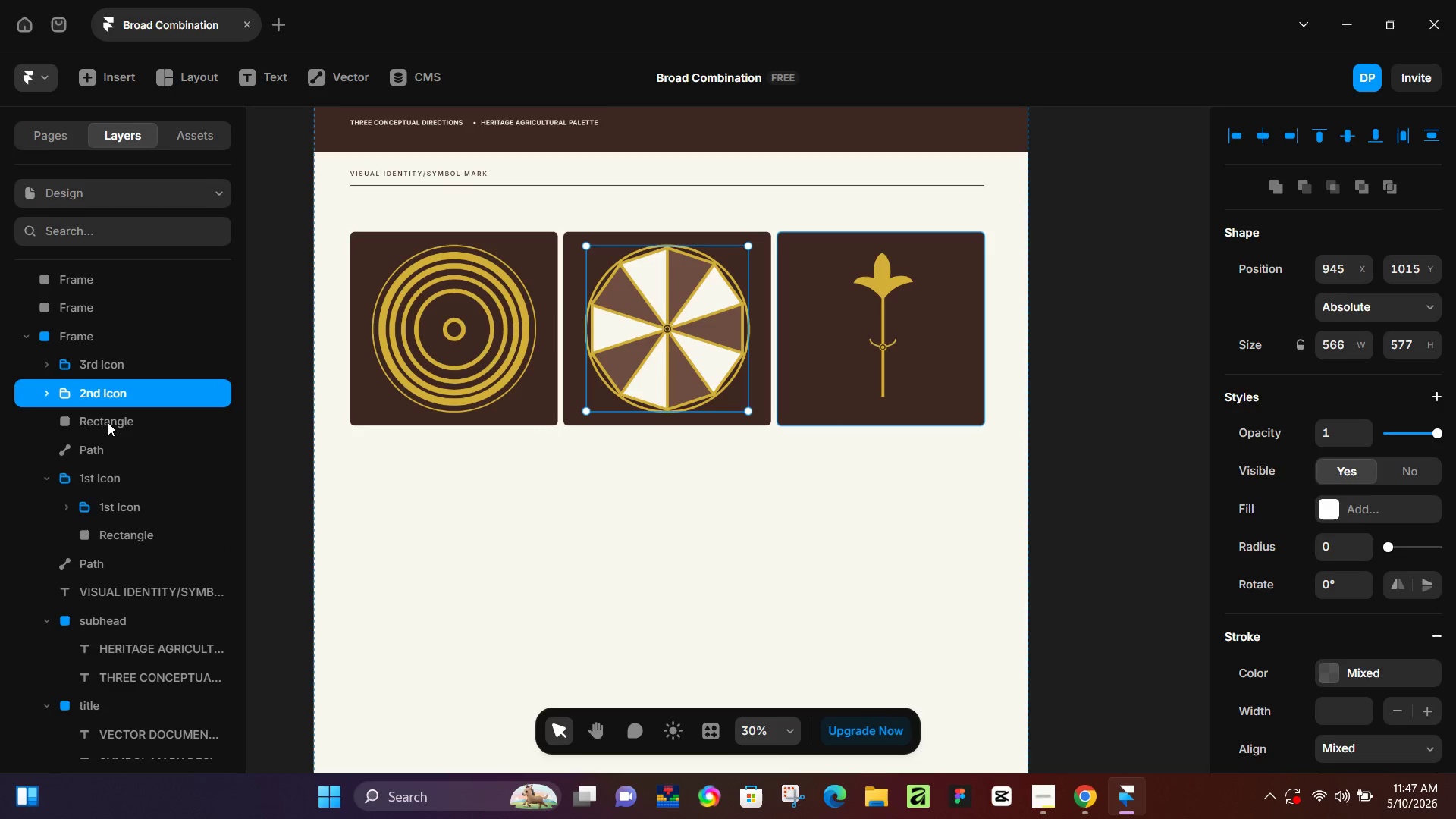 
hold_key(key=ShiftLeft, duration=0.77)
left_click([108, 422])
 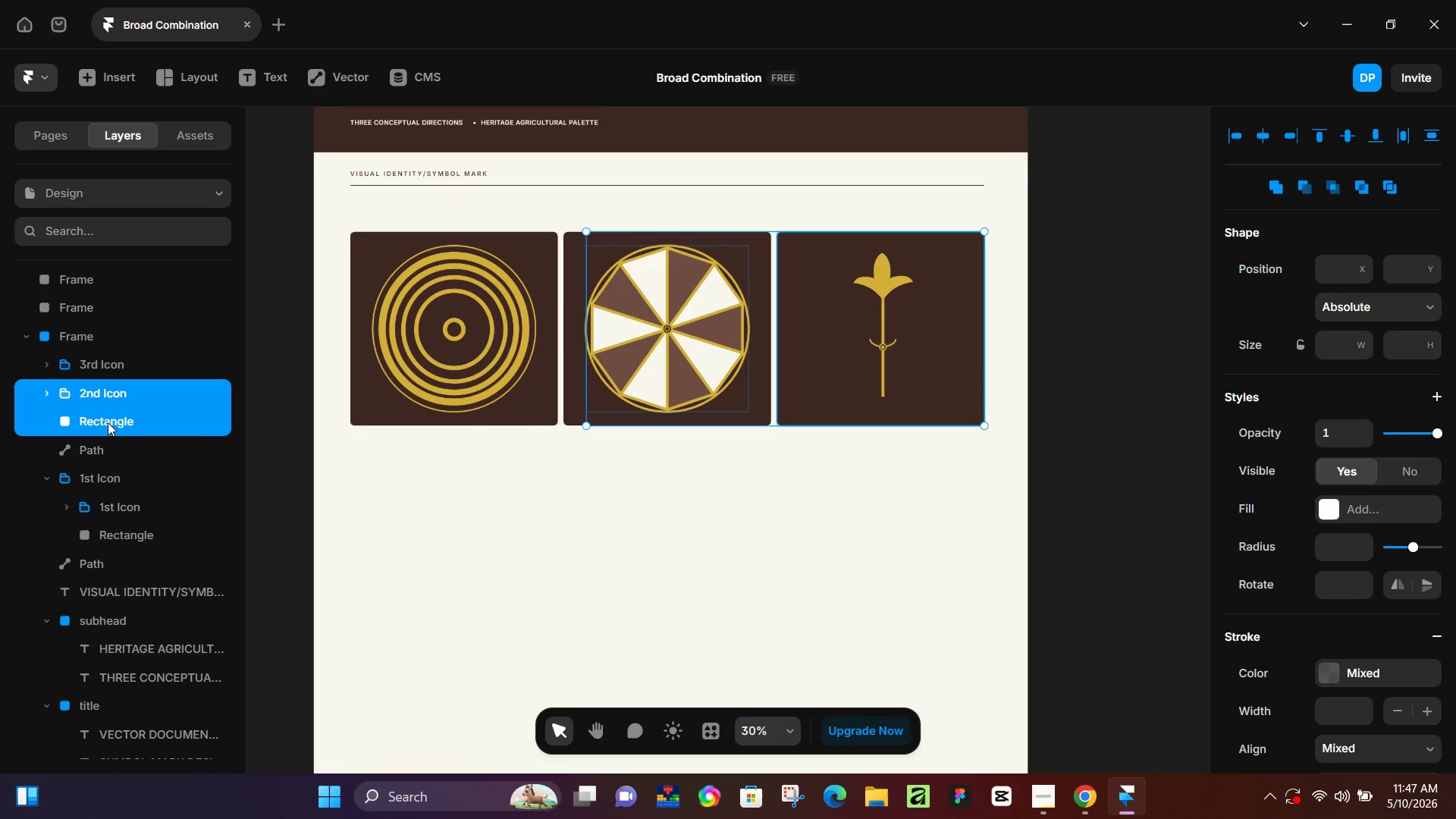 
hold_key(key=ShiftLeft, duration=2.17)
left_click([779, 567])
 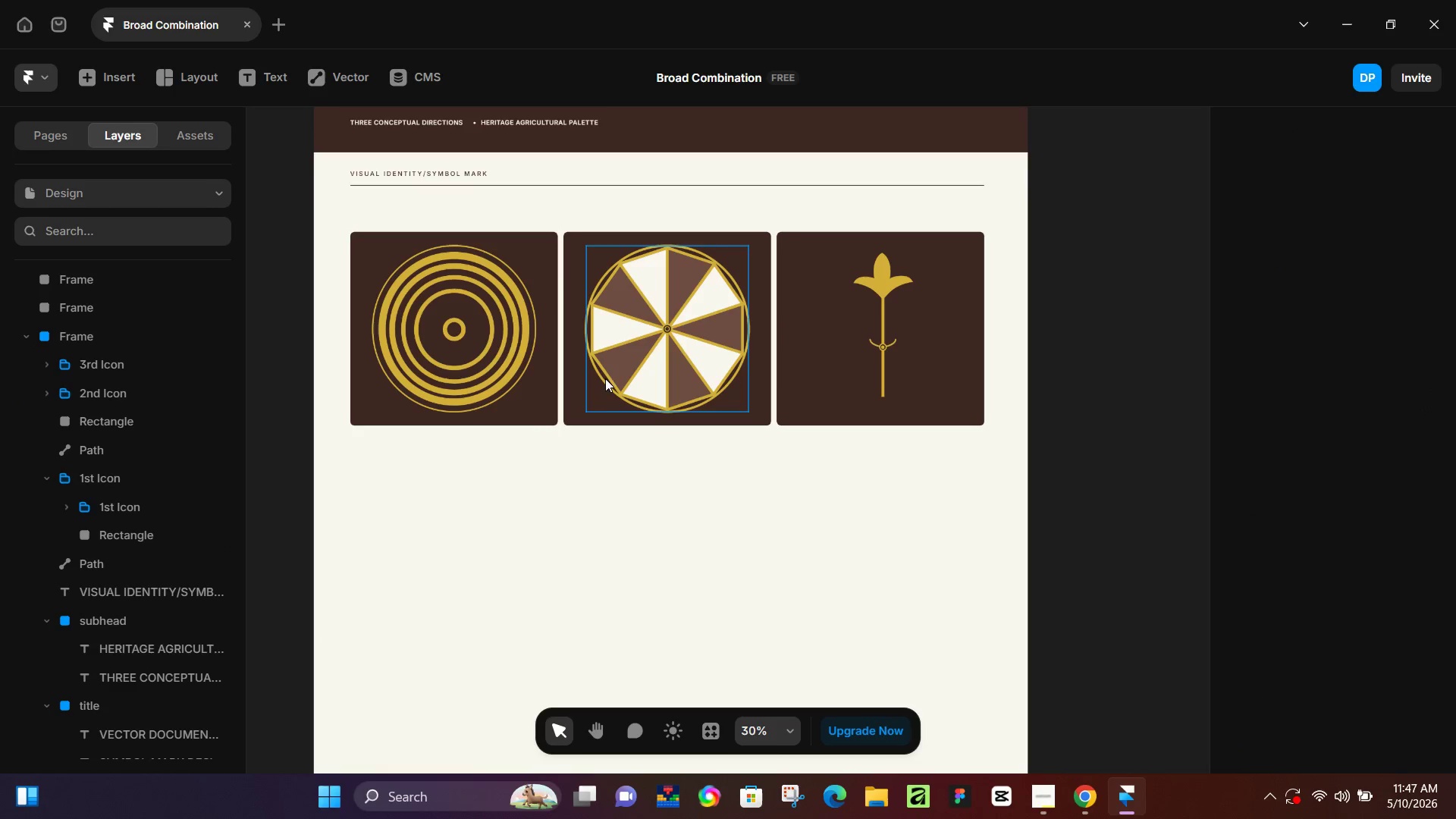 
left_click([610, 379])
 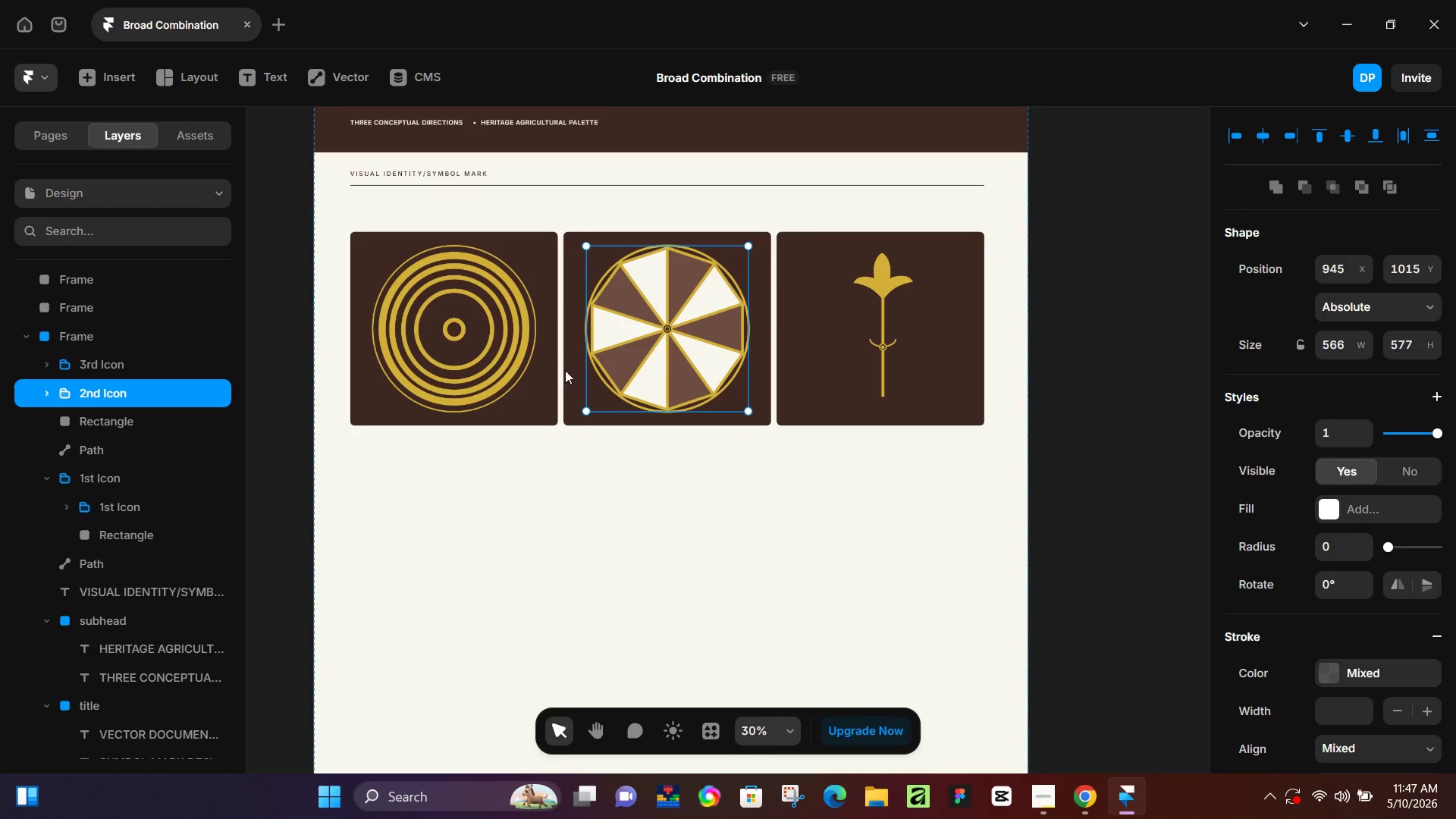 
hold_key(key=ShiftLeft, duration=0.69)
left_click([573, 366])
 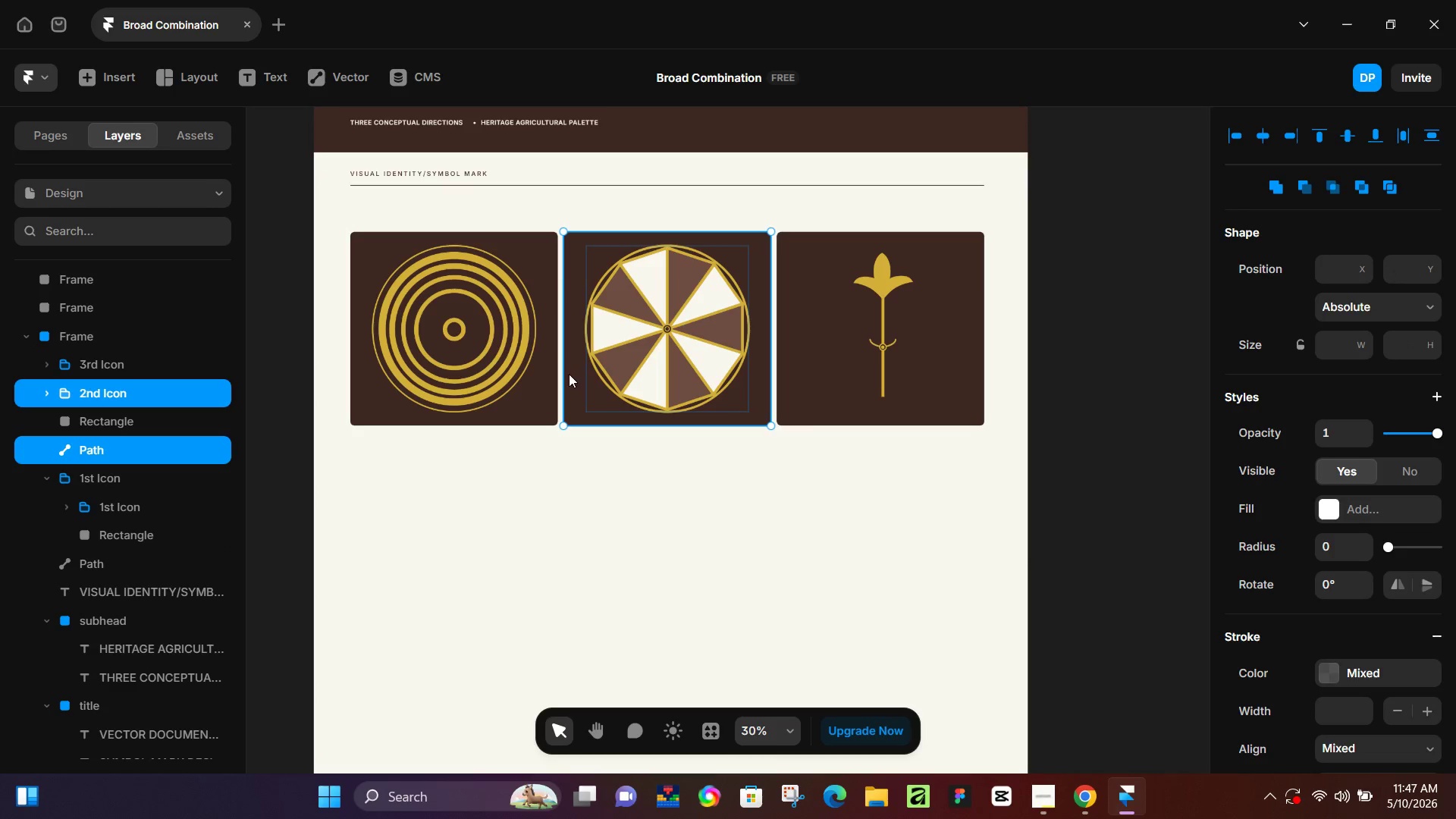 
key(Control+G)
 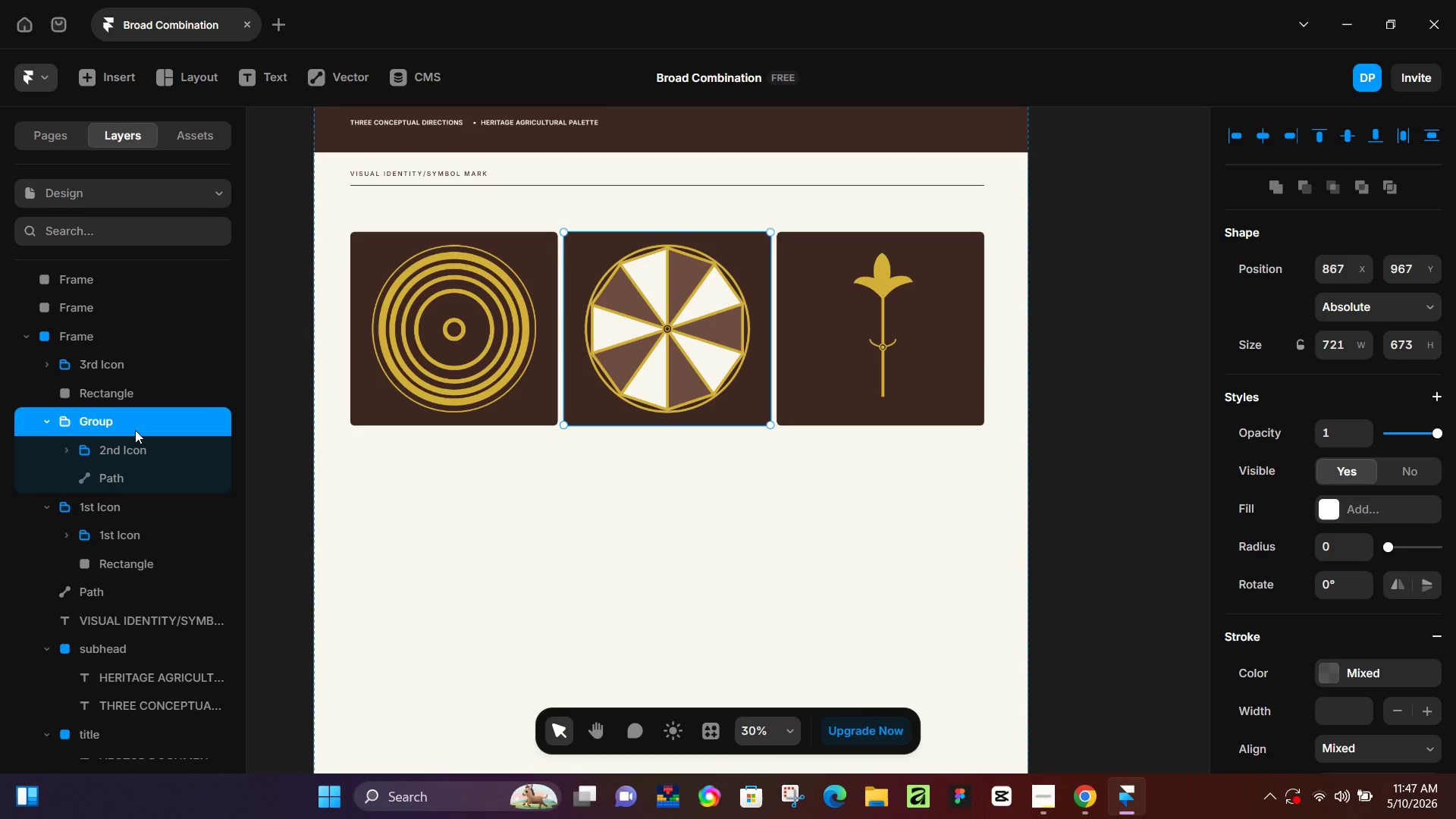 
double_click([135, 430])
 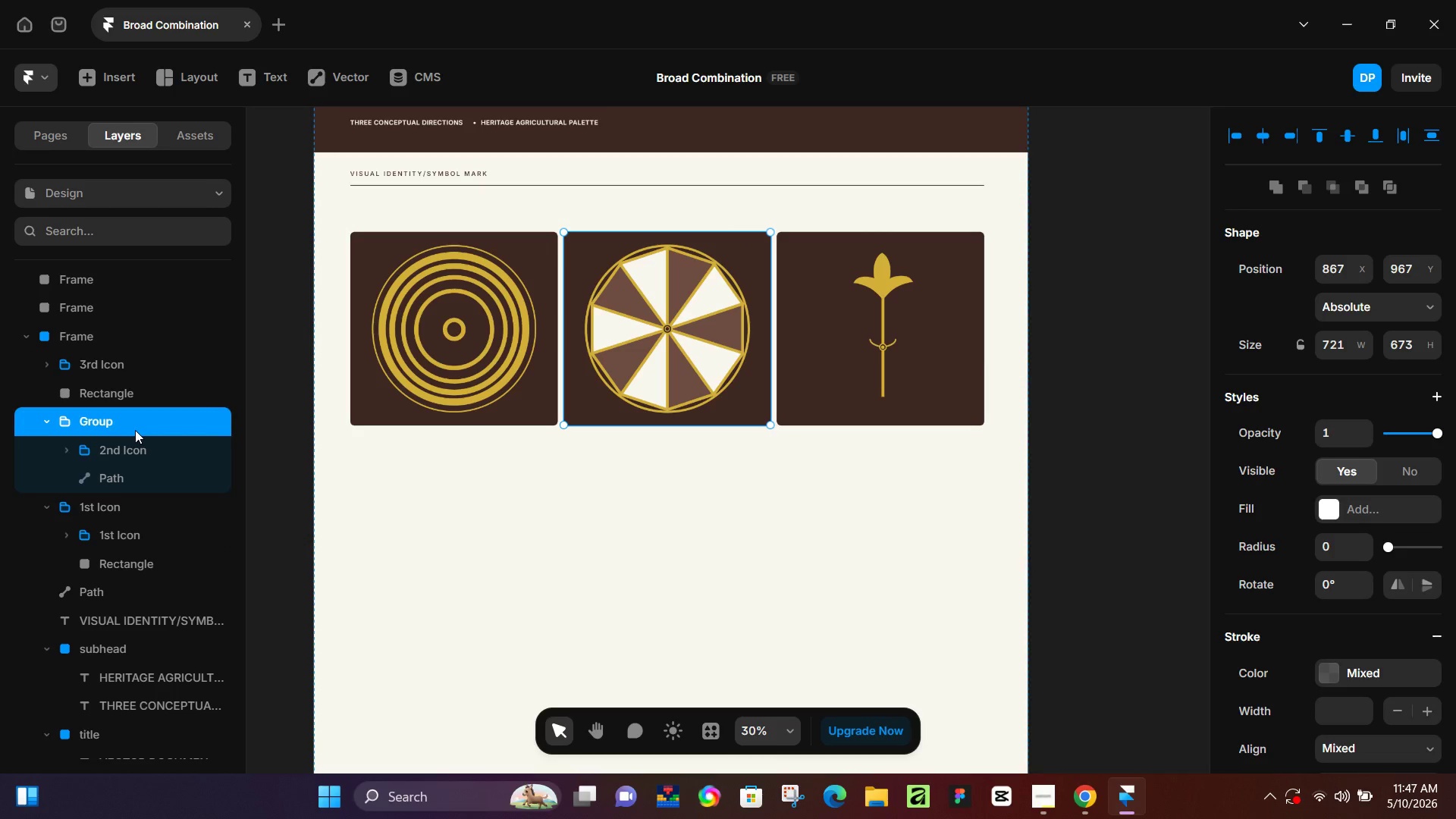 
triple_click([135, 430])
 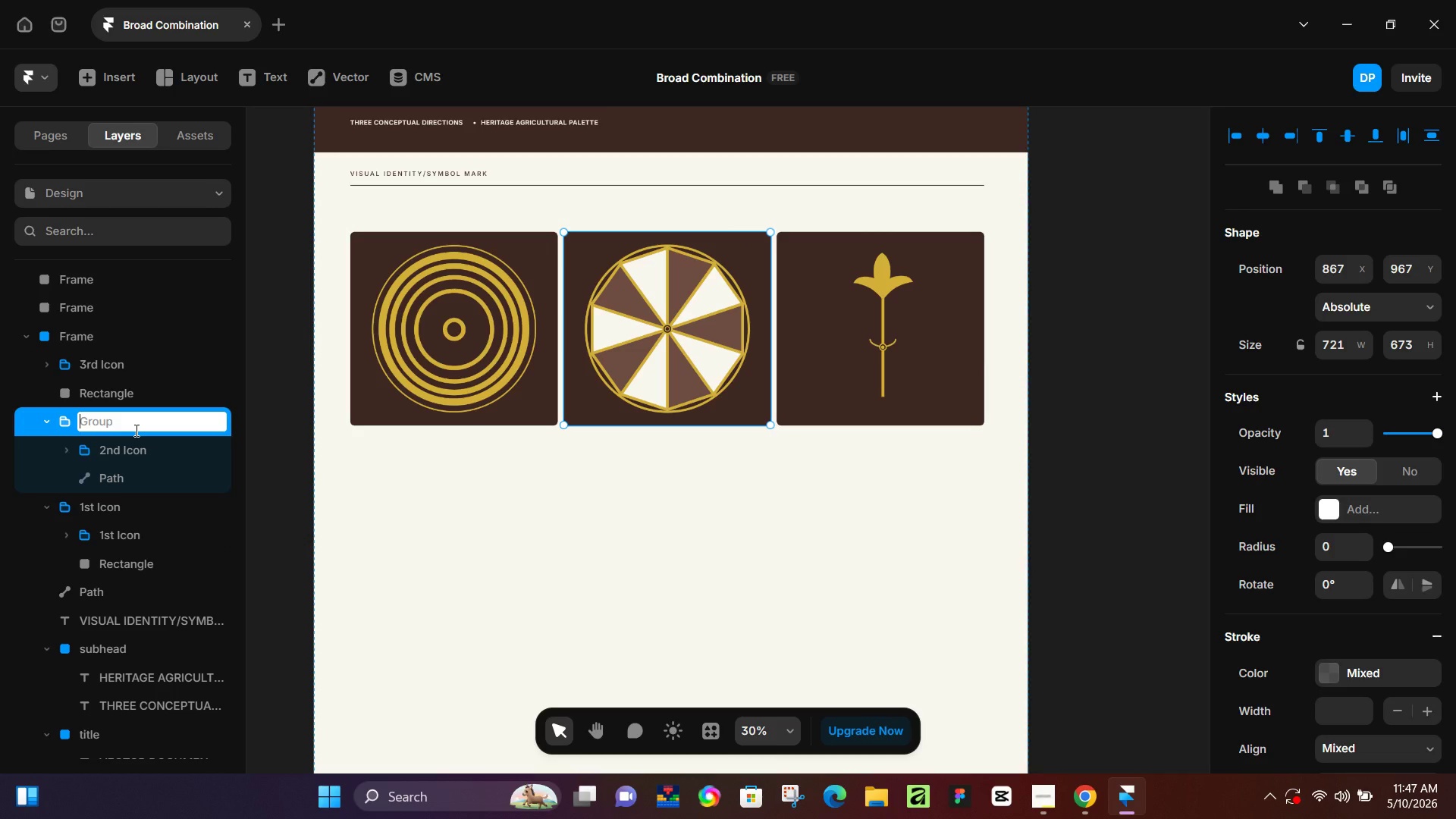 
type(2nd Icon)
 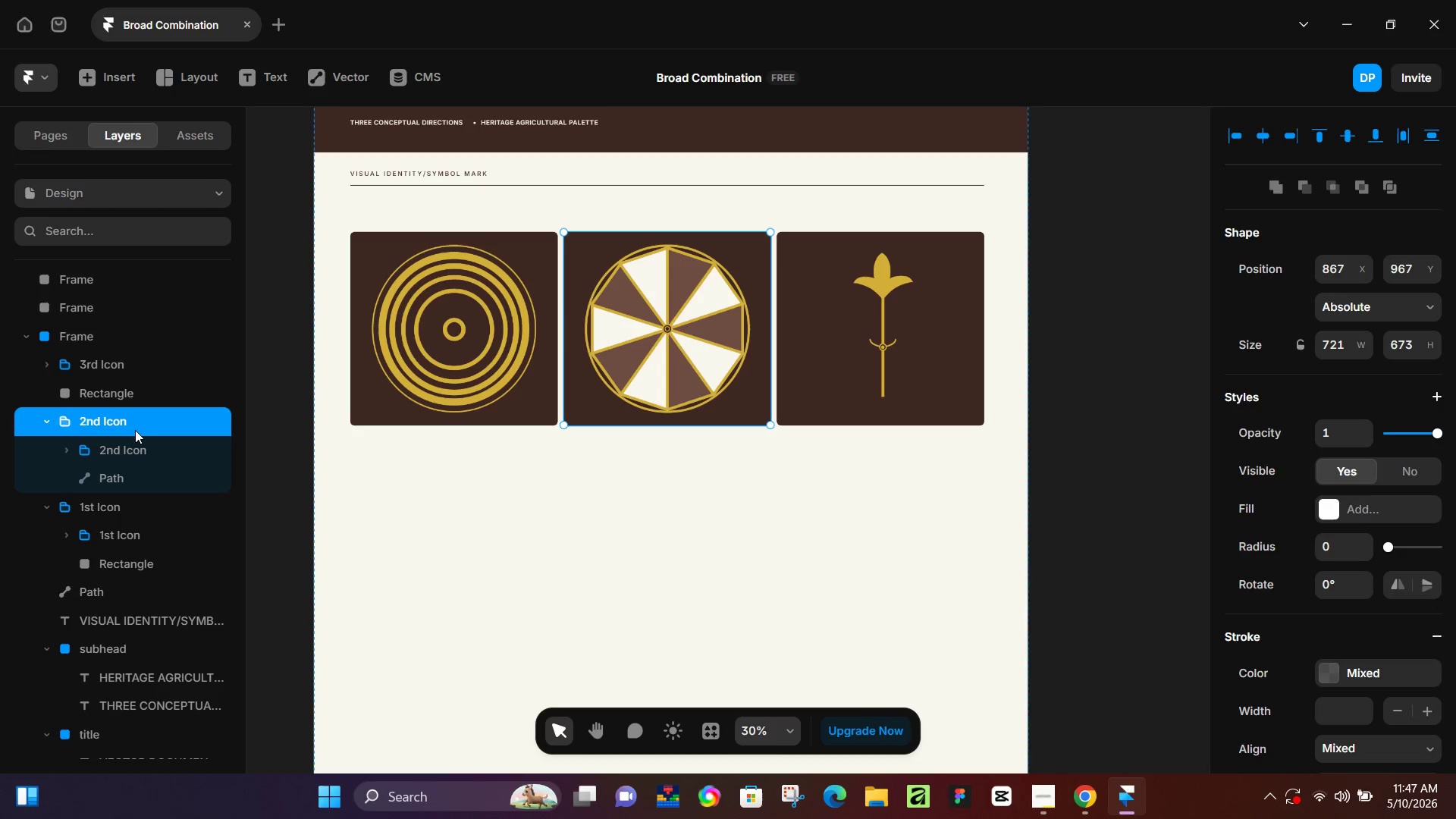 
 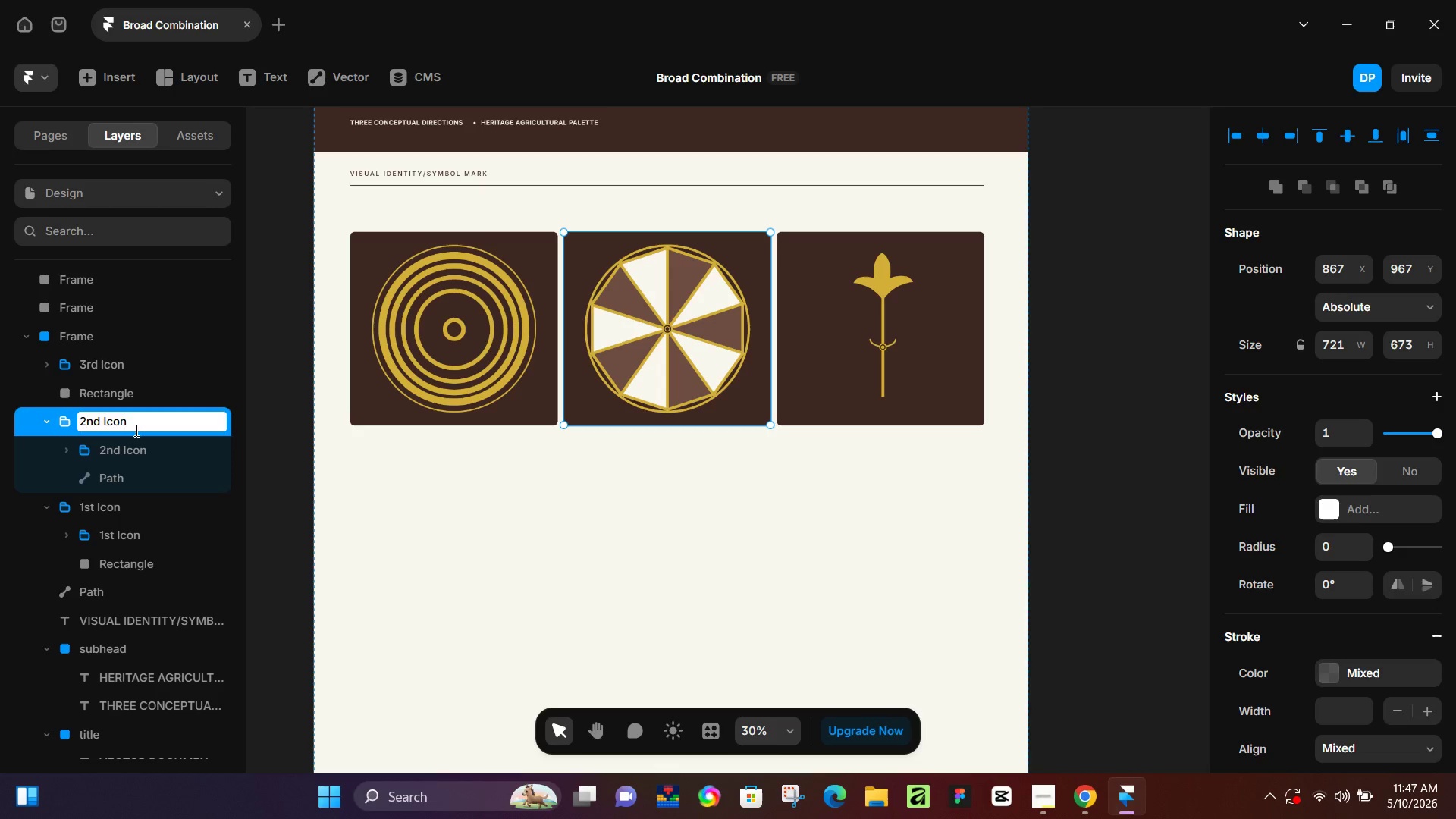 
key(Enter)
 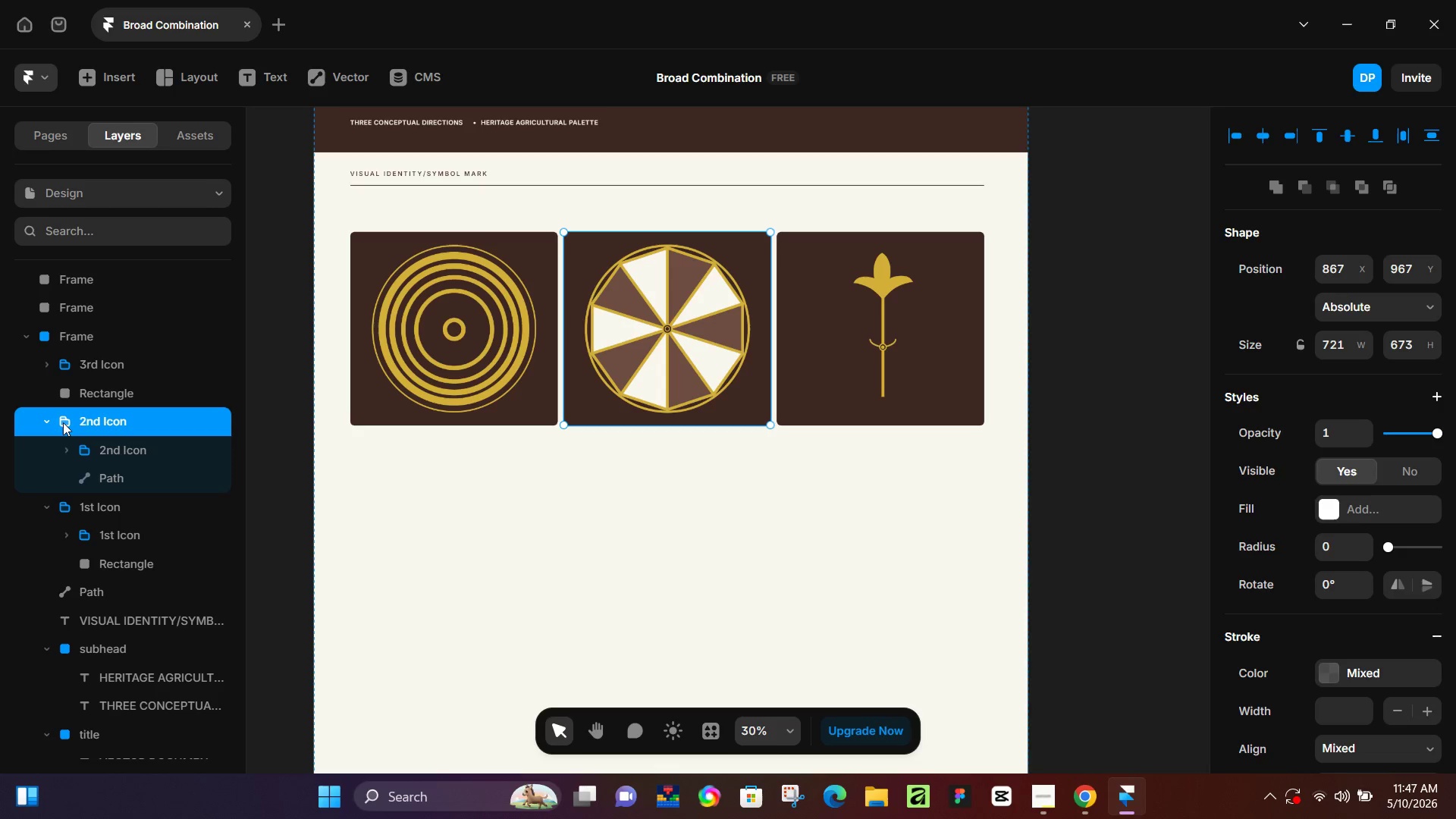 
left_click([46, 427])
 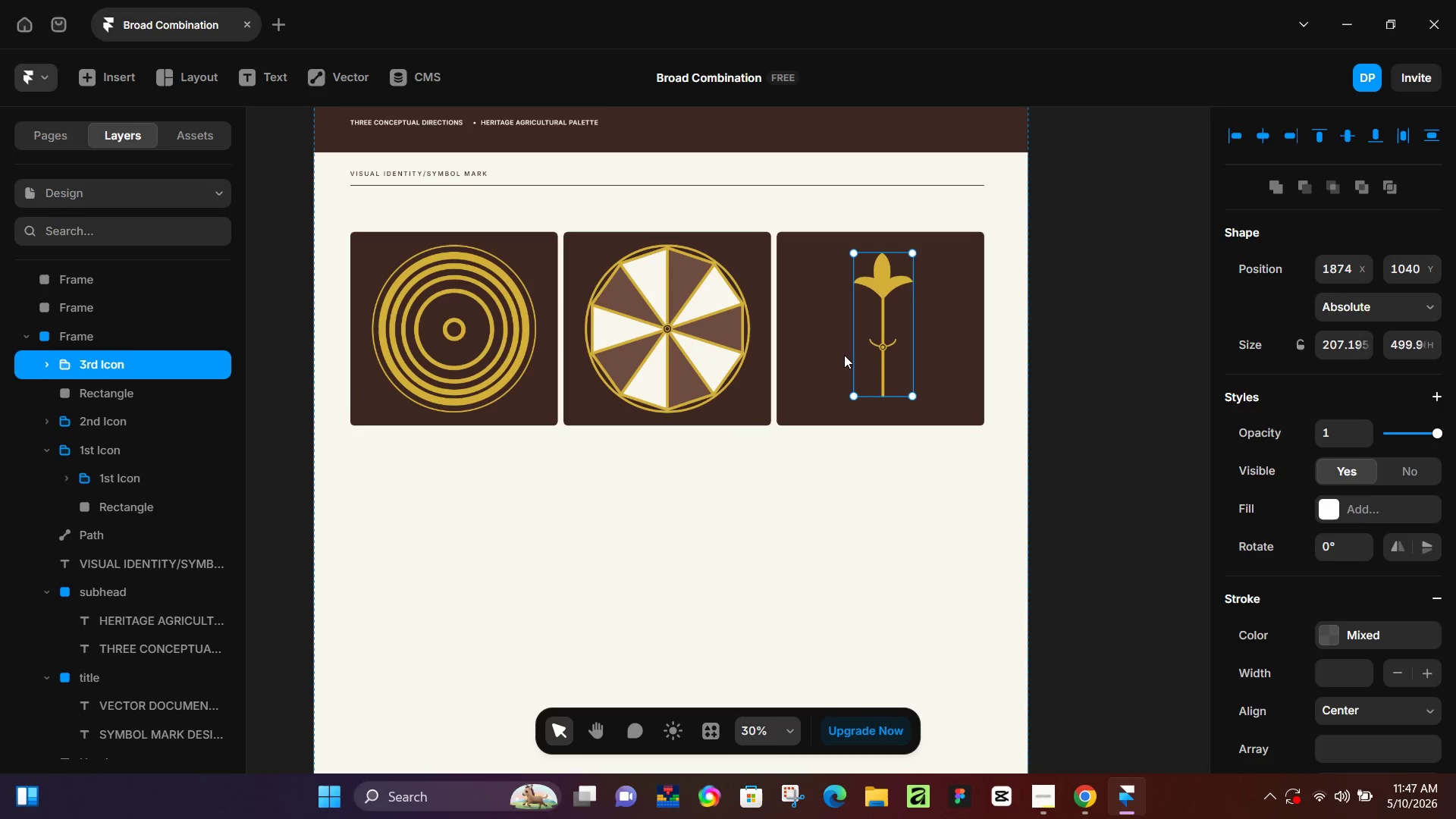 
hold_key(key=ShiftLeft, duration=0.33)
left_click([818, 359])
 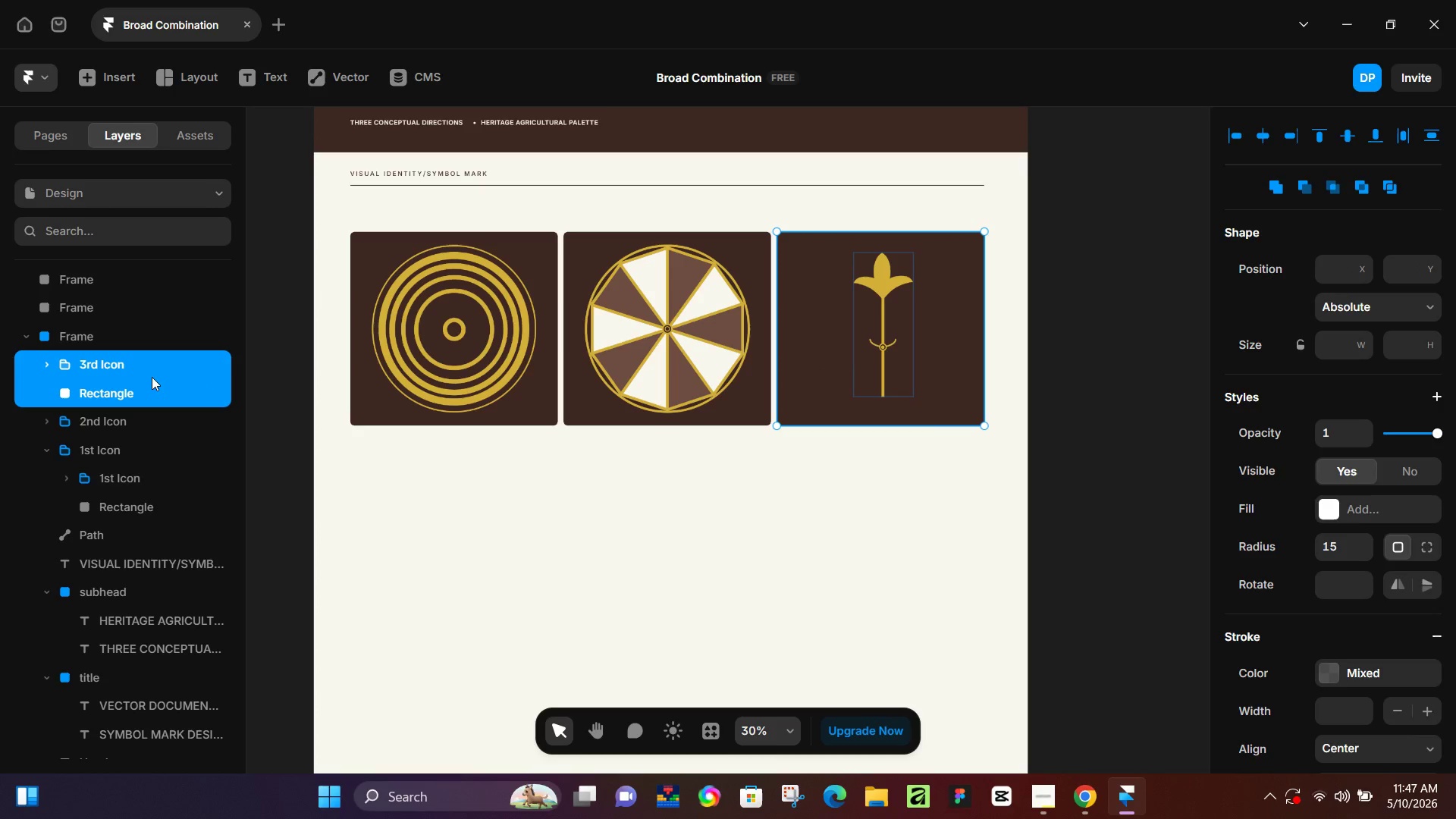 
key(G)
 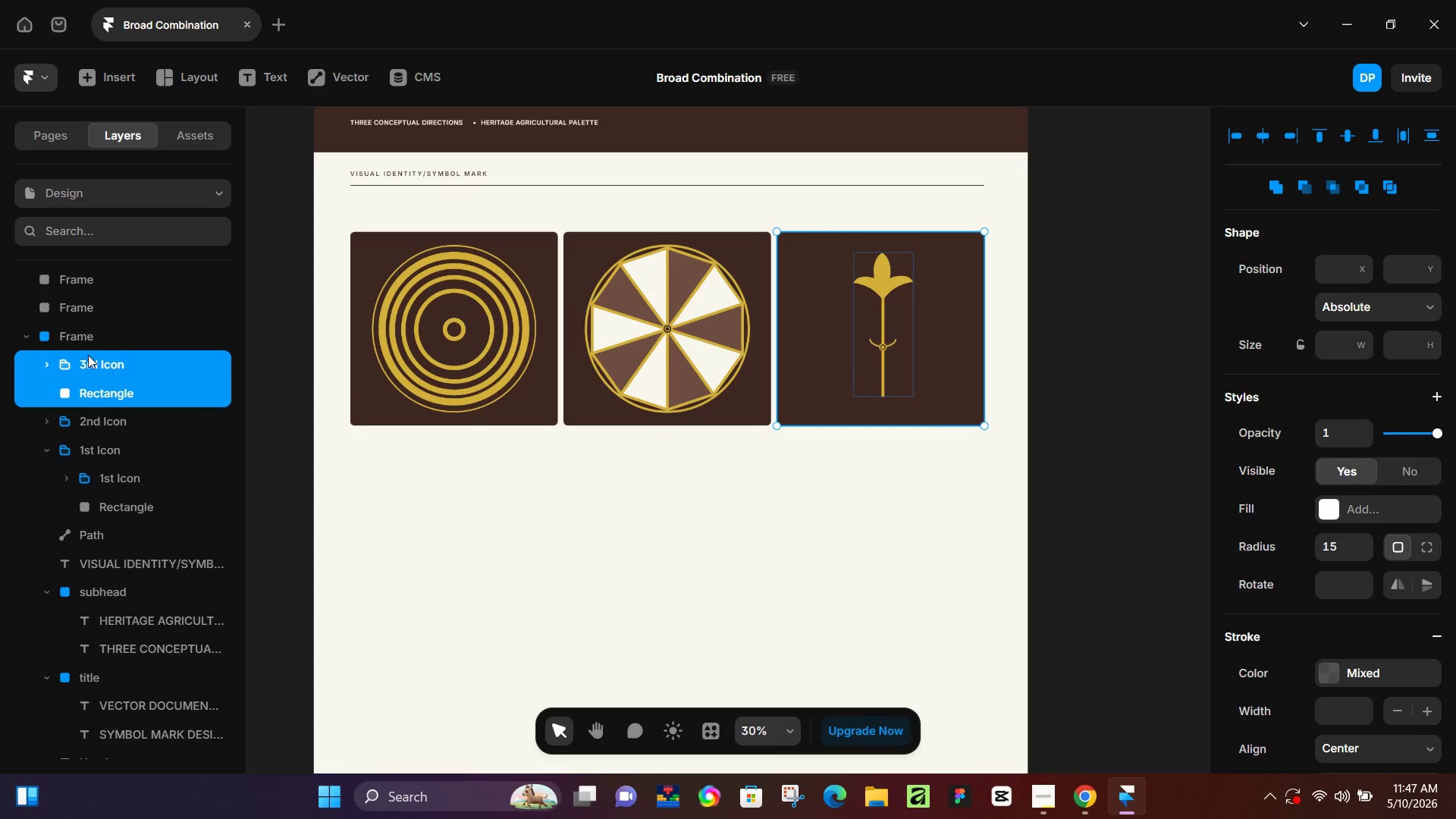 
key(Control+G)
 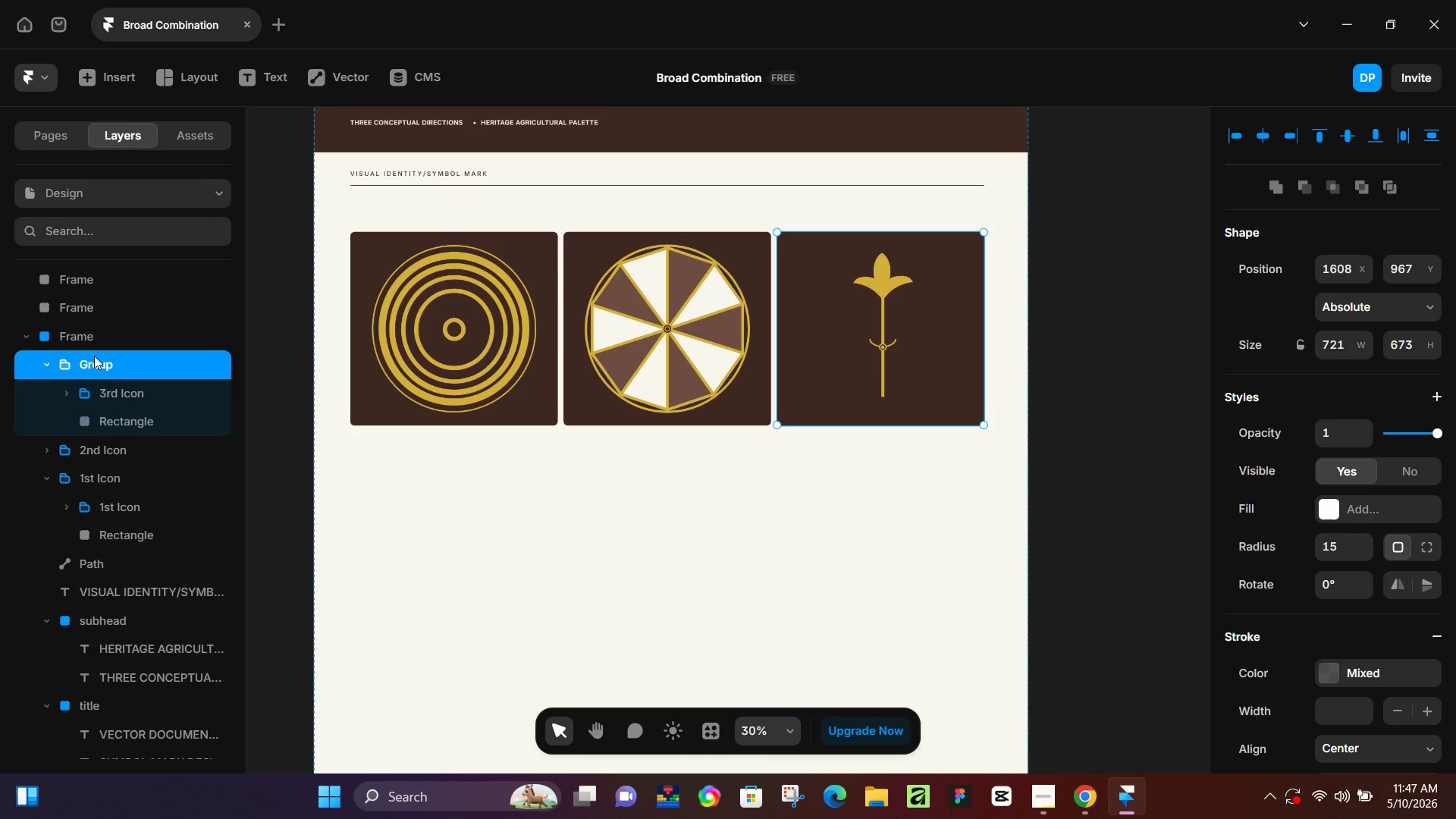 
double_click([94, 356])
 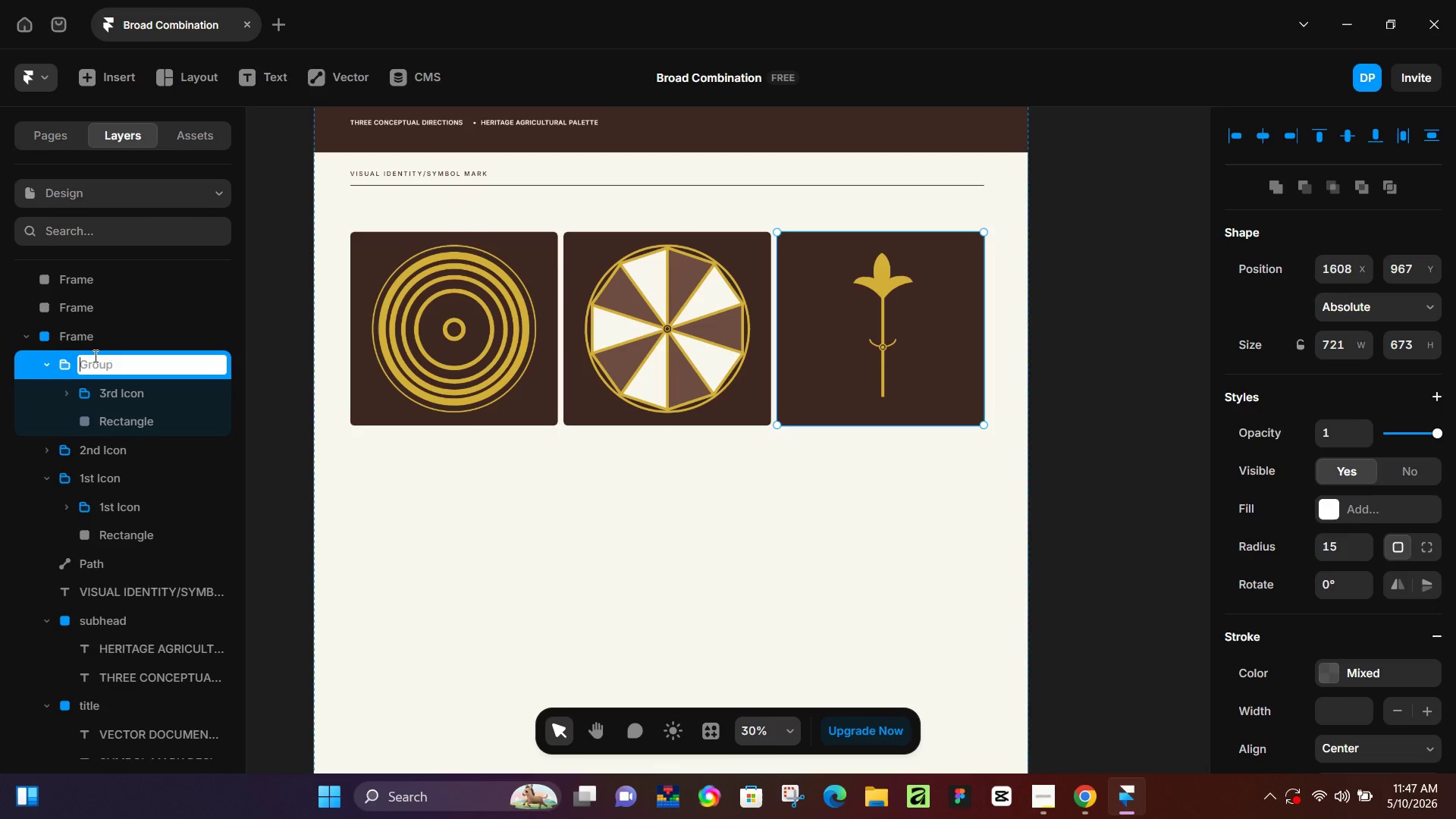 
type(3rd Icon)
 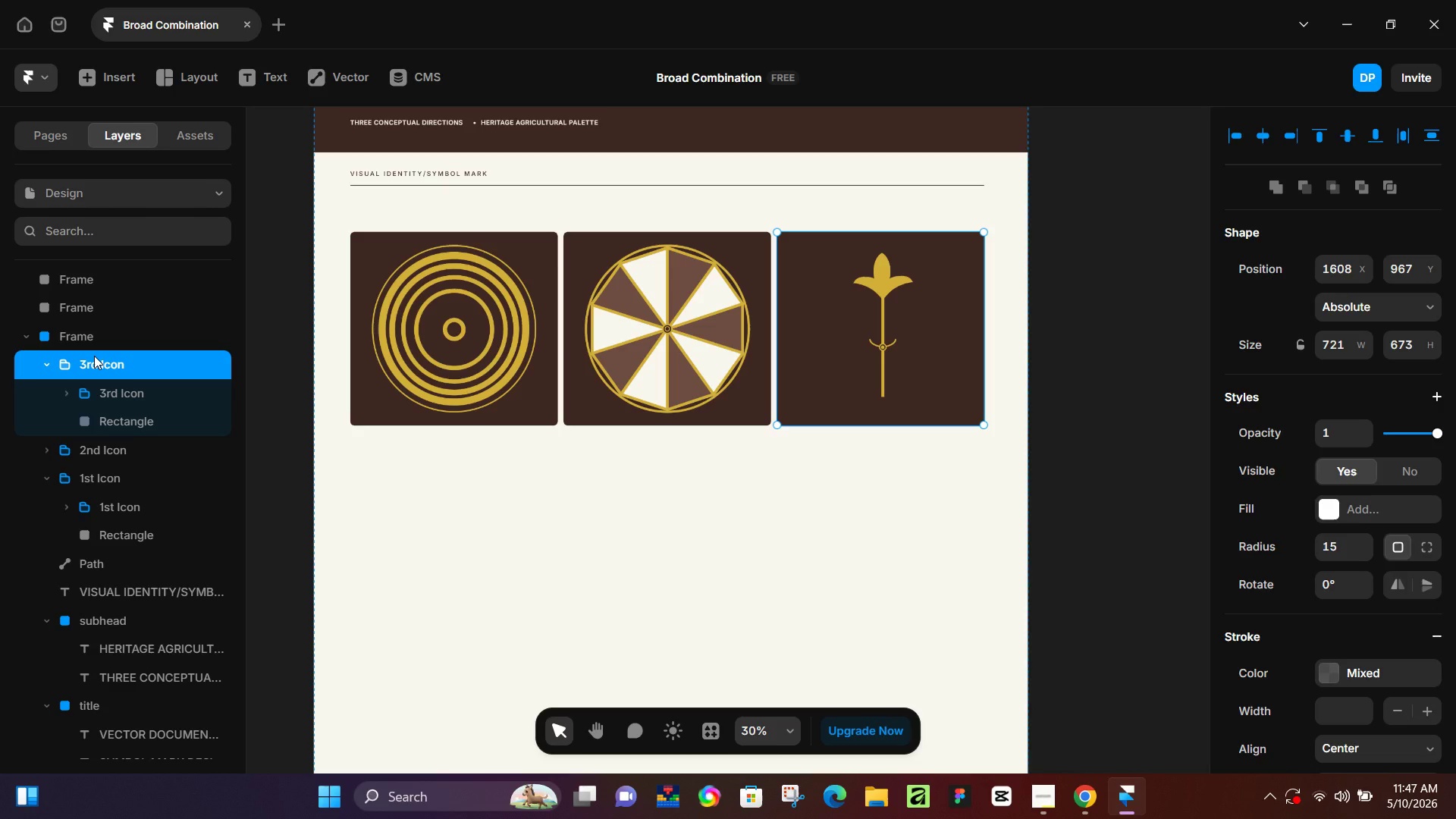 
 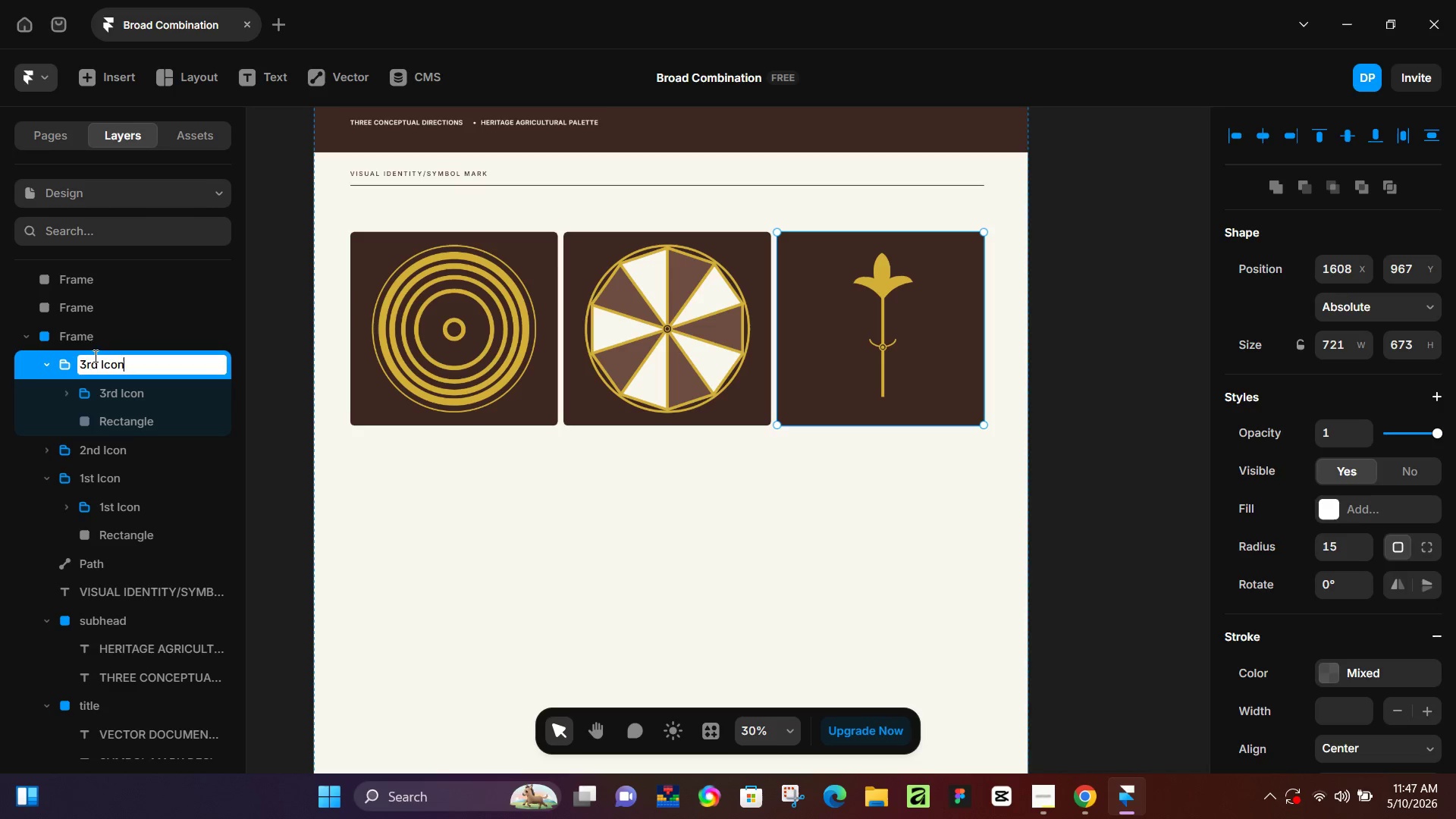 
key(Enter)
 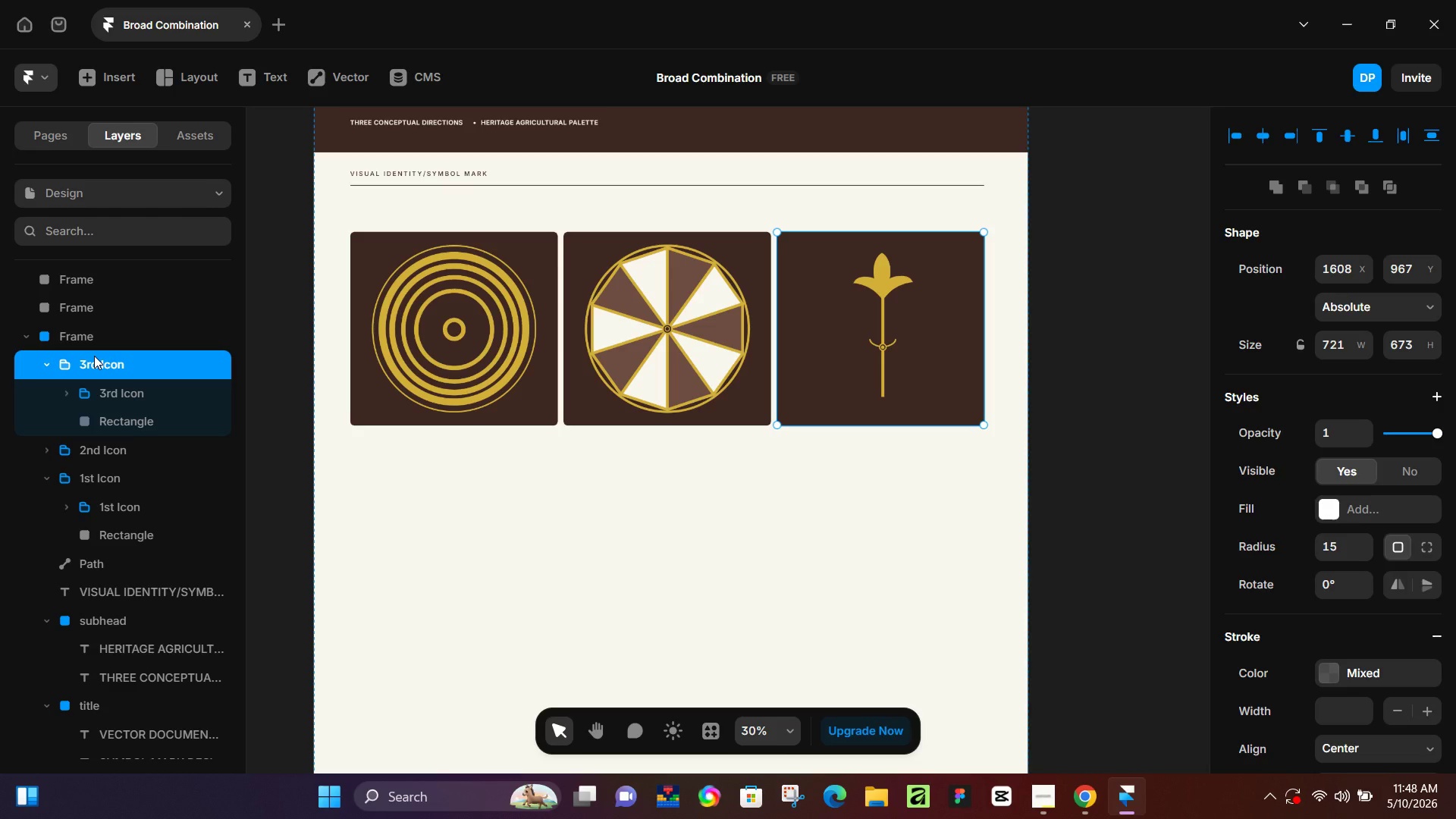 
wait(57.19)
 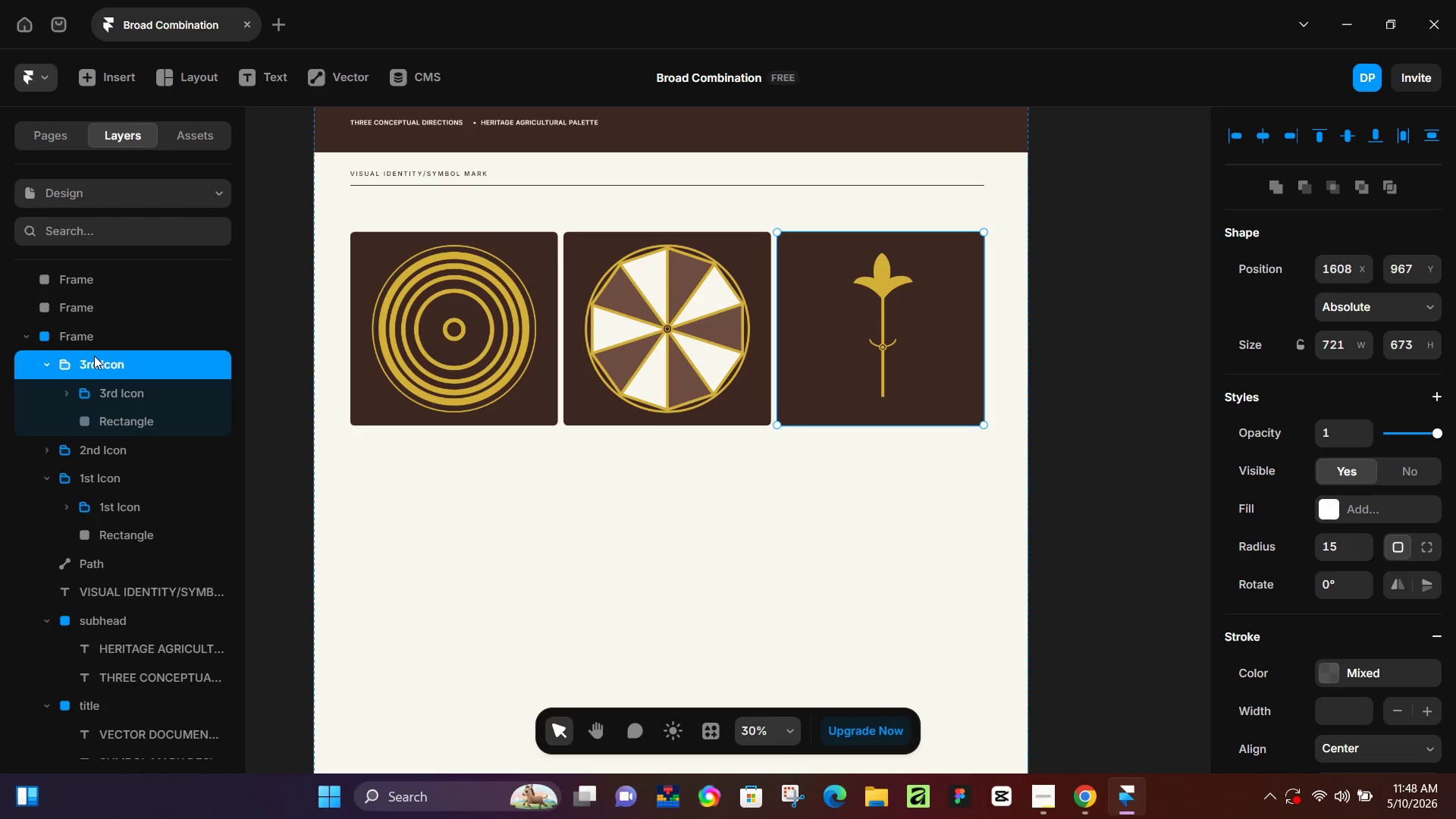 
hold_key(key=ControlLeft, duration=0.44)
scroll: coordinate [508, 444], scroll_direction: down, amount: 6.0
 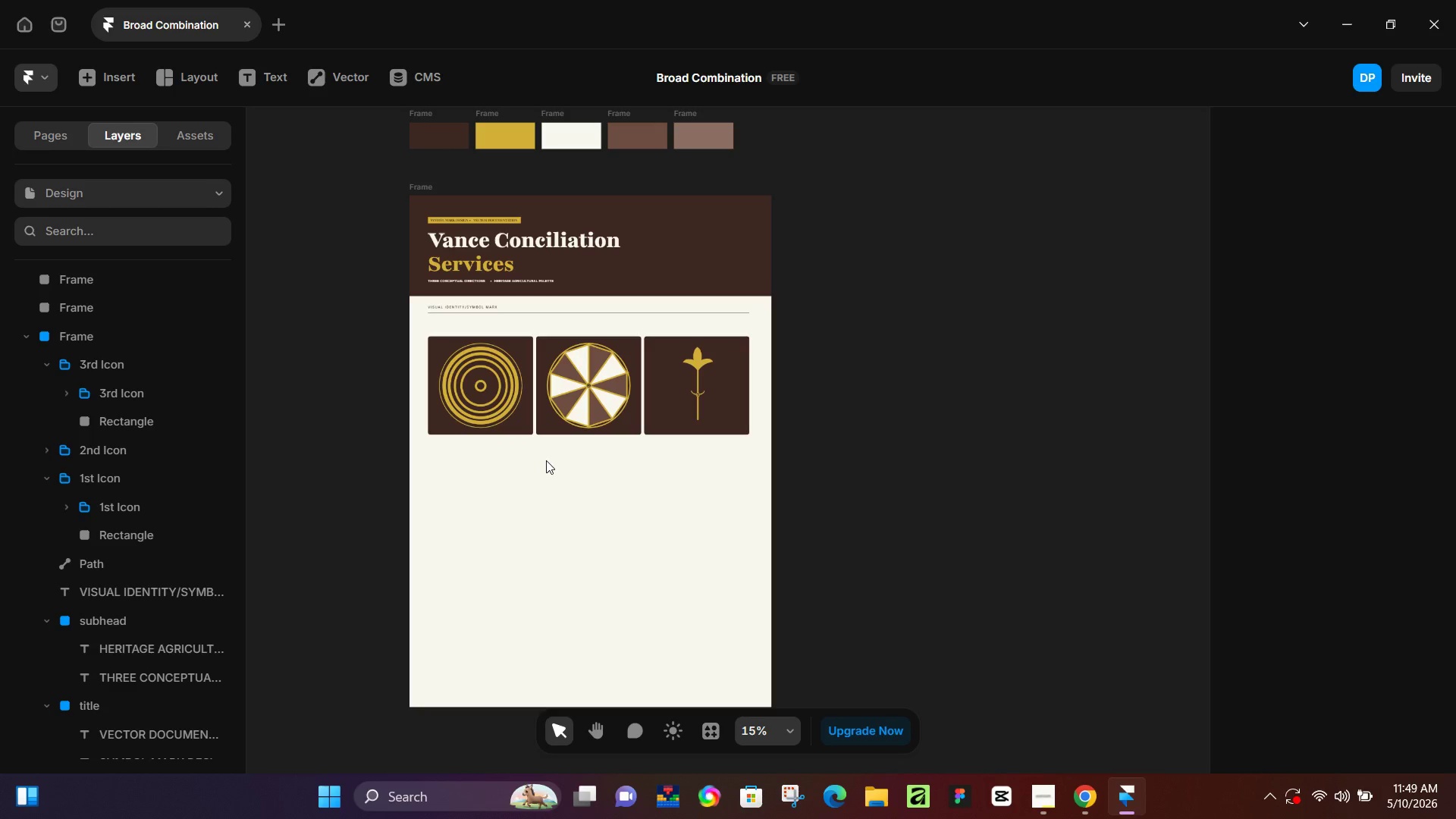 
wait(6.43)
 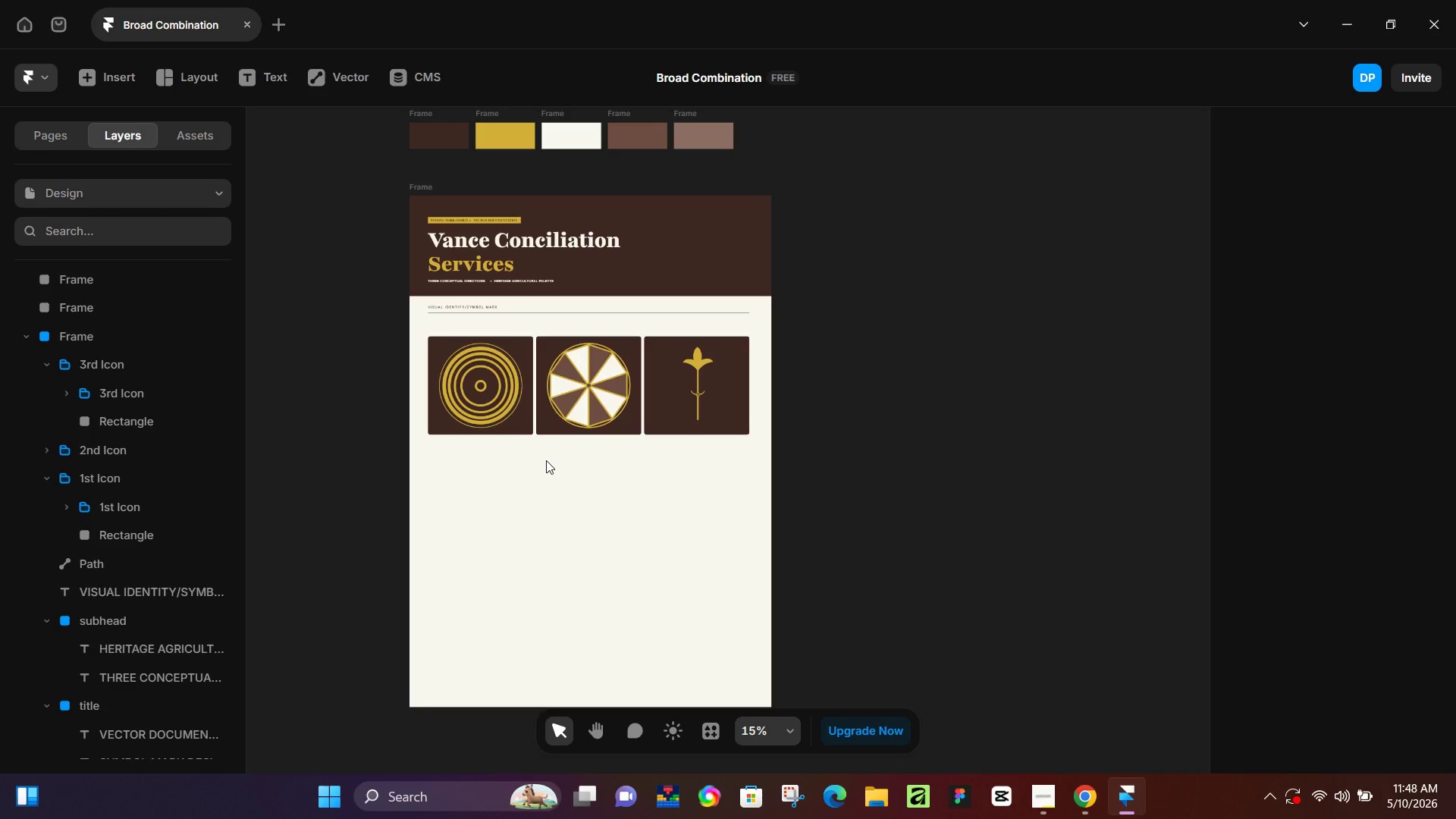 
hold_key(key=ControlLeft, duration=0.53)
 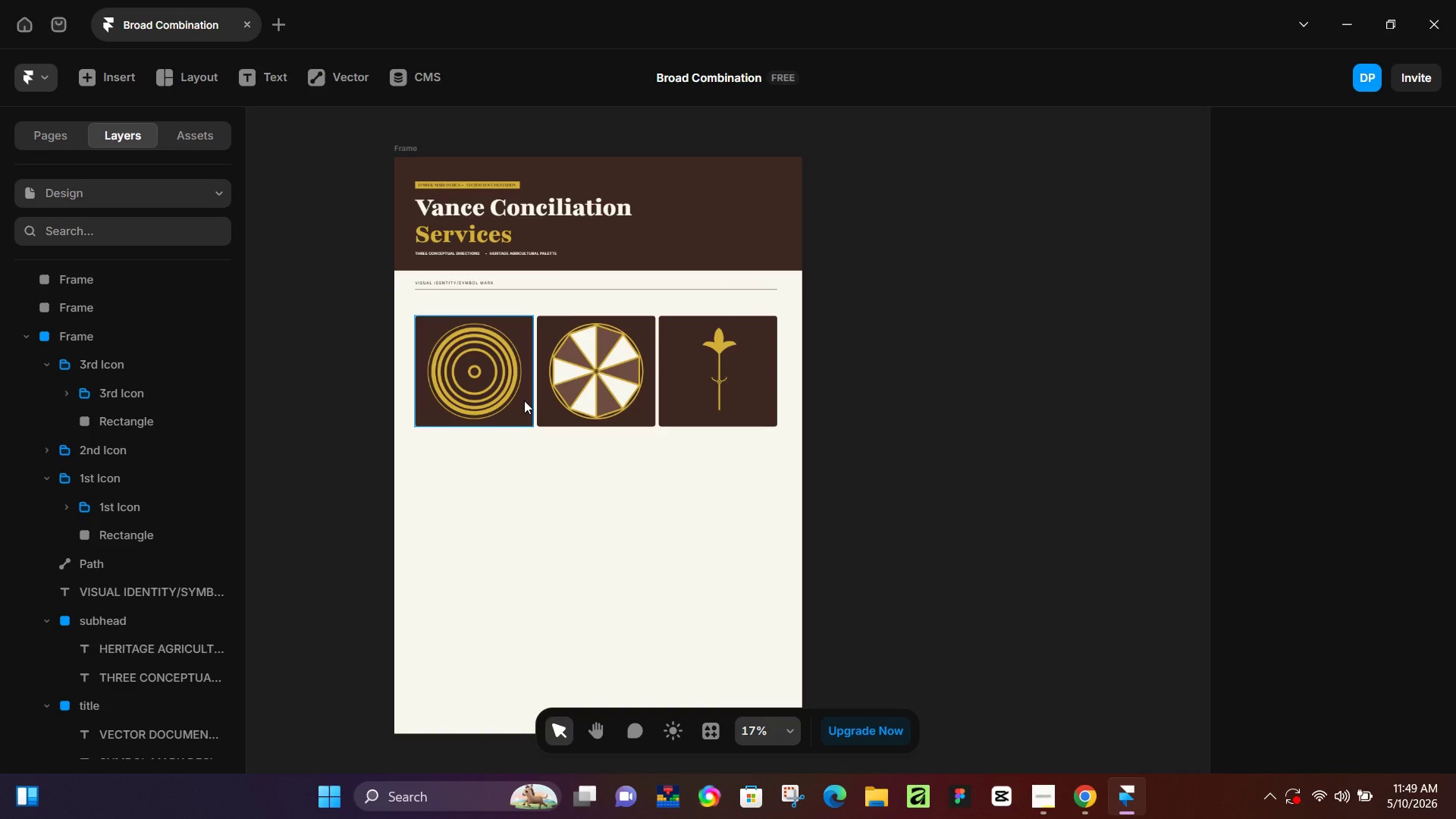 
hold_key(key=ControlLeft, duration=10.34)
 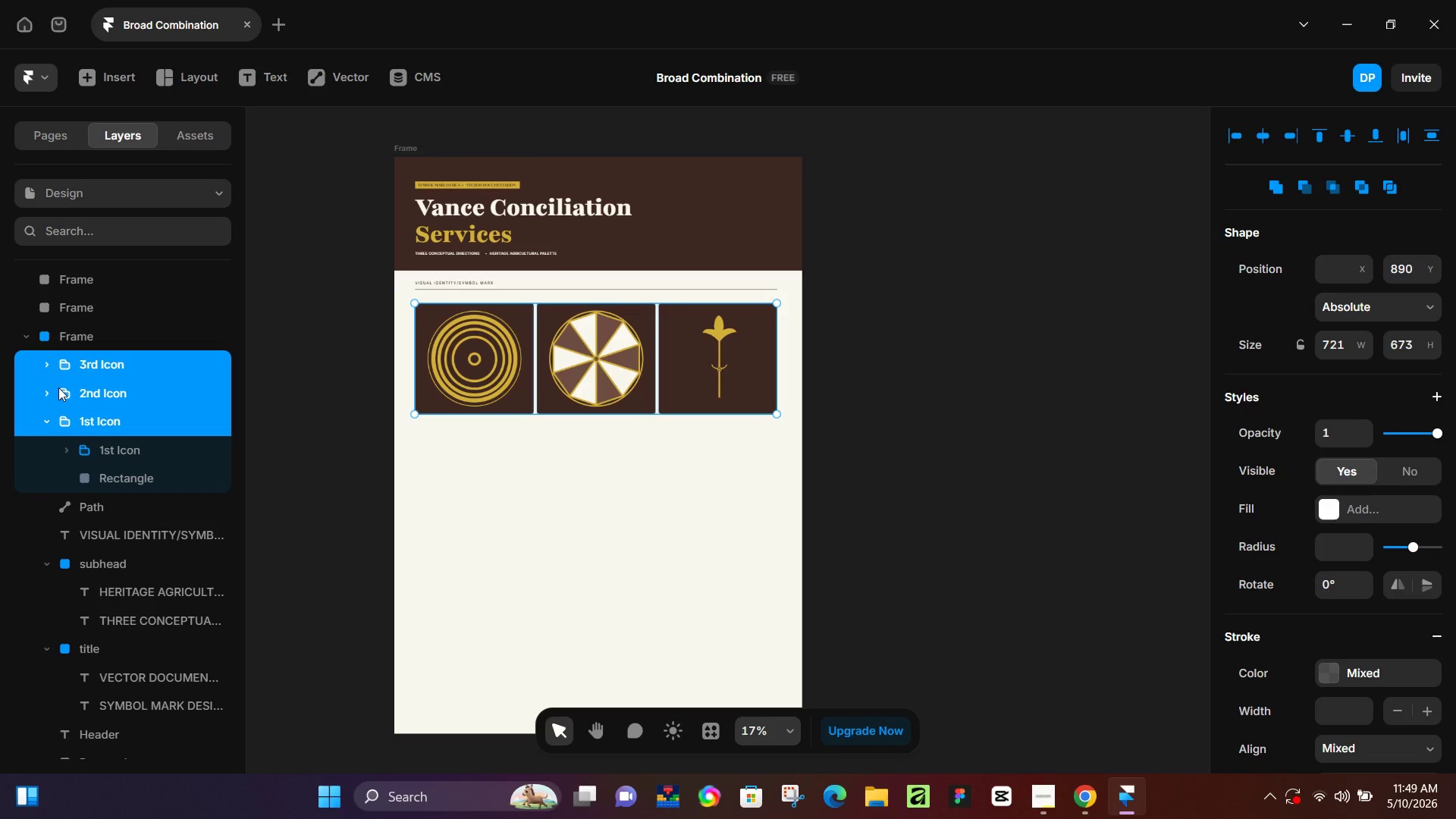 
scroll: coordinate [530, 494], scroll_direction: up, amount: 1.0
 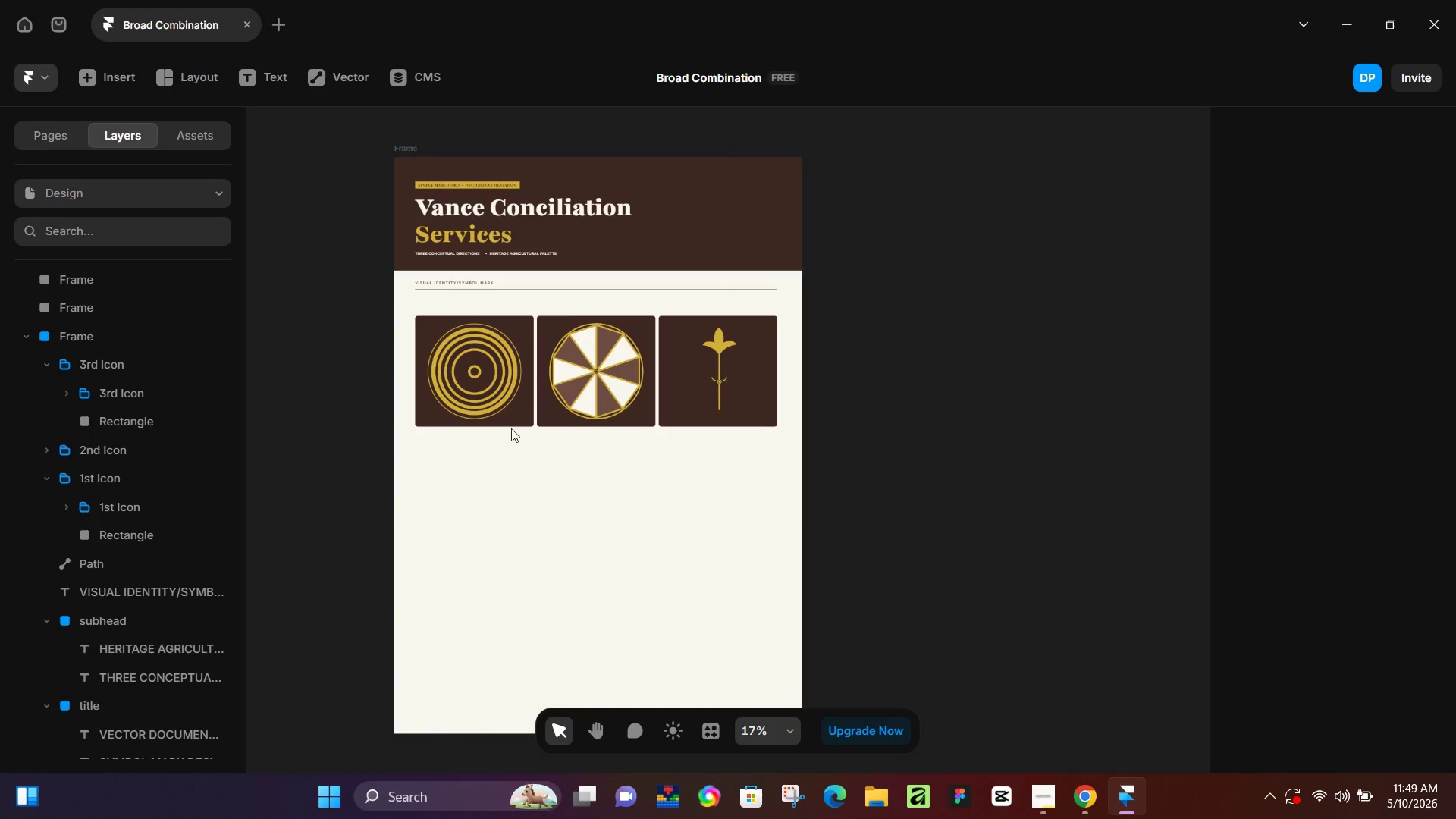 
hold_key(key=ShiftLeft, duration=1.52)
left_click([638, 401])
 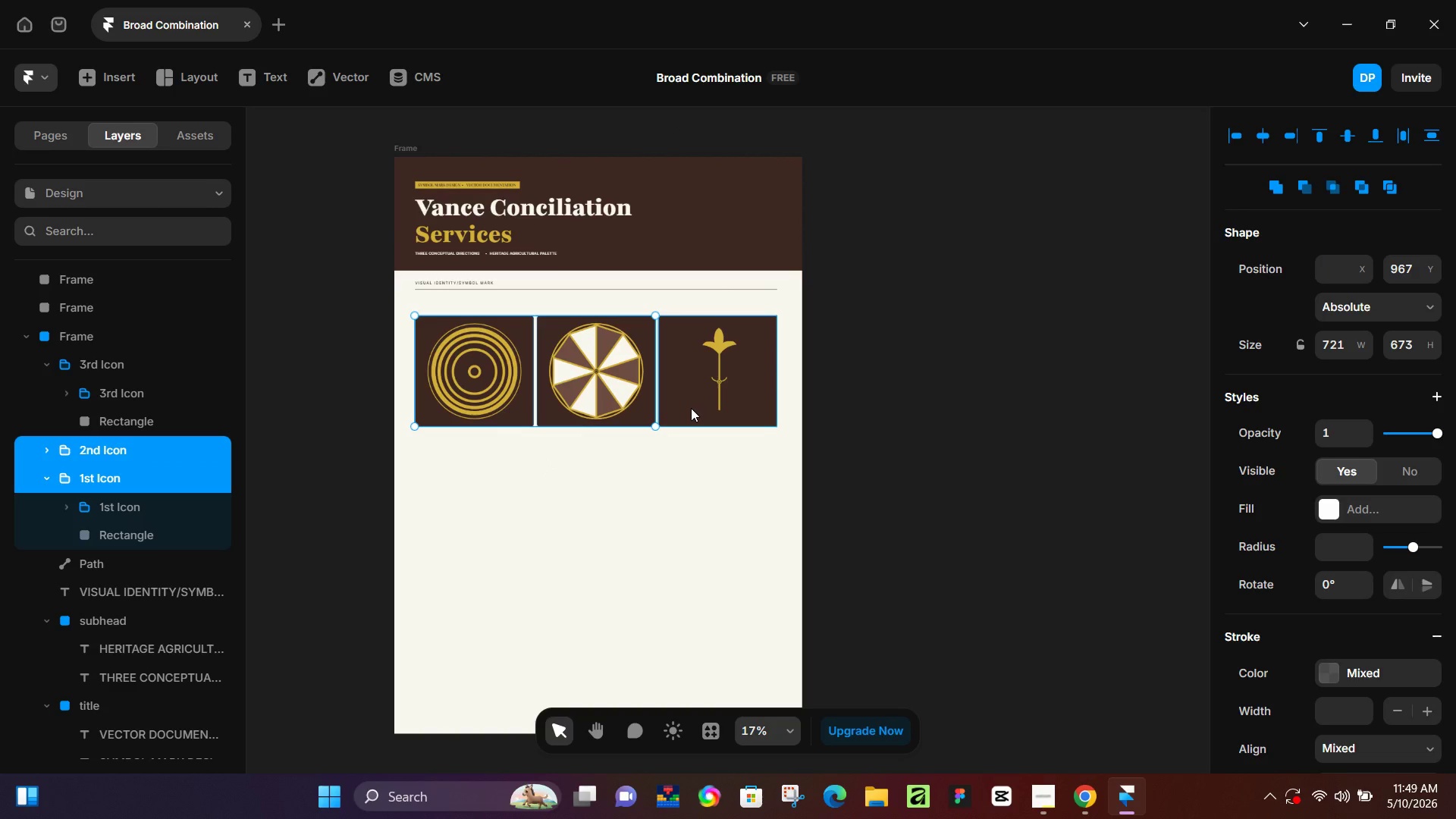 
left_click([691, 408])
 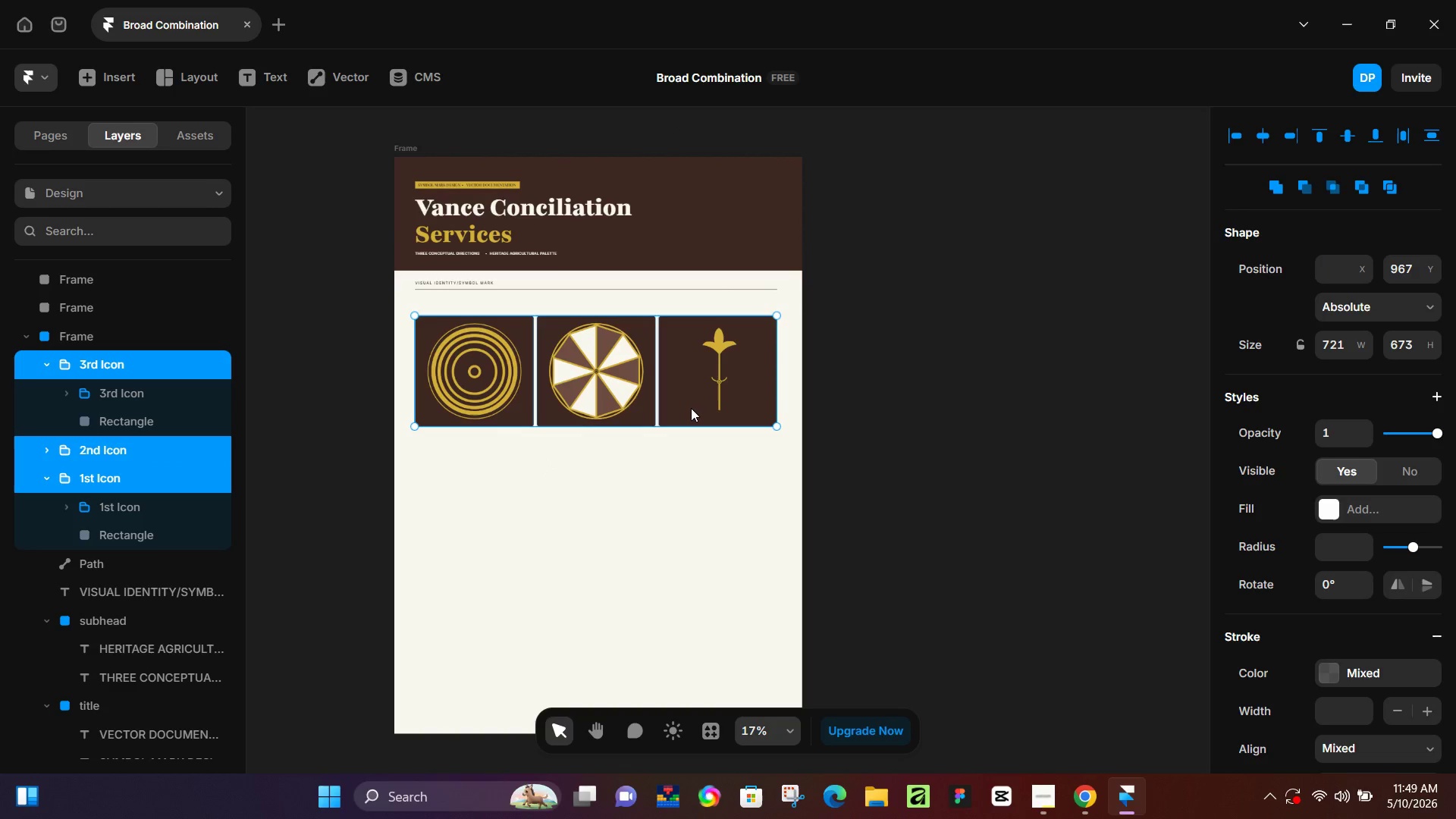 
key(Shift+ShiftLeft)
 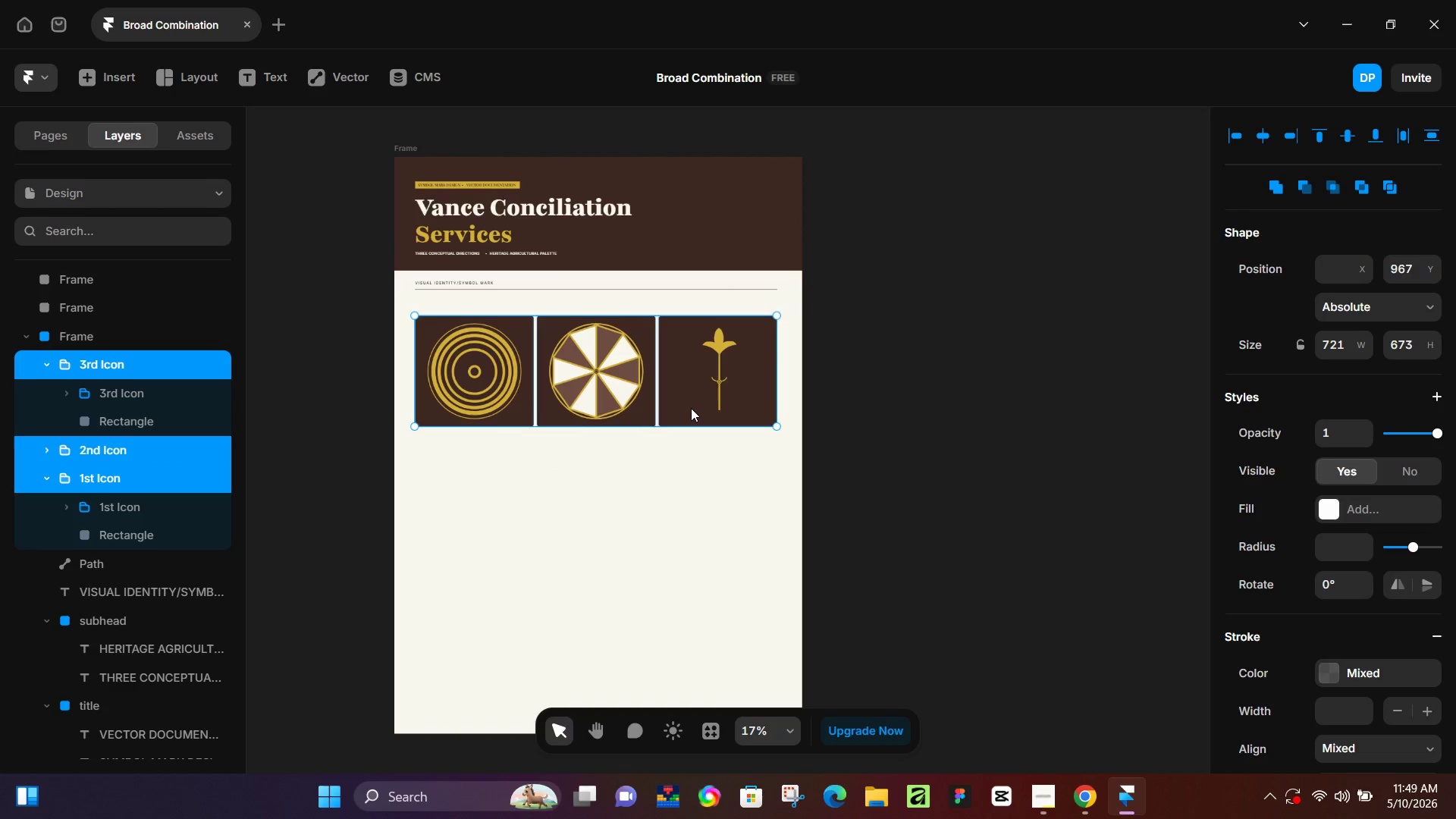 
key(Shift+ShiftLeft)
 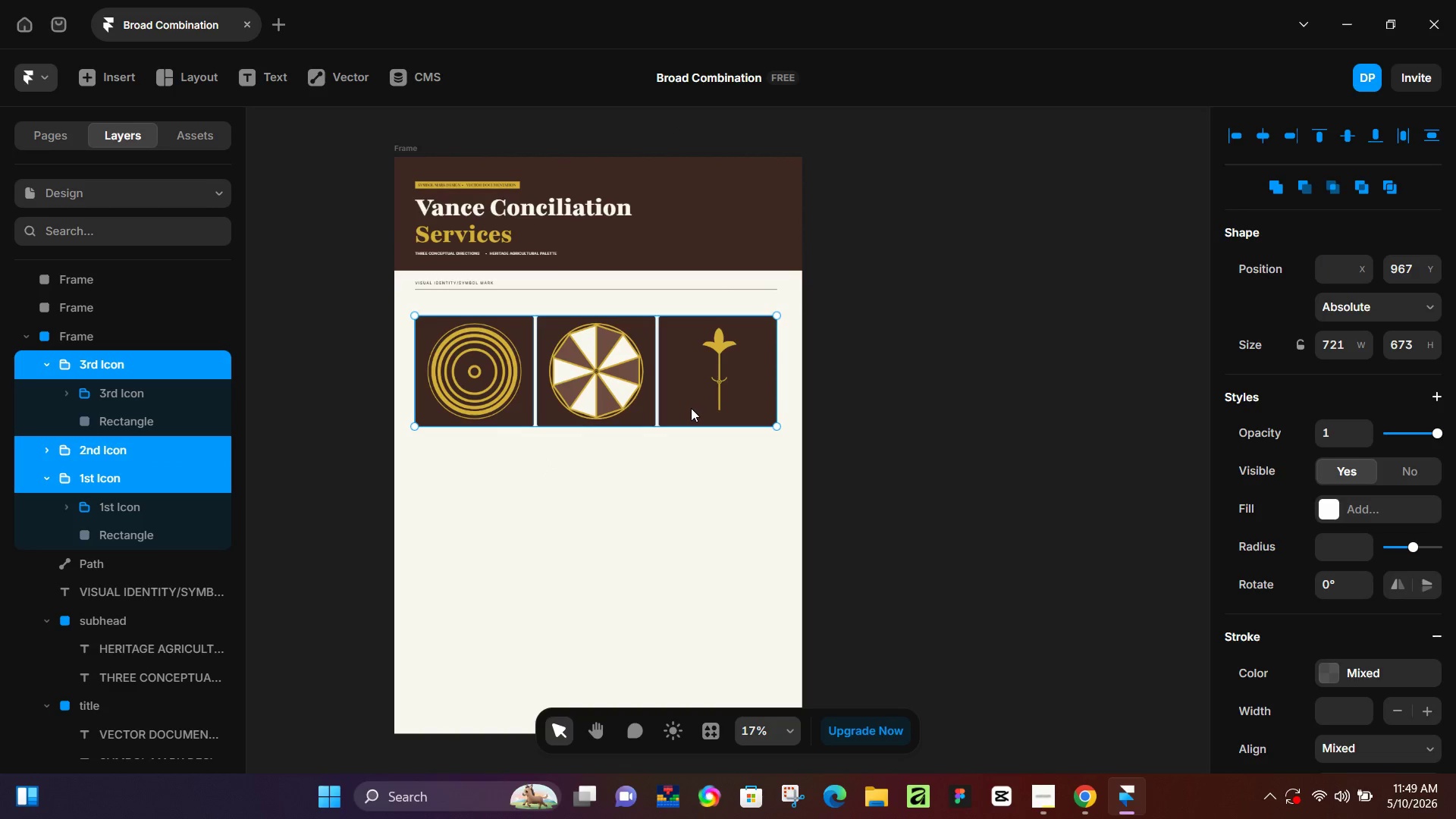 
key(Shift+ShiftLeft)
 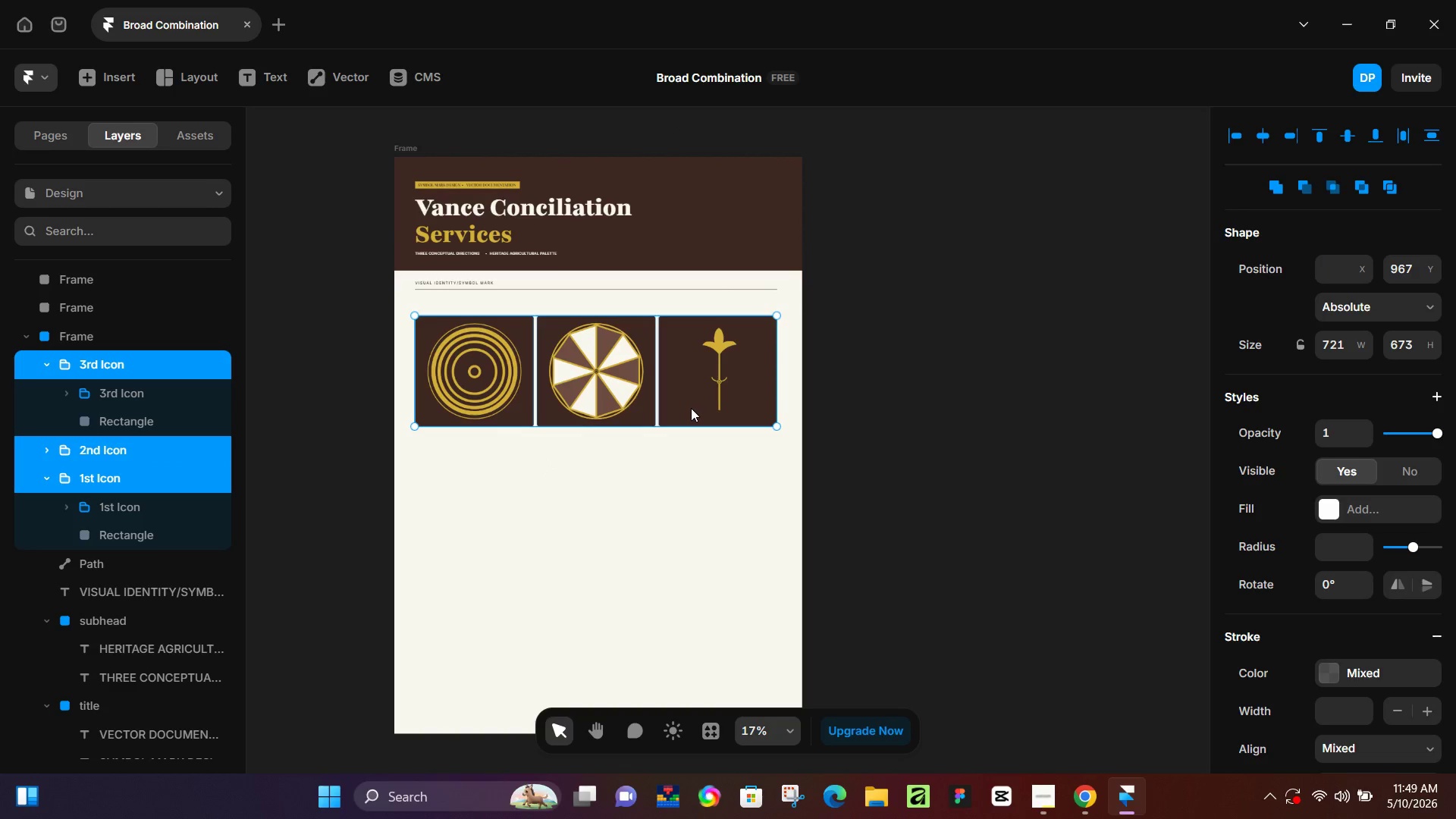 
key(Shift+ShiftLeft)
 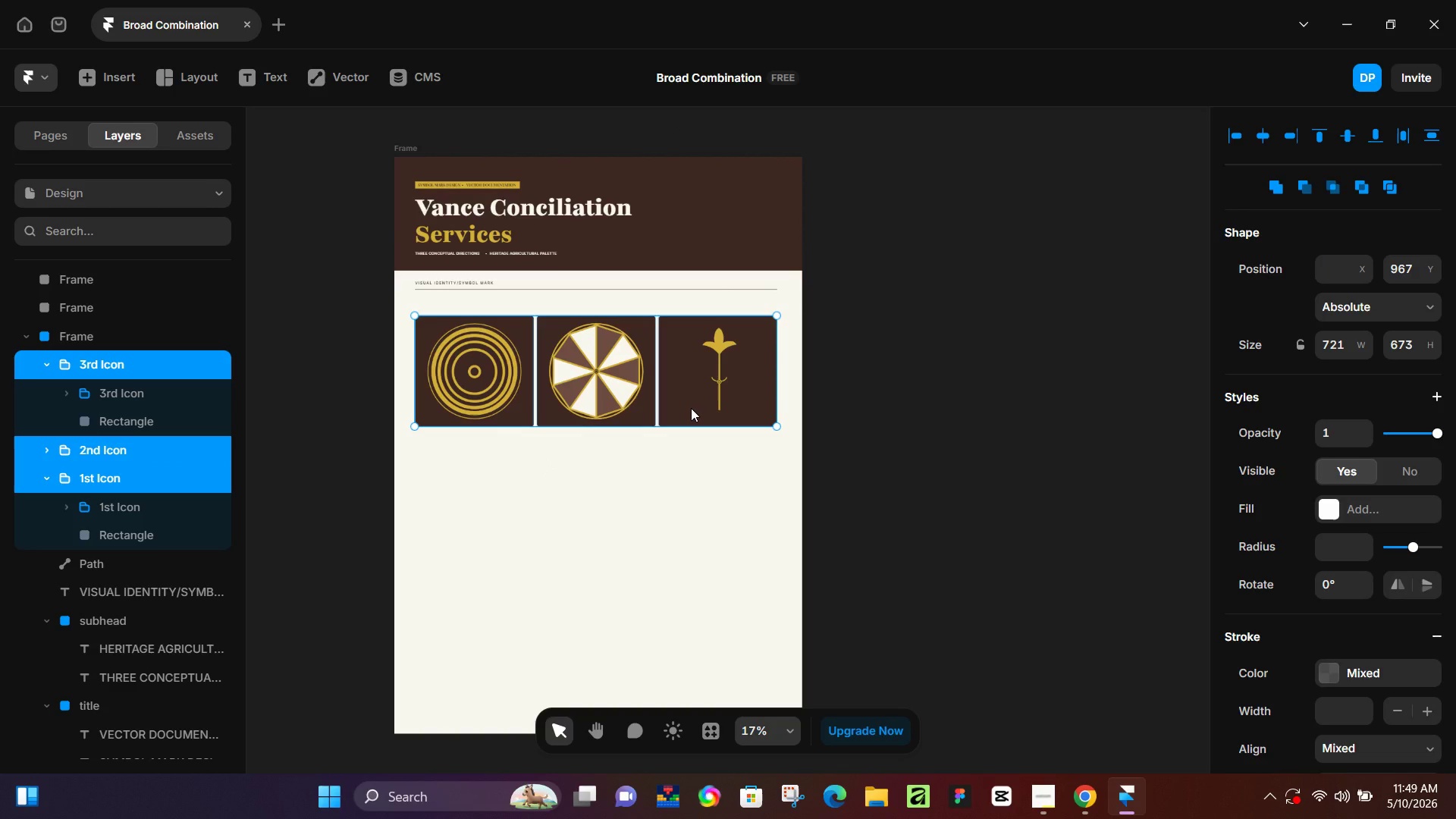 
key(Shift+ShiftLeft)
 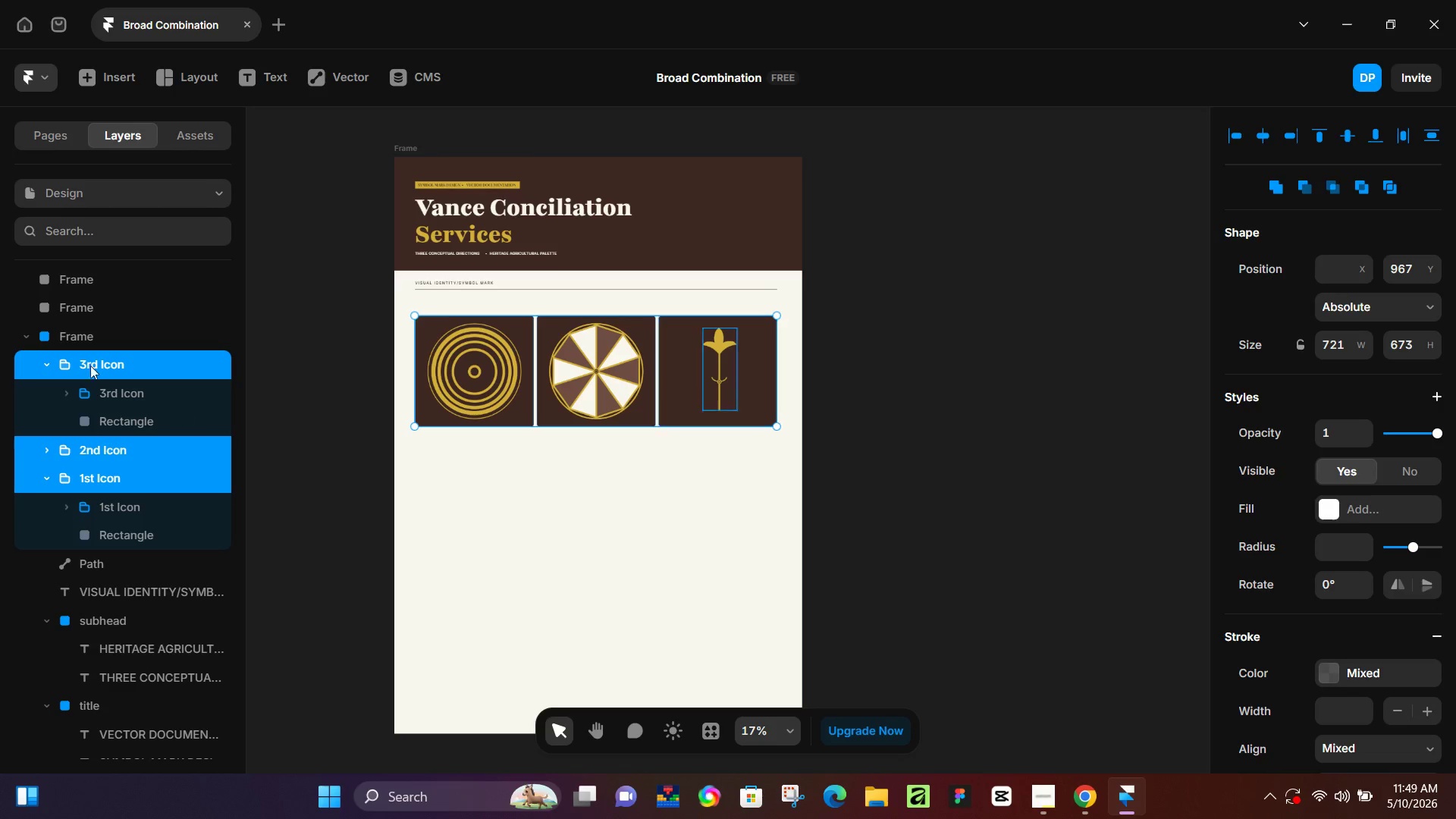 
left_click([49, 359])
 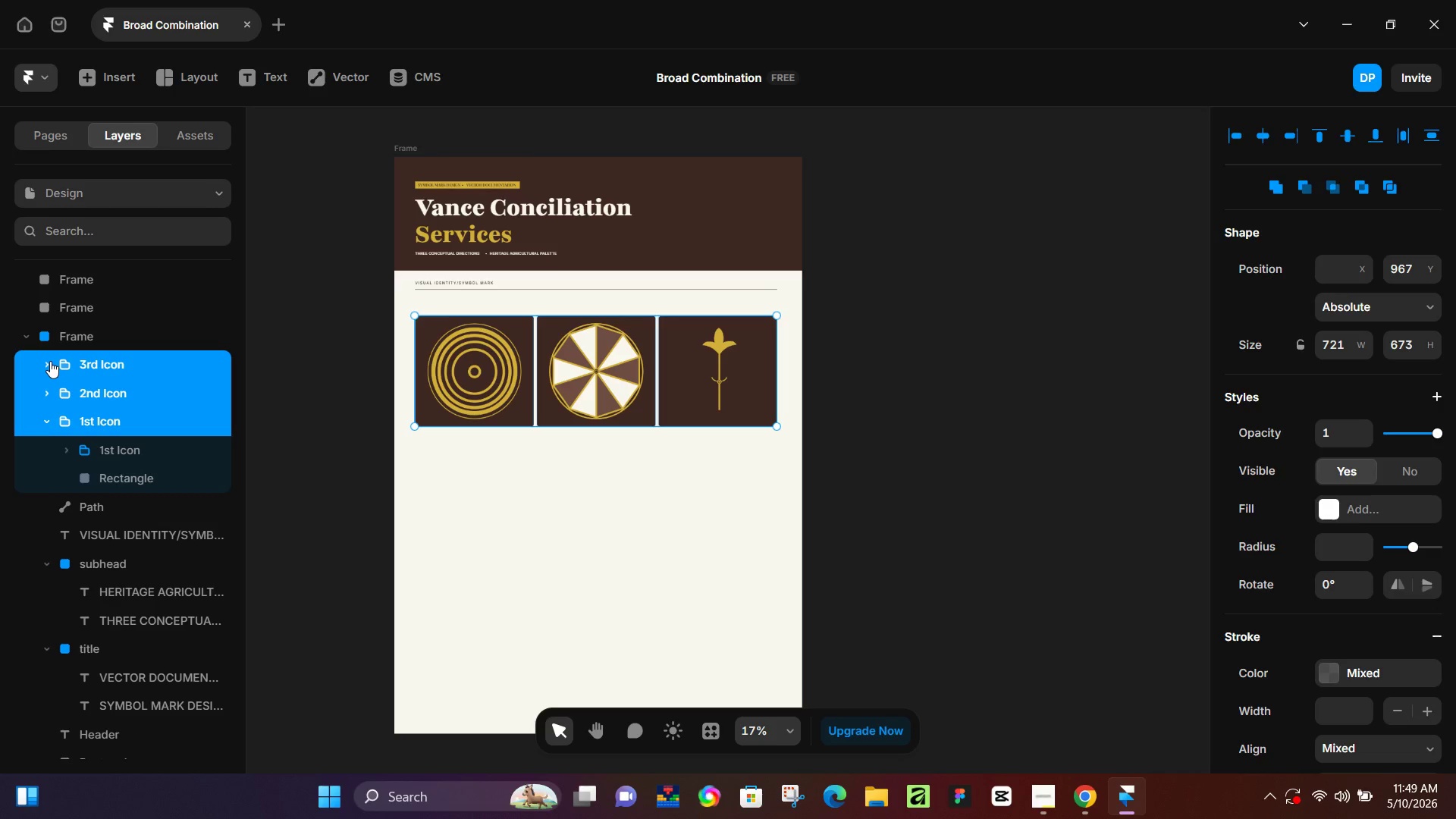 
hold_key(key=ArrowUp, duration=1.52)
 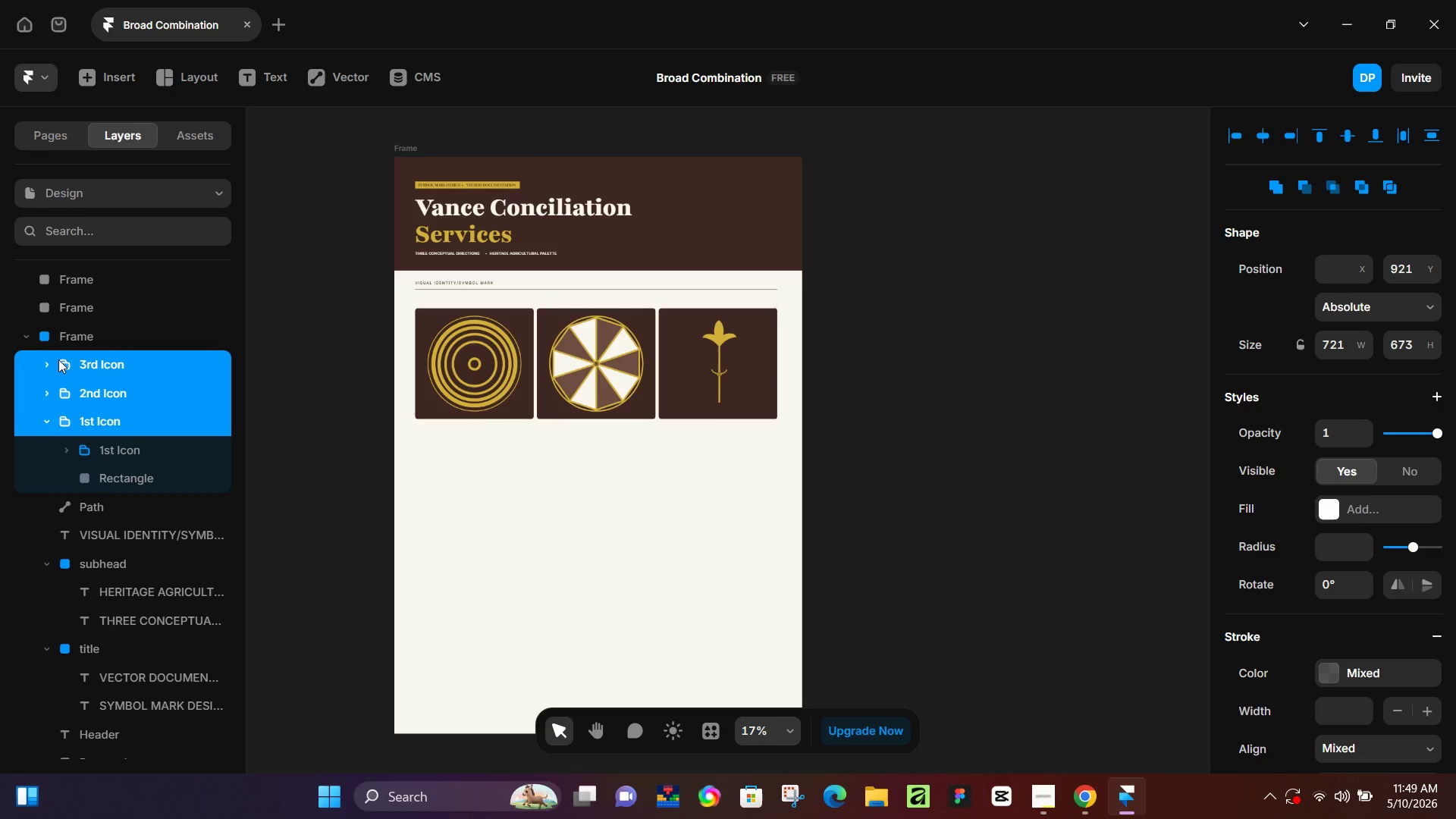 
hold_key(key=ArrowUp, duration=1.41)
 